 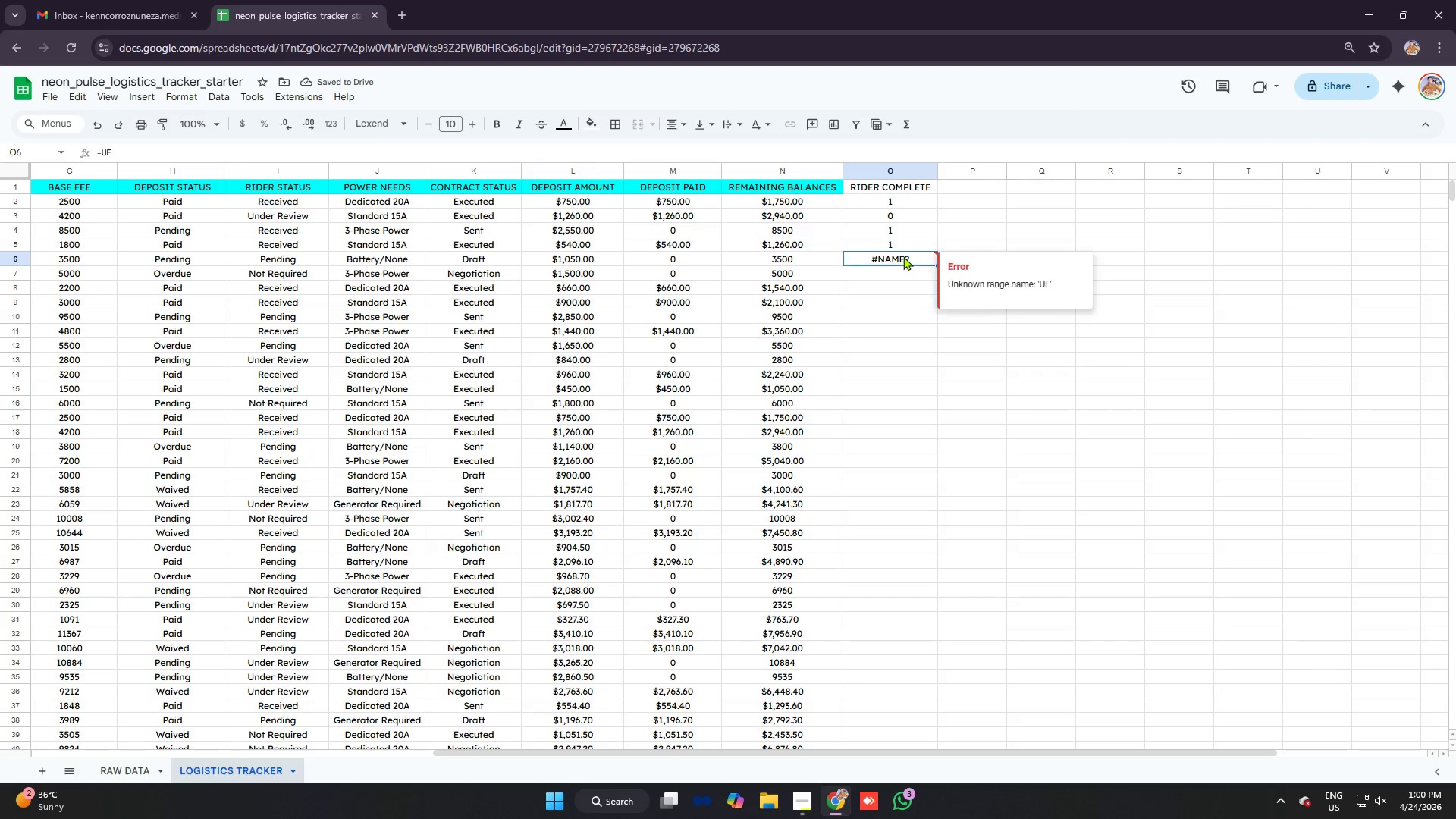 
key(Backspace)
type(-)
key(Backspace)
type(=IF)
key(Tab)
type(I6)
 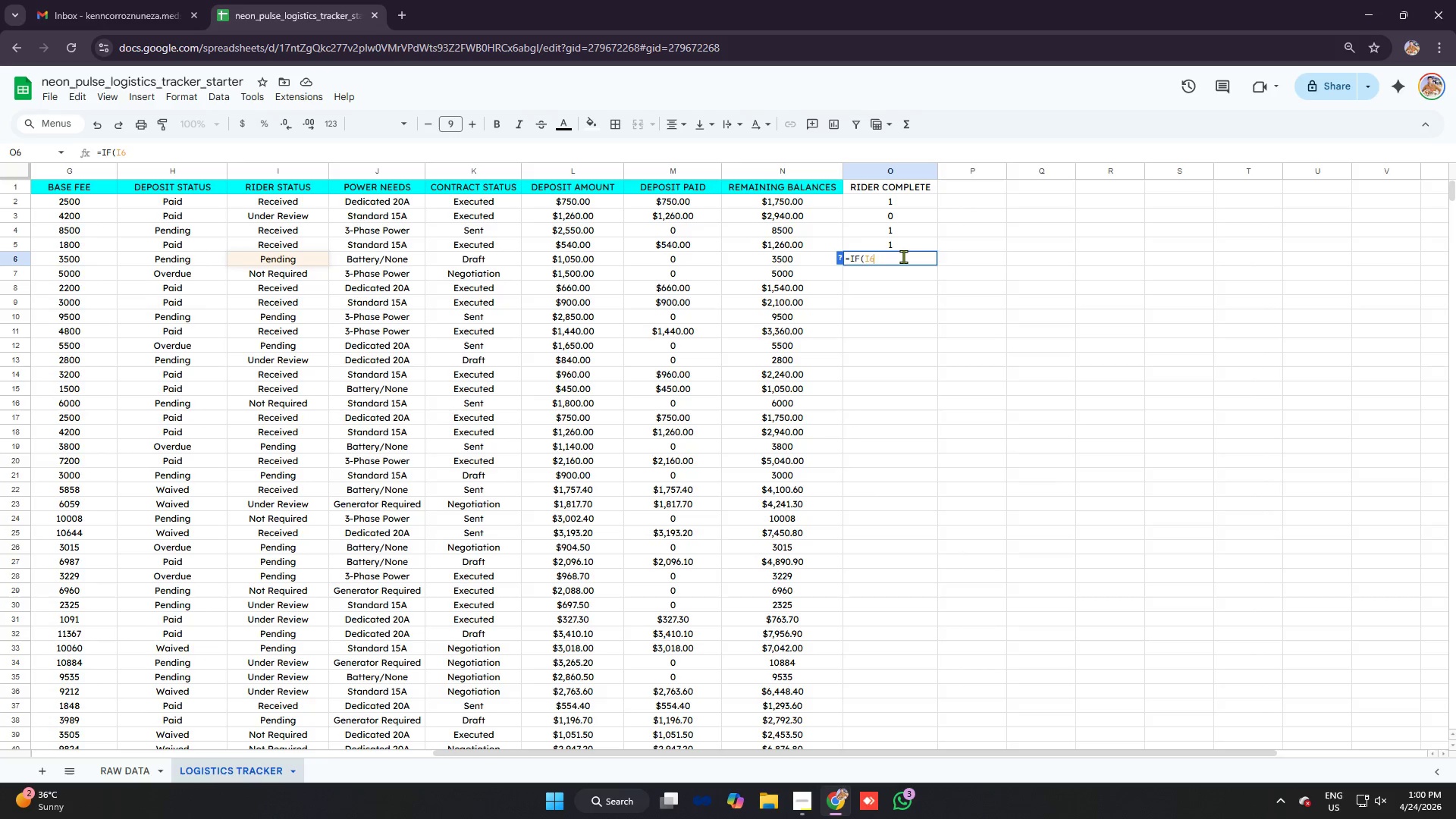 
key(Control+V)
 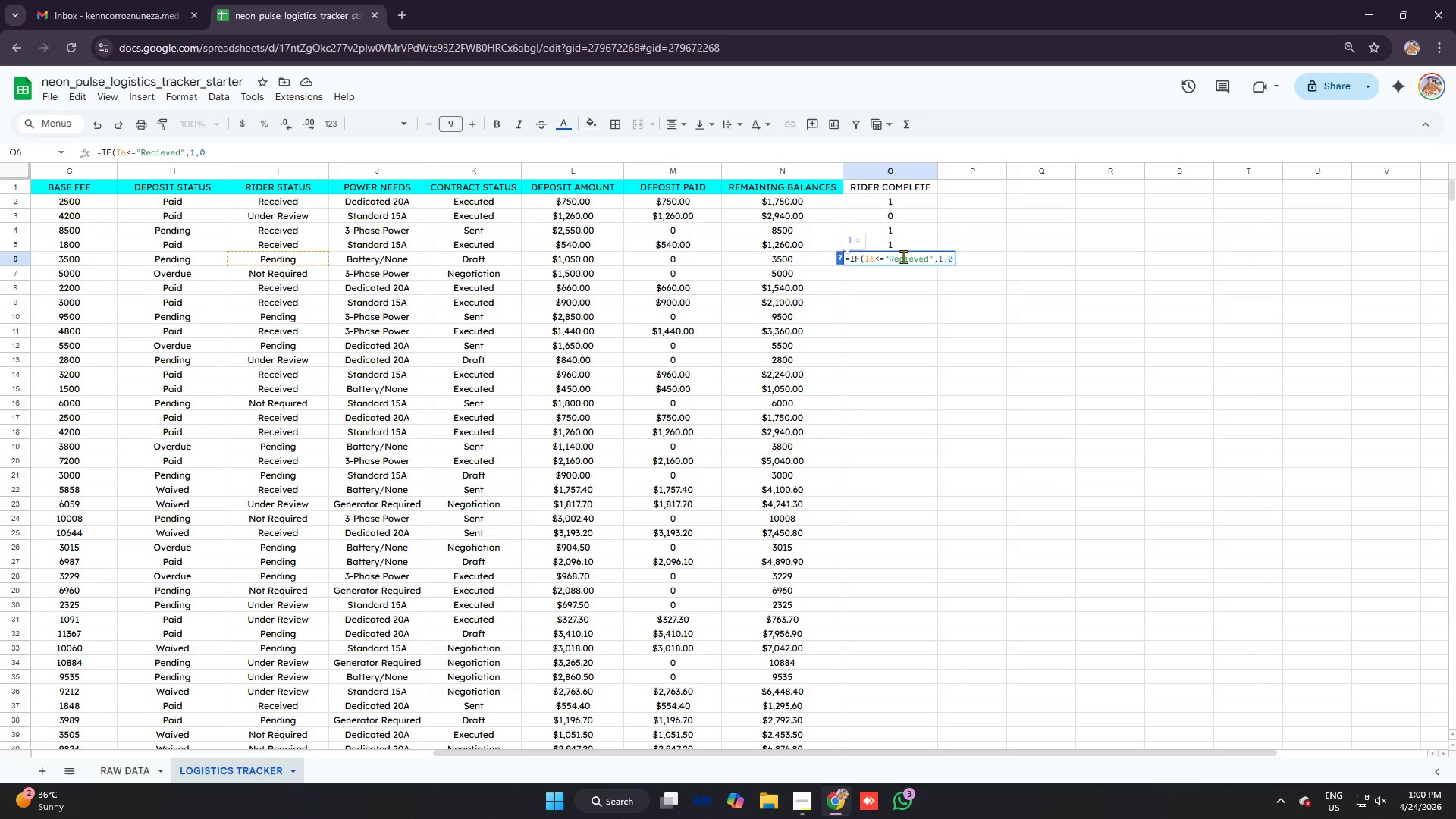 
key(Enter)
 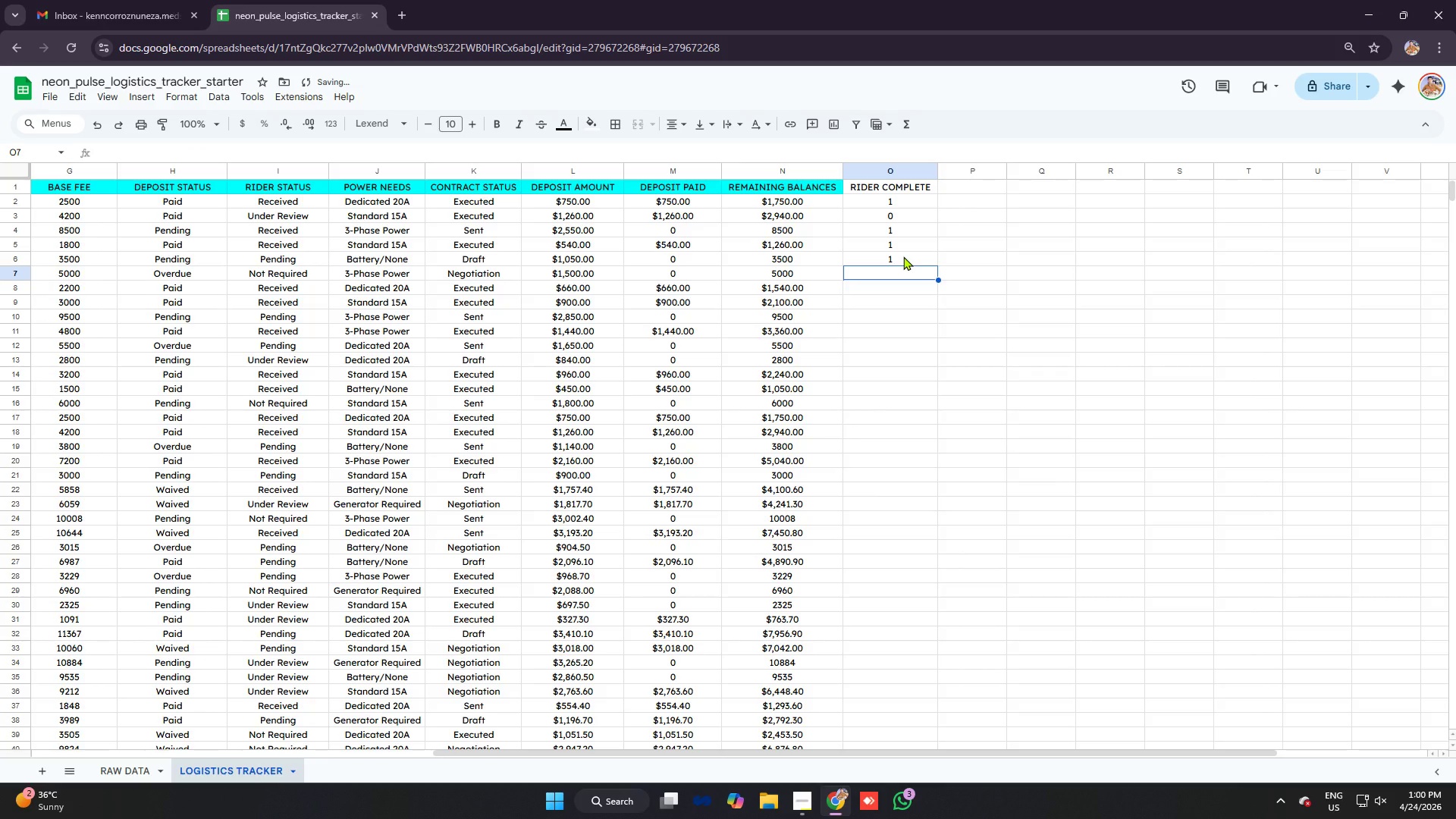 
type(=IF)
key(Tab)
type(I7)
 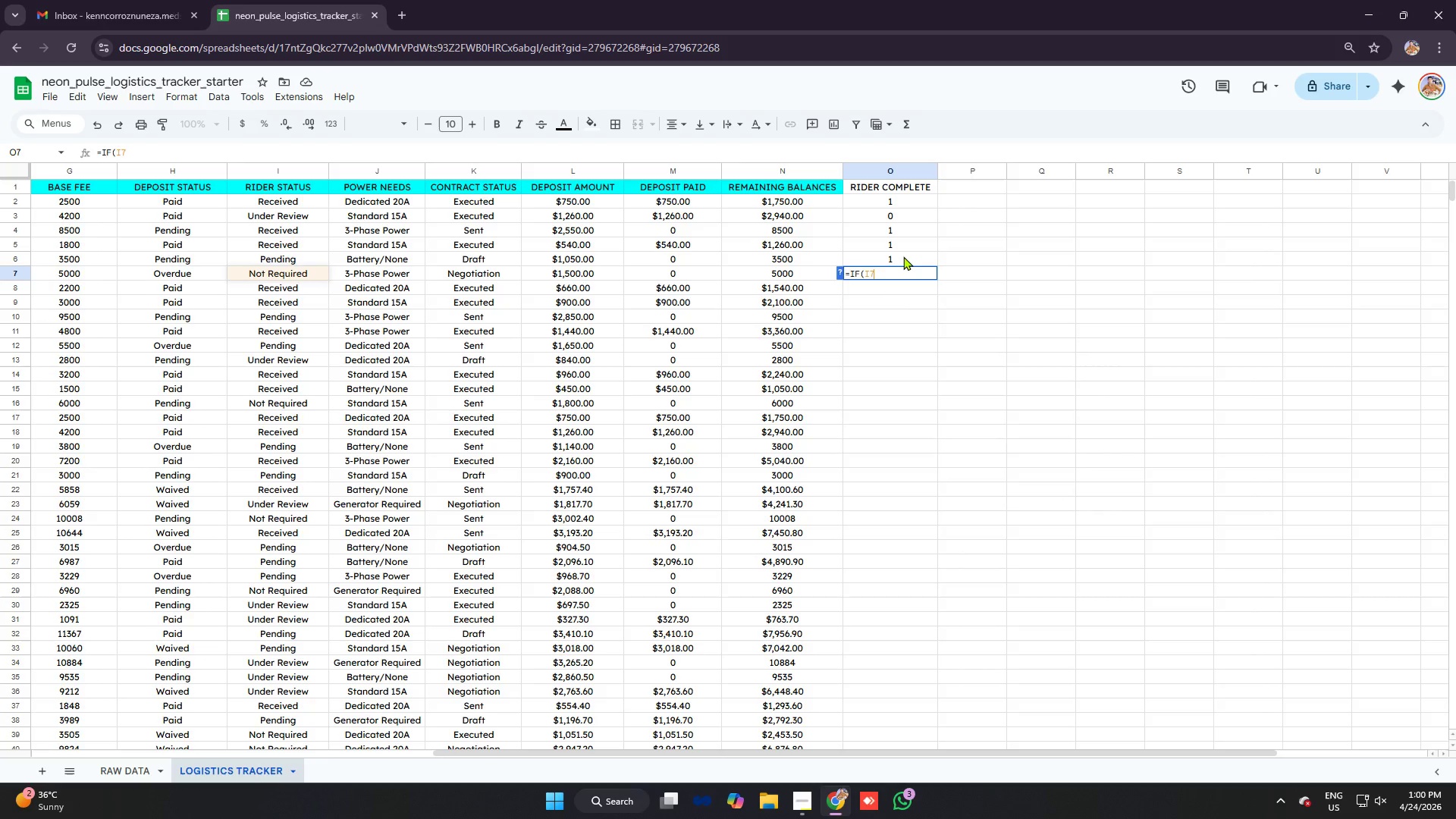 
key(Control+V)
 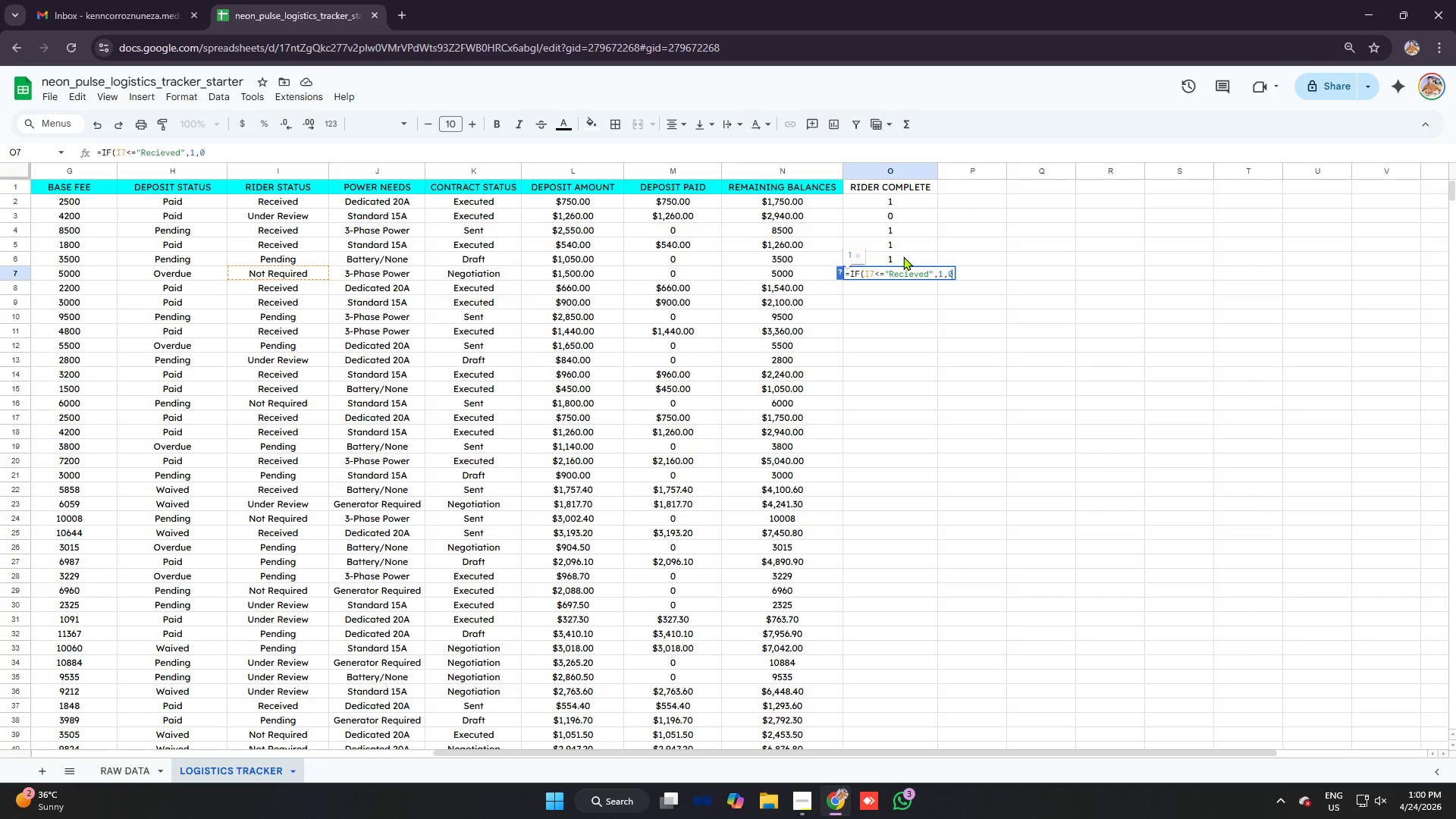 
key(Enter)
 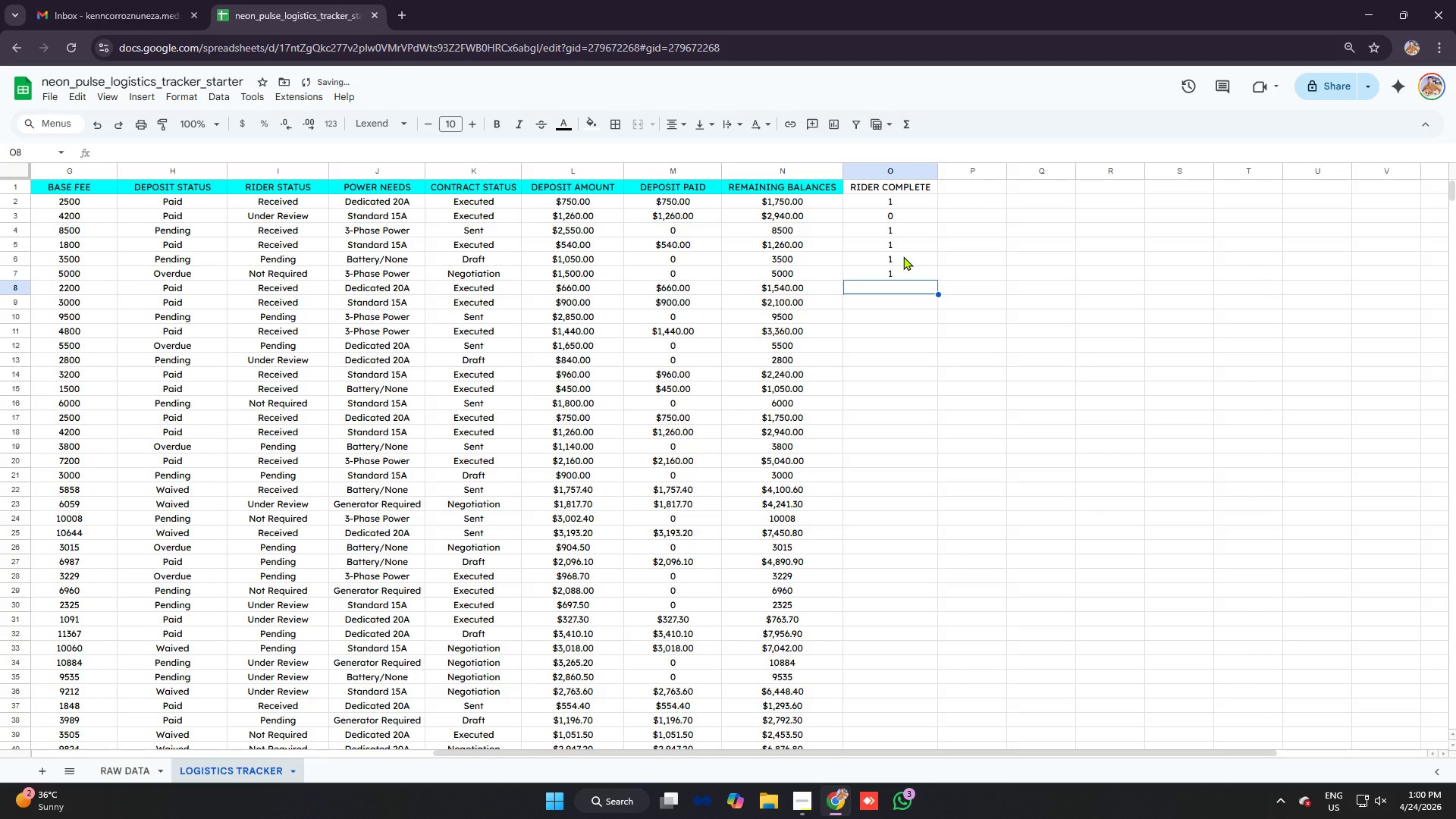 
type(=IF)
key(Tab)
type(I8)
 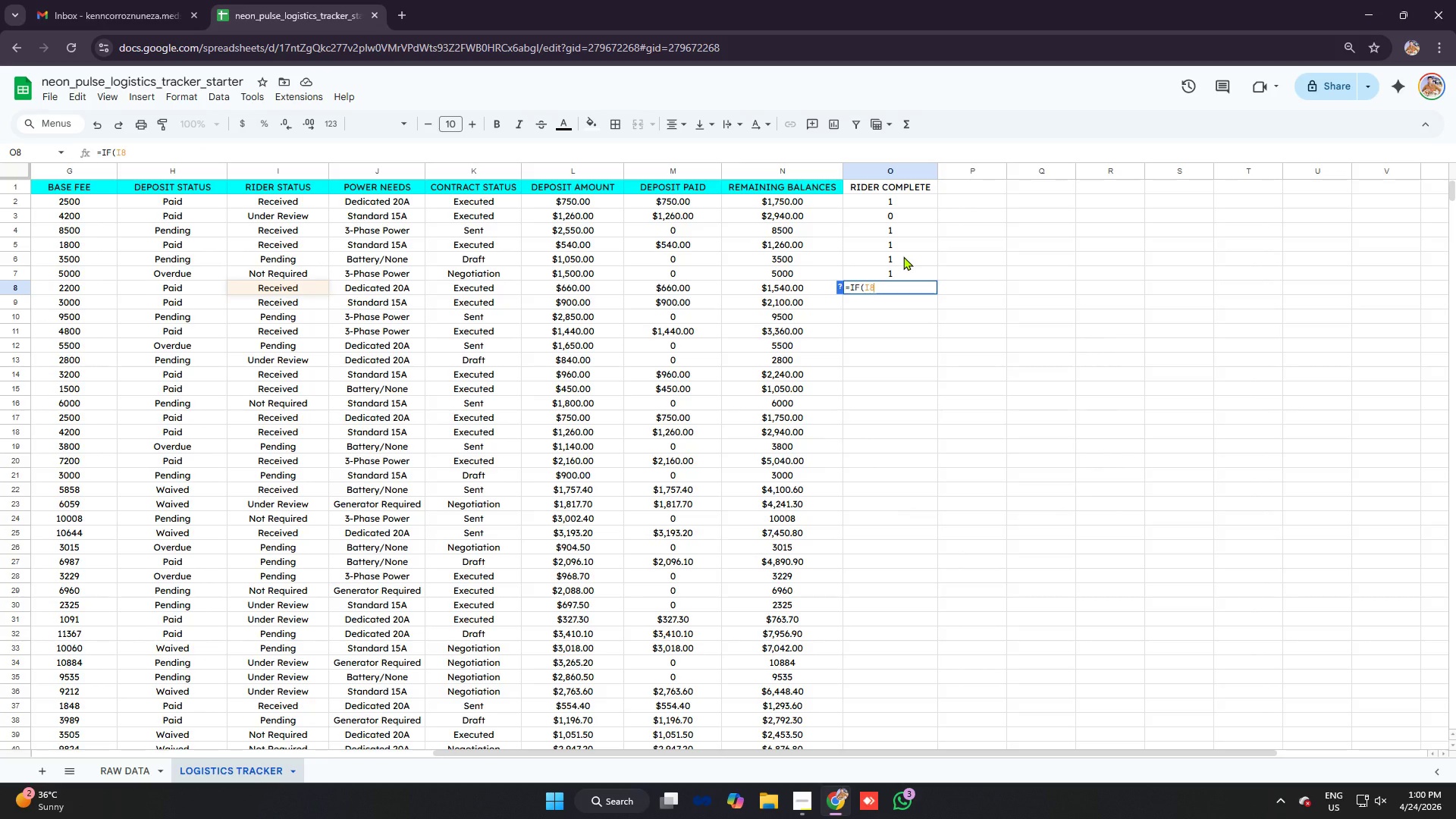 
key(Control+V)
 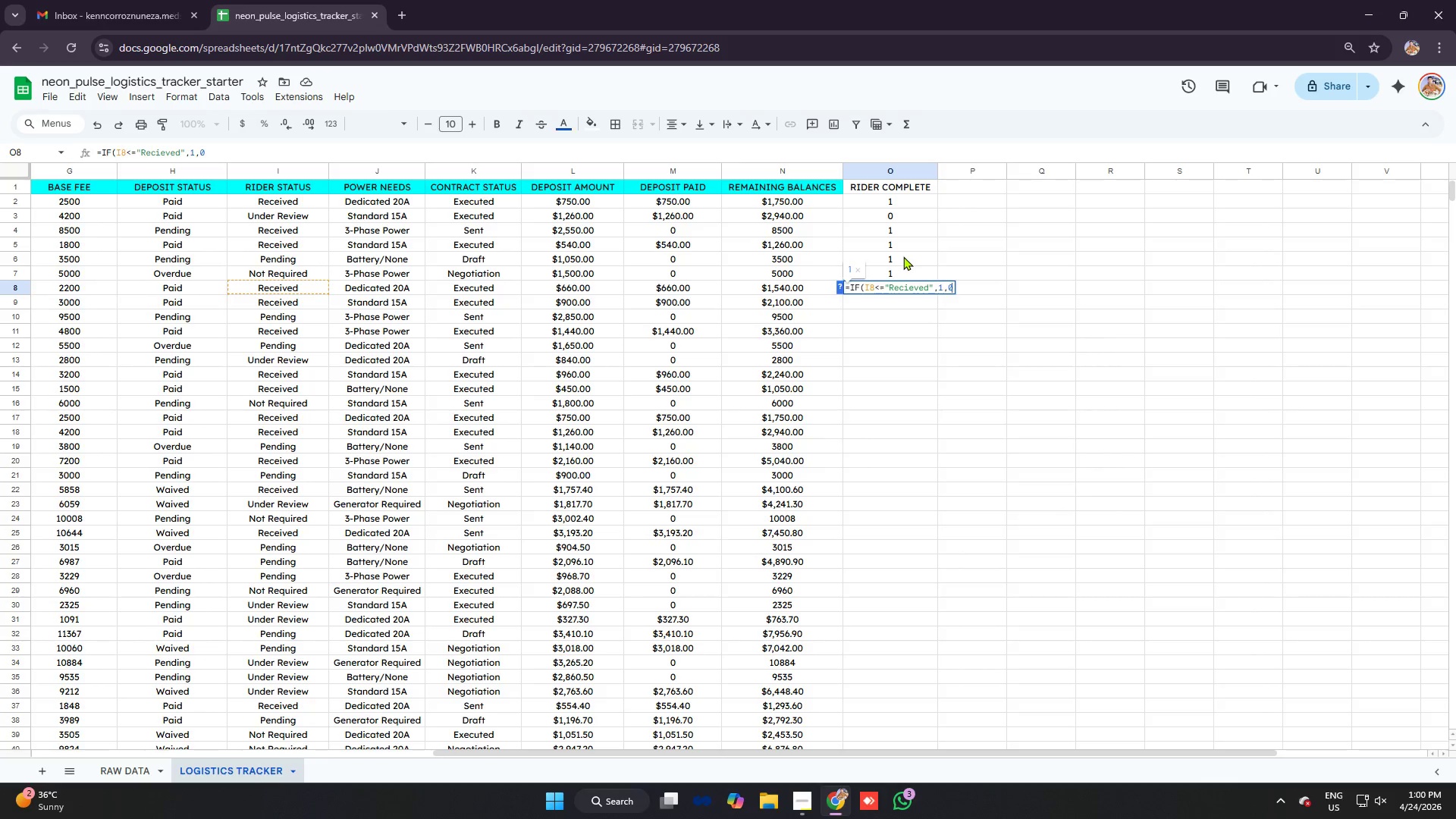 
key(Enter)
 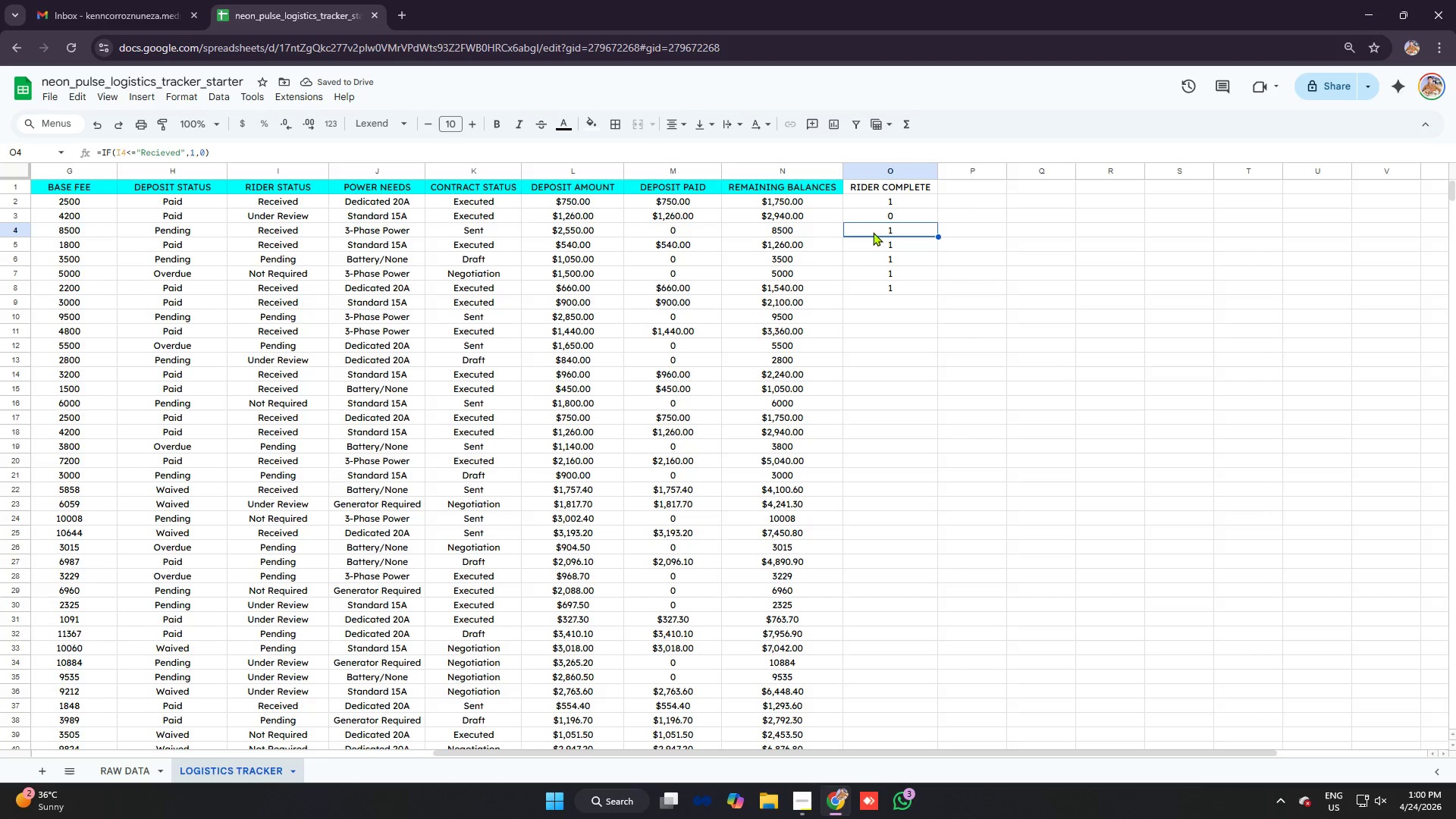 
left_click([903, 215])
 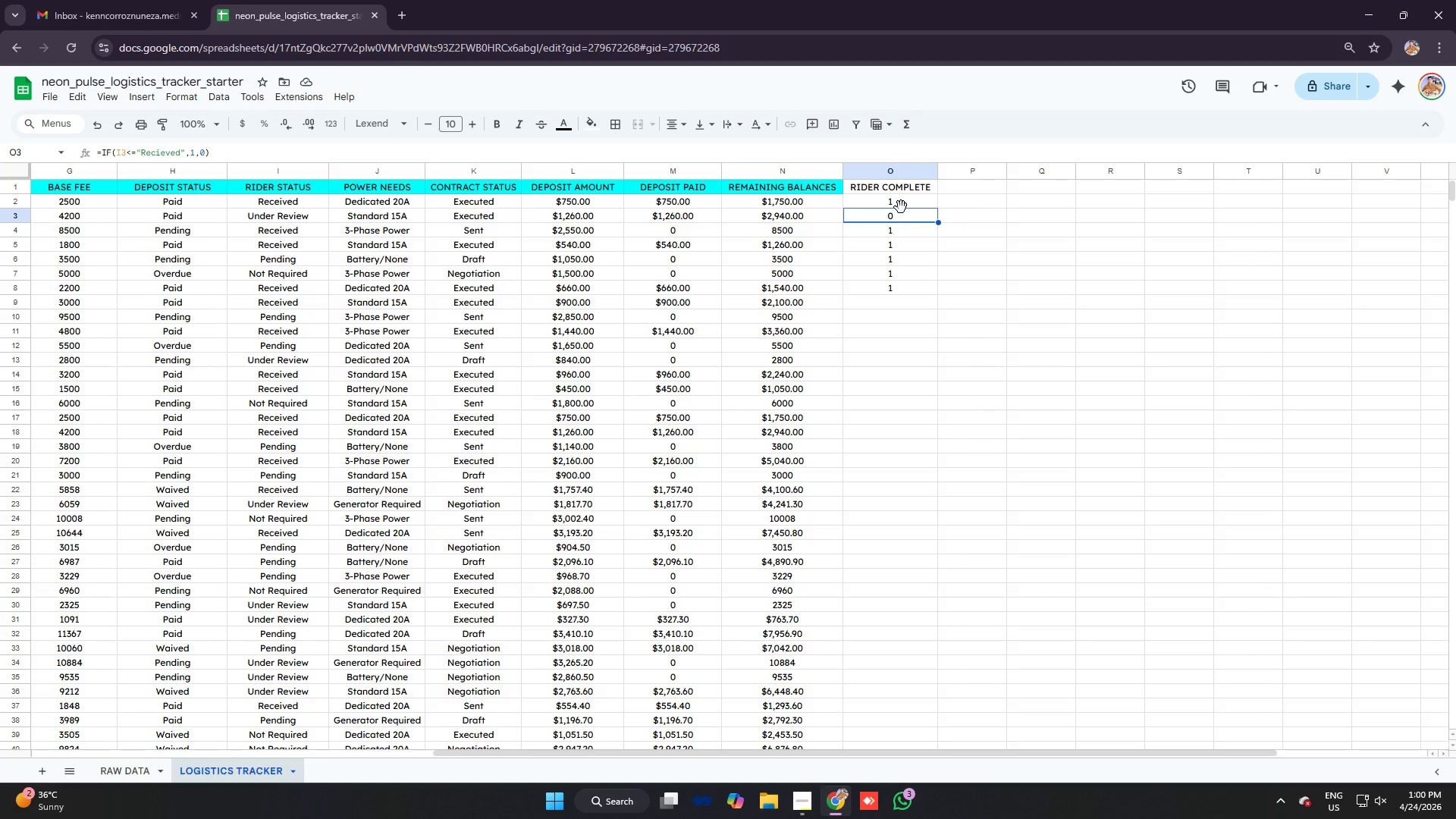 
left_click([899, 246])
 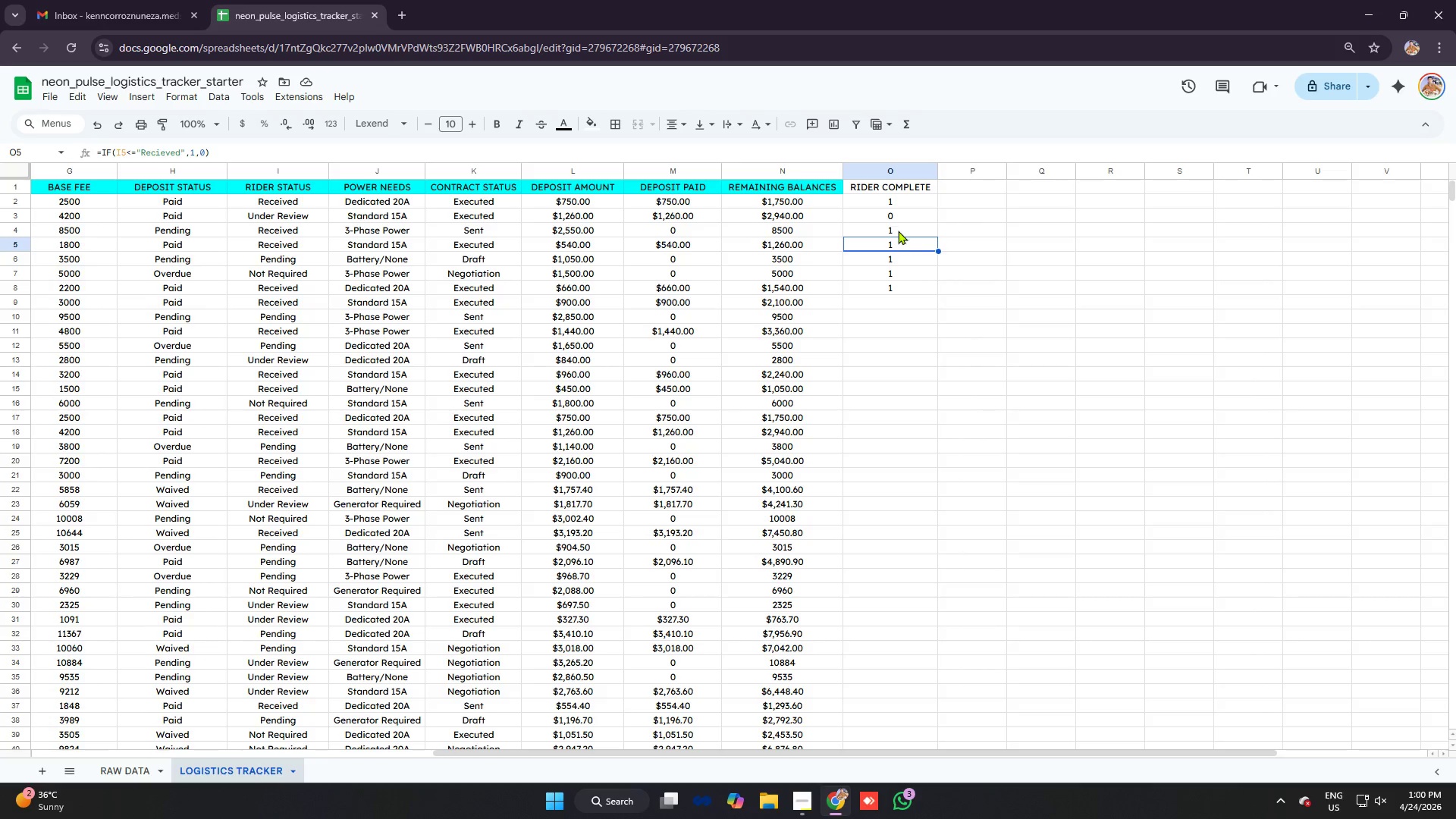 
left_click([898, 229])
 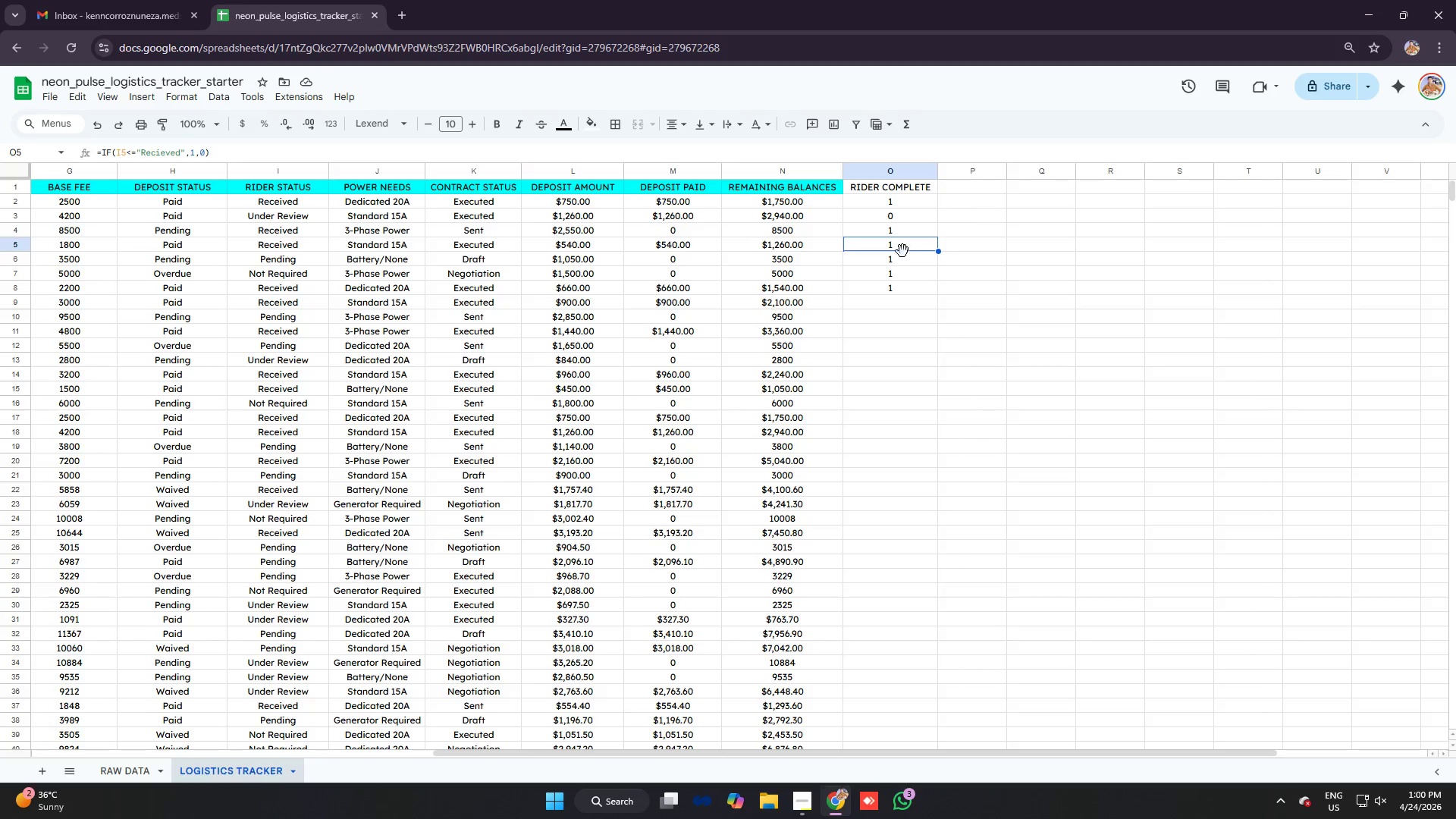 
left_click([903, 261])
 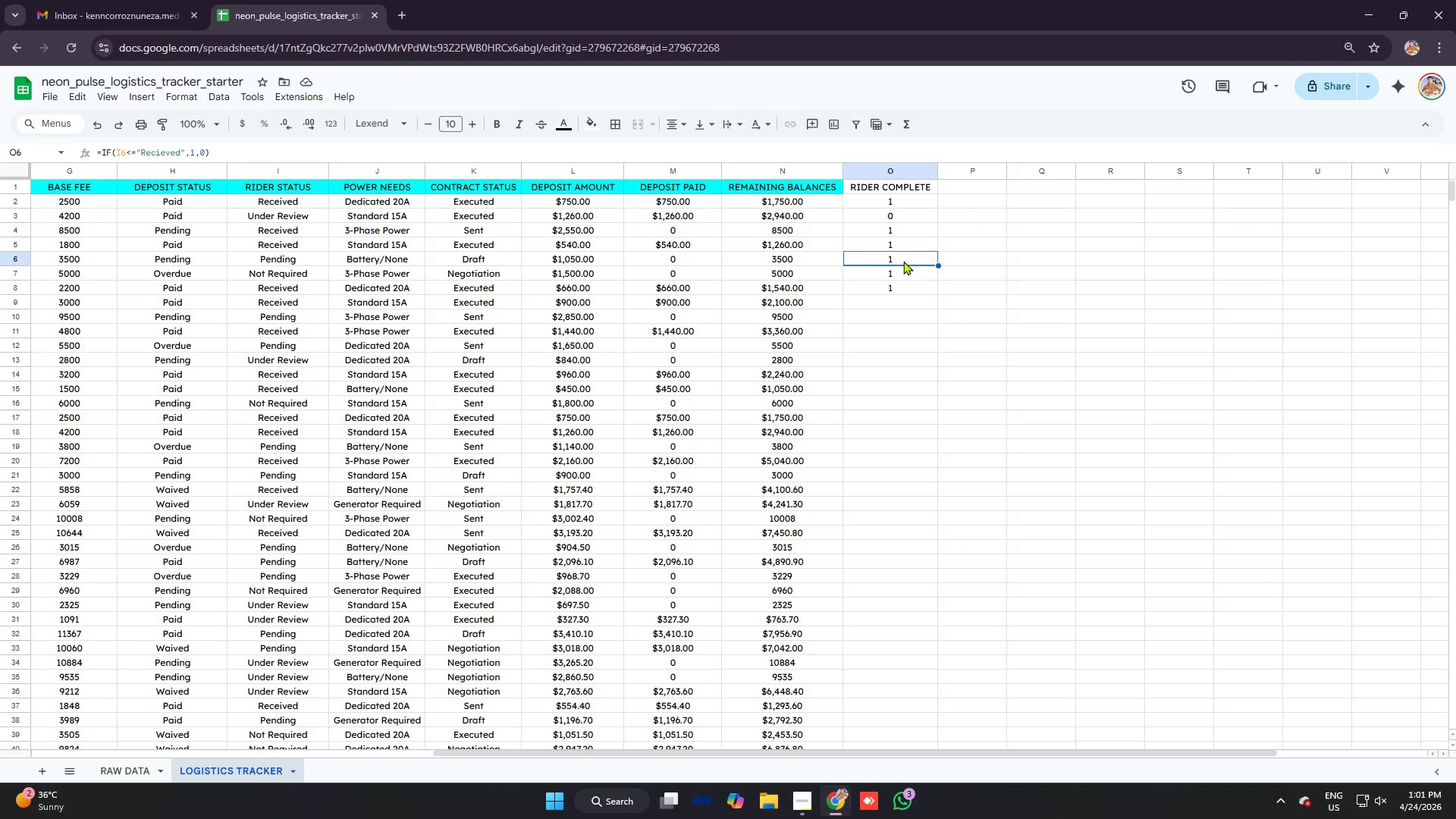 
left_click_drag(start_coordinate=[903, 261], to_coordinate=[291, 262])
 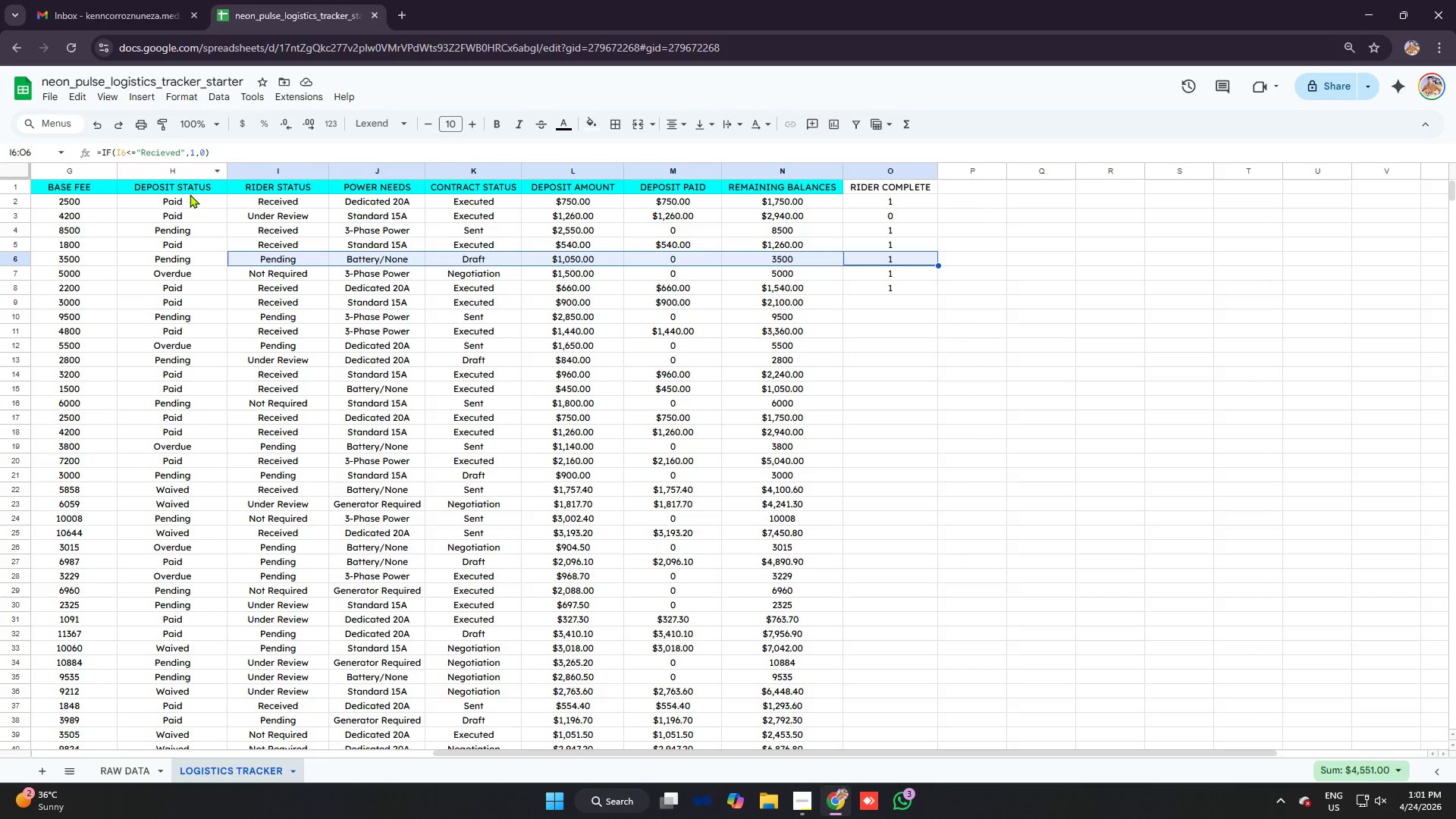 
wait(6.31)
 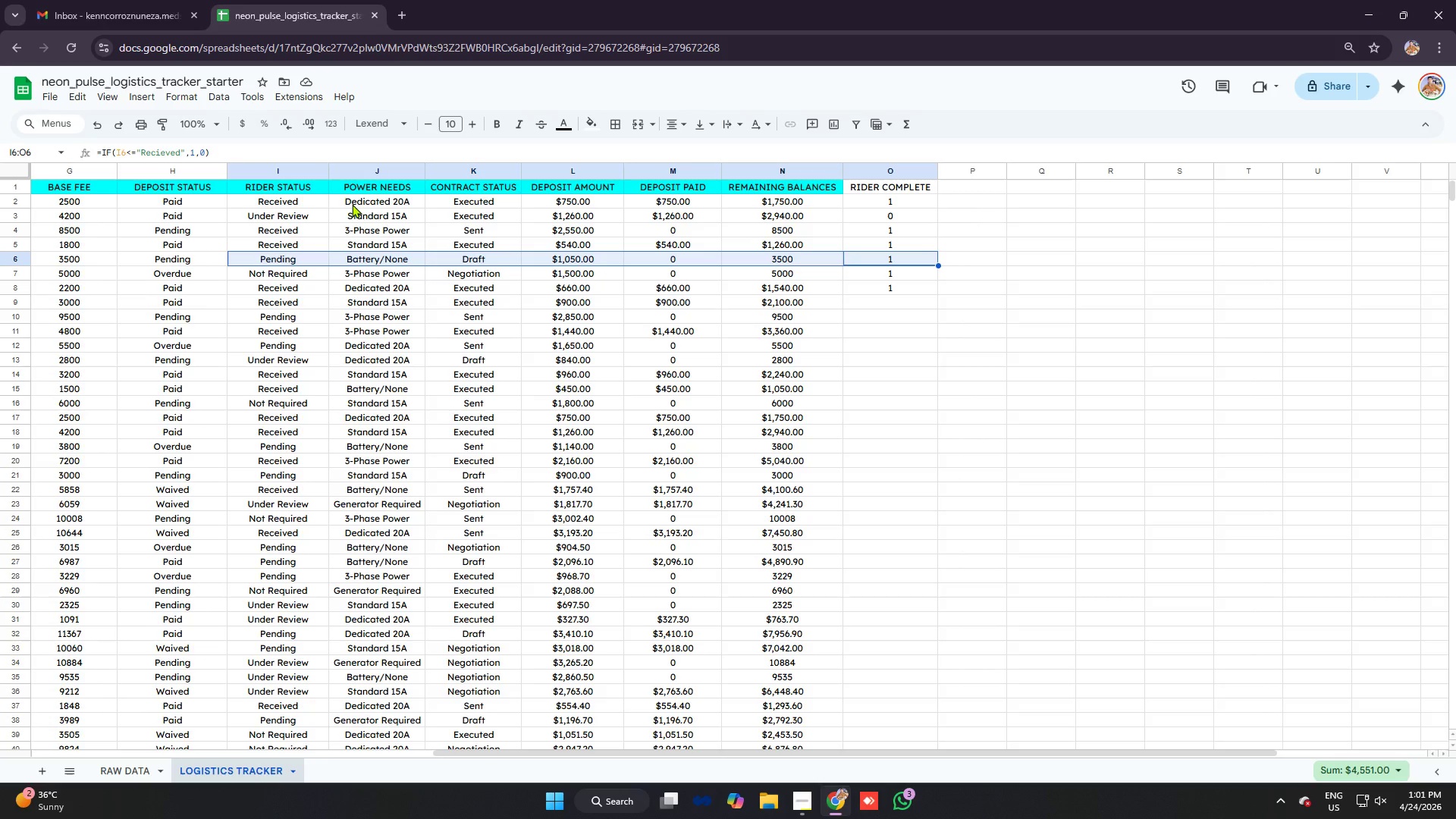 
left_click([125, 151])
 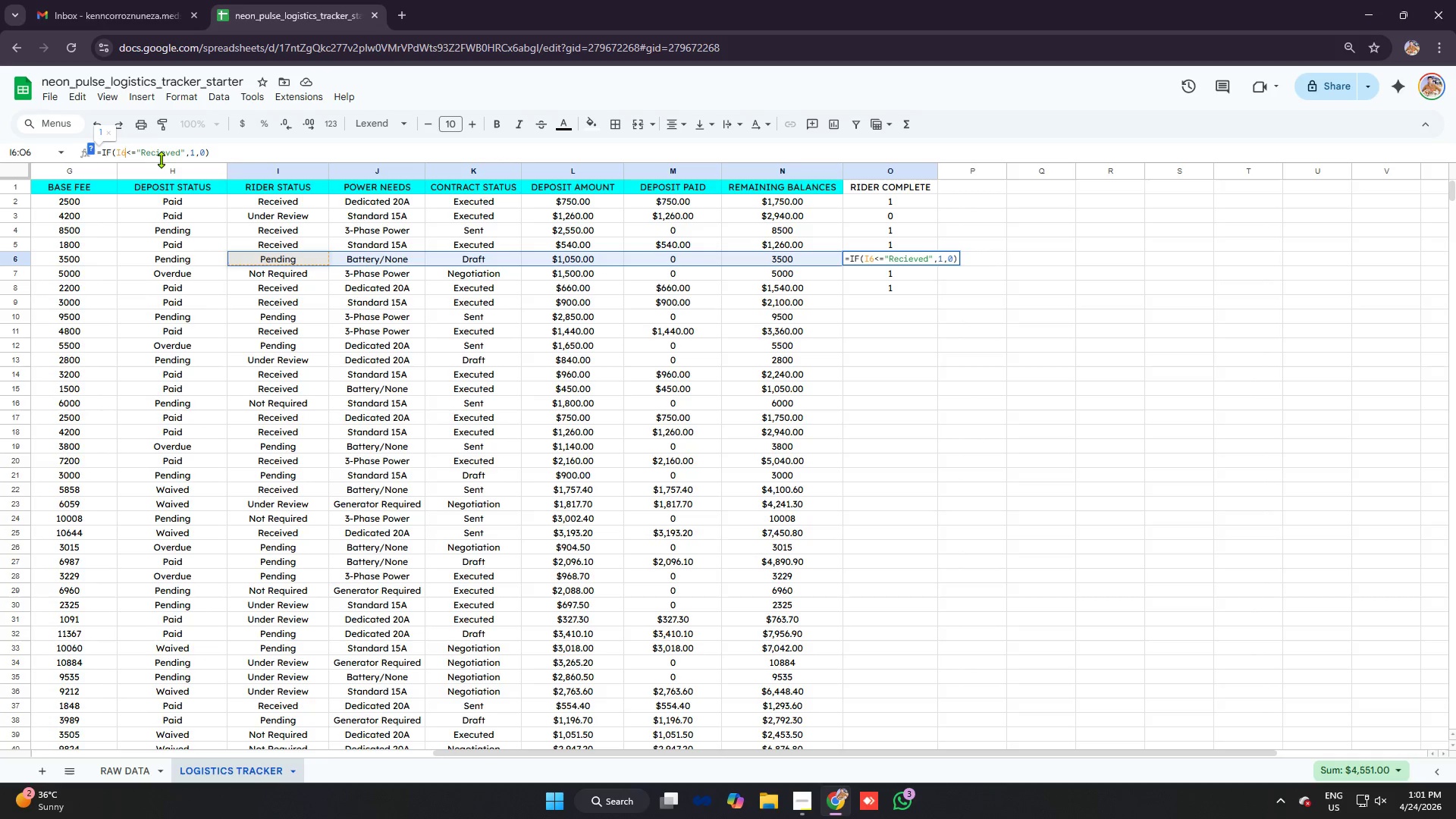 
wait(6.95)
 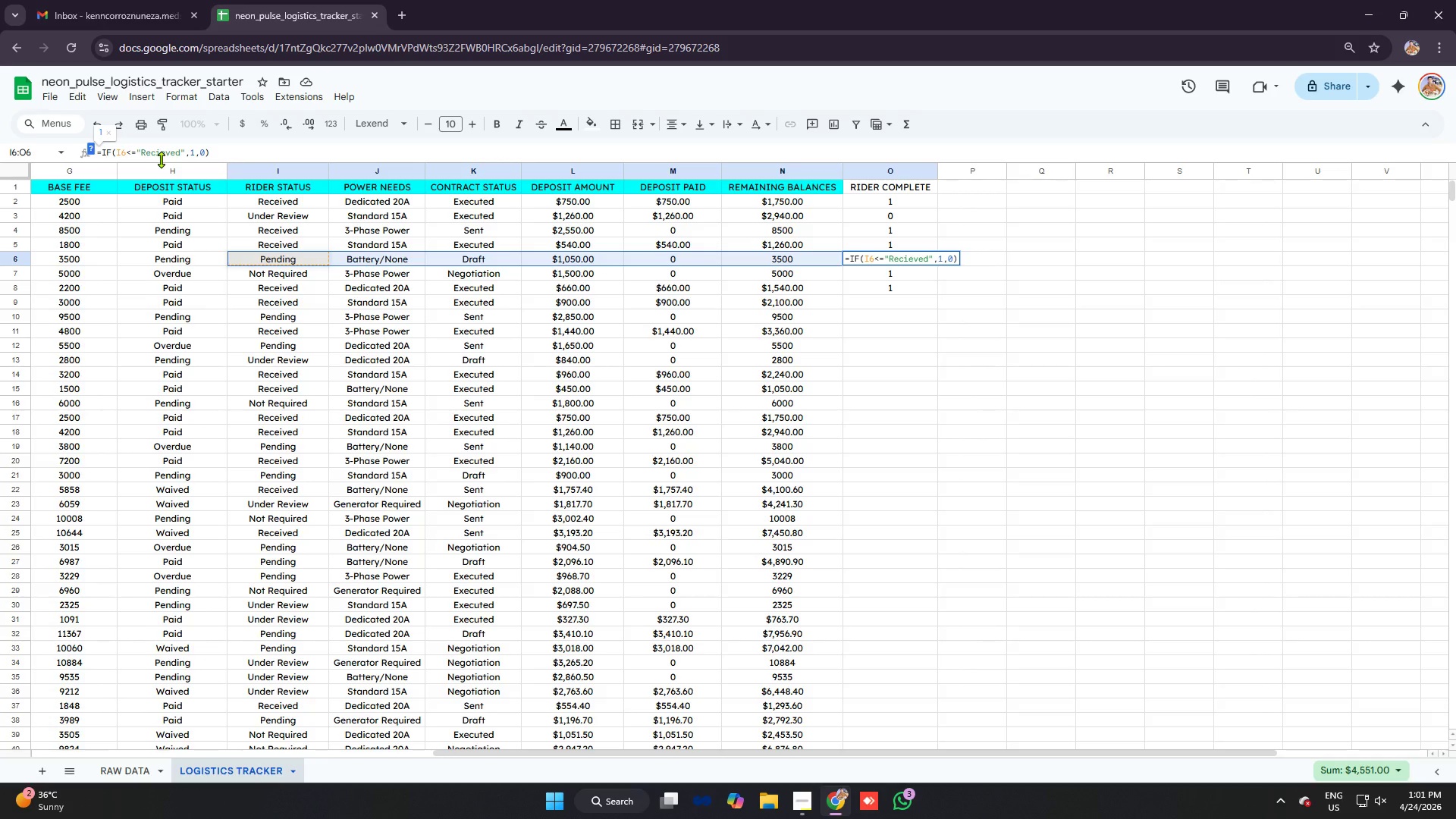 
key(Shift+Semicolon)
 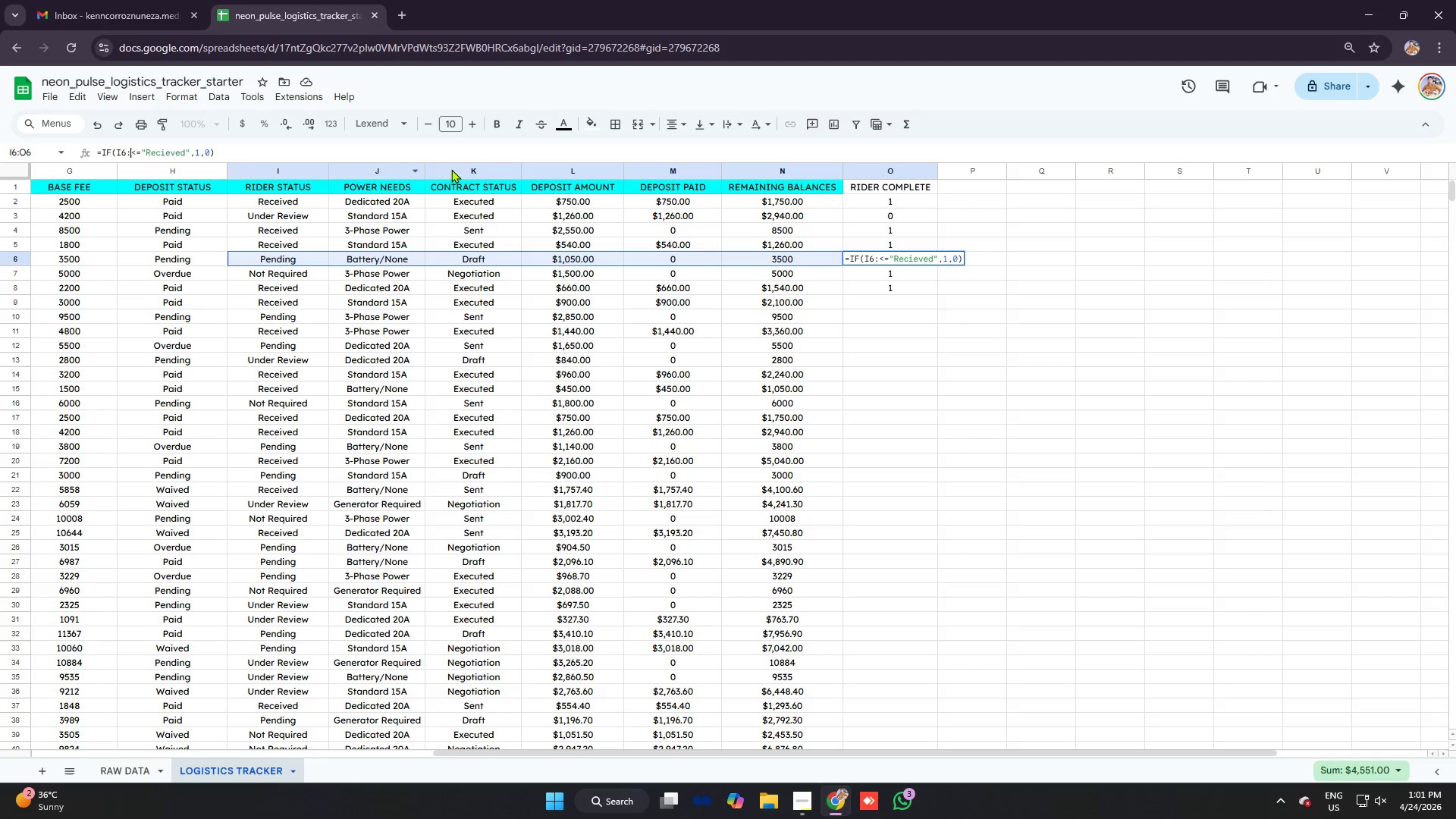 
key(I)
 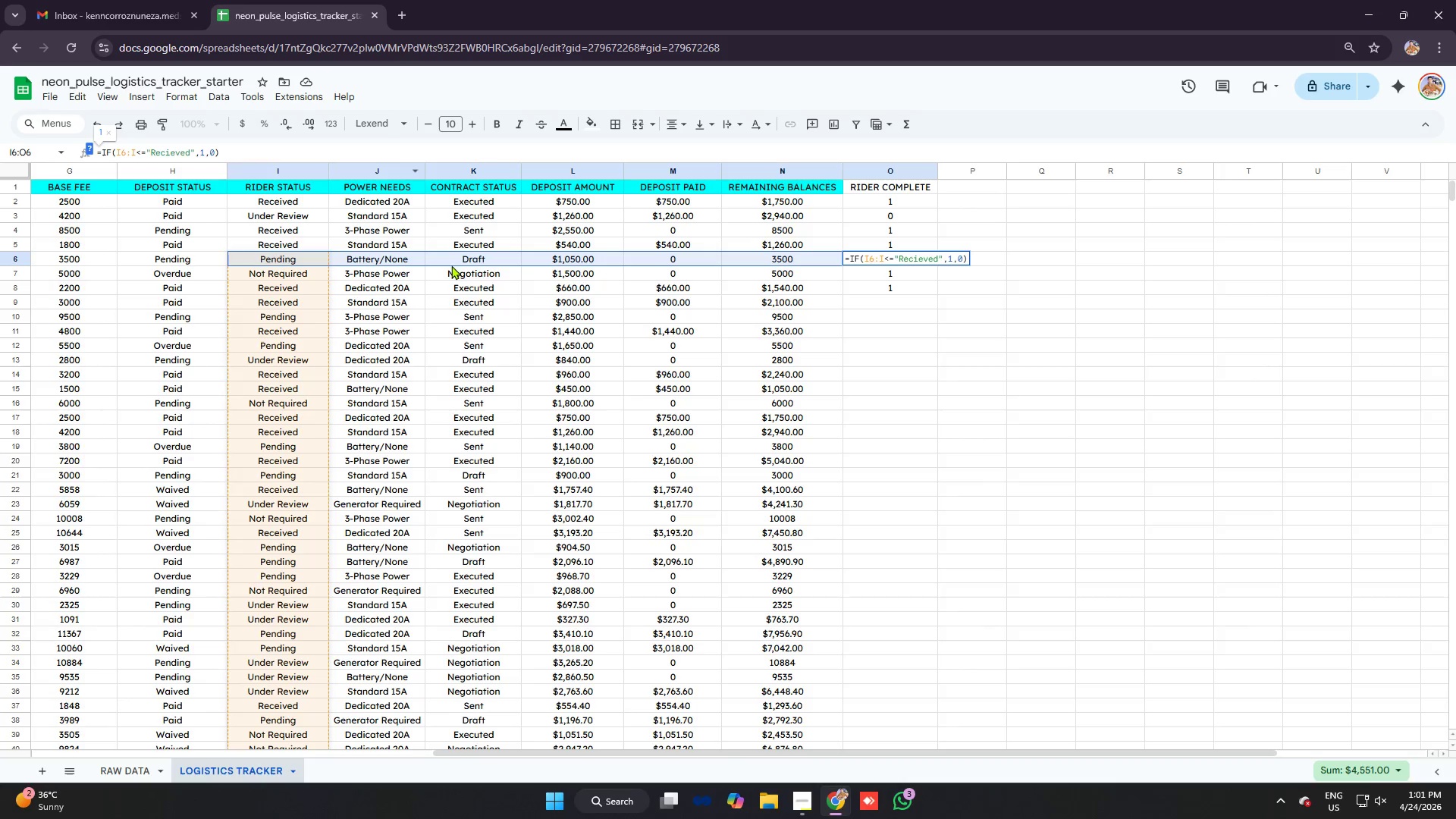 
scroll: coordinate [443, 308], scroll_direction: down, amount: 7.0
 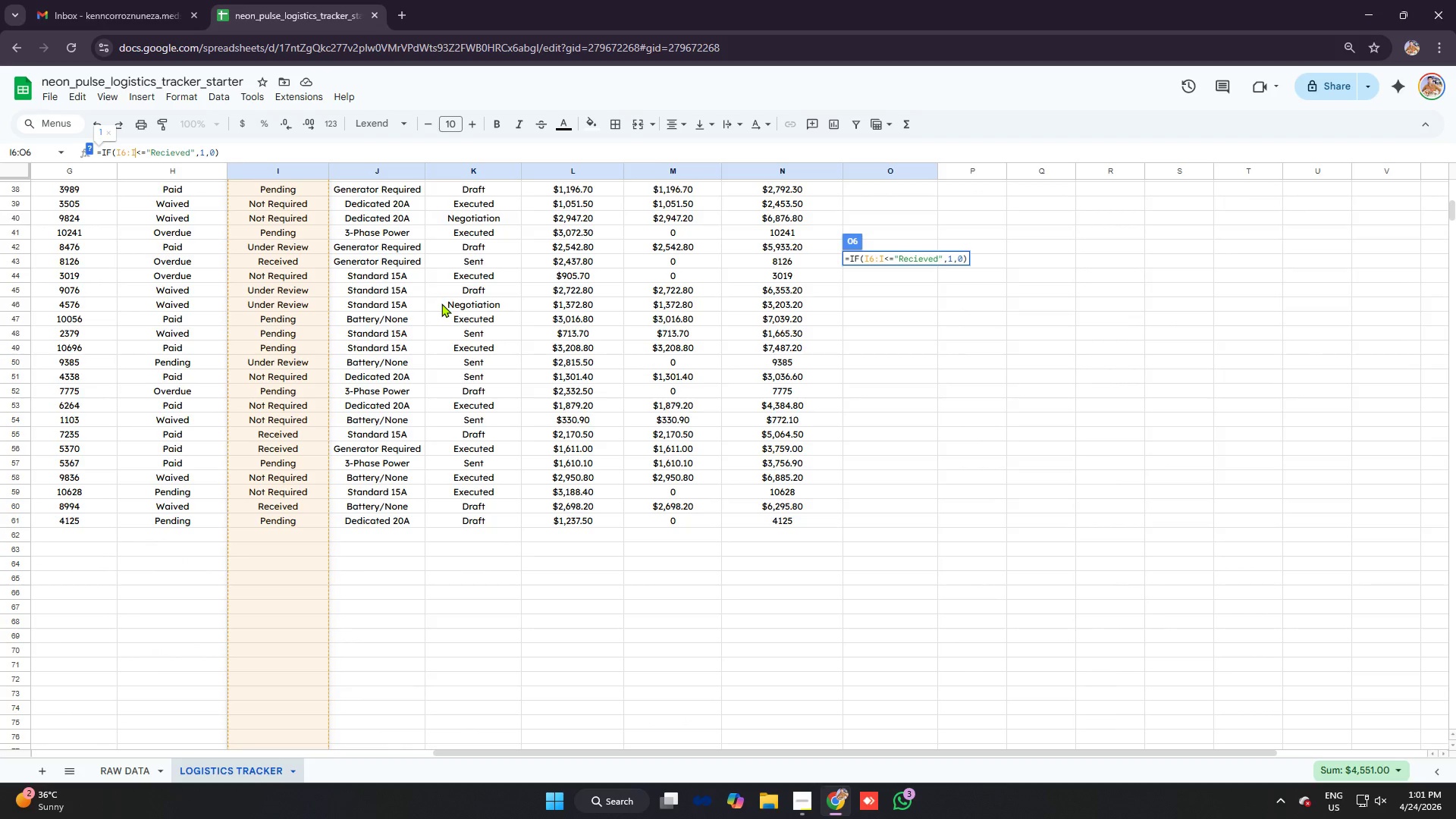 
scroll: coordinate [446, 288], scroll_direction: up, amount: 14.0
 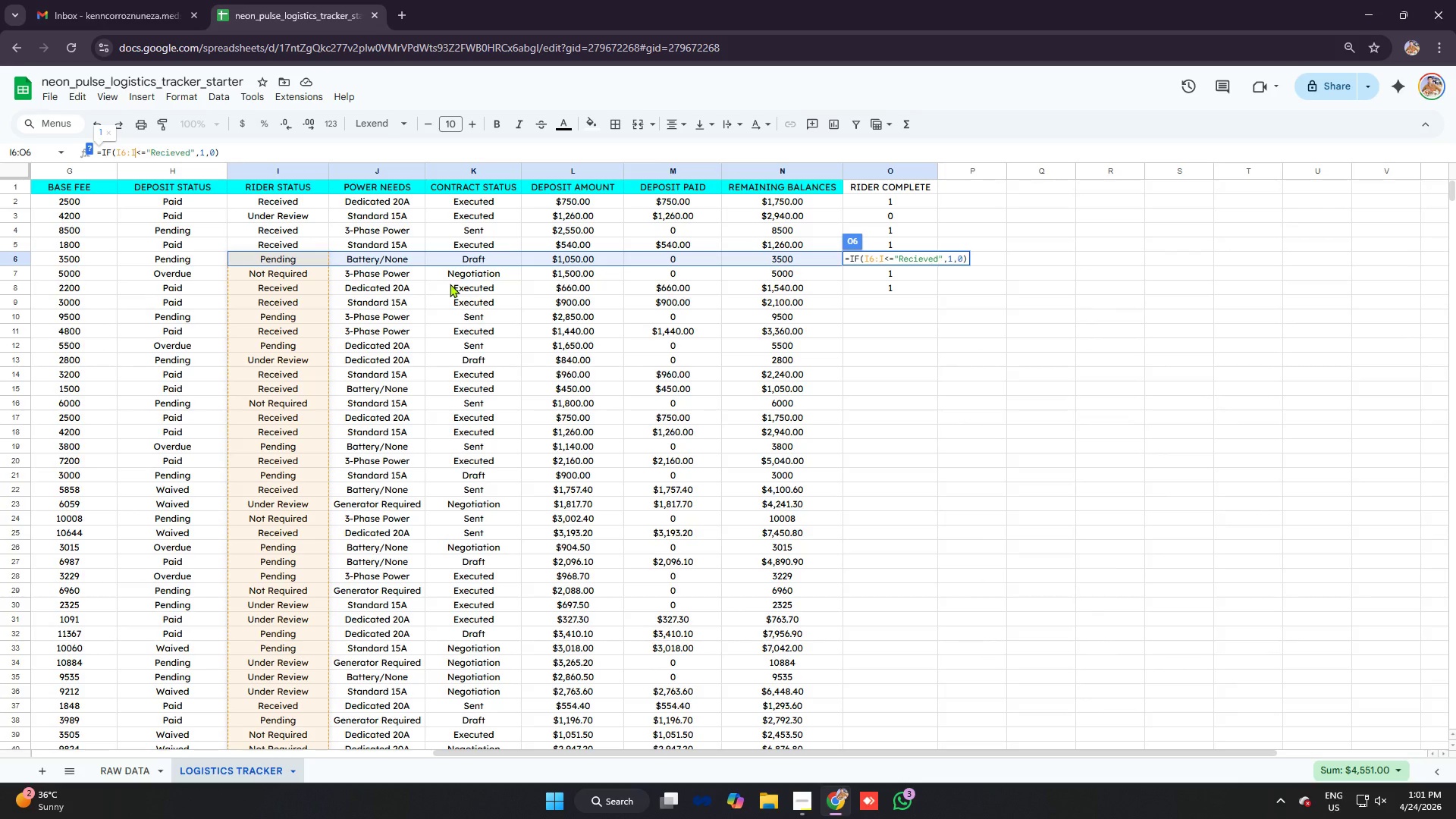 
type(61)
 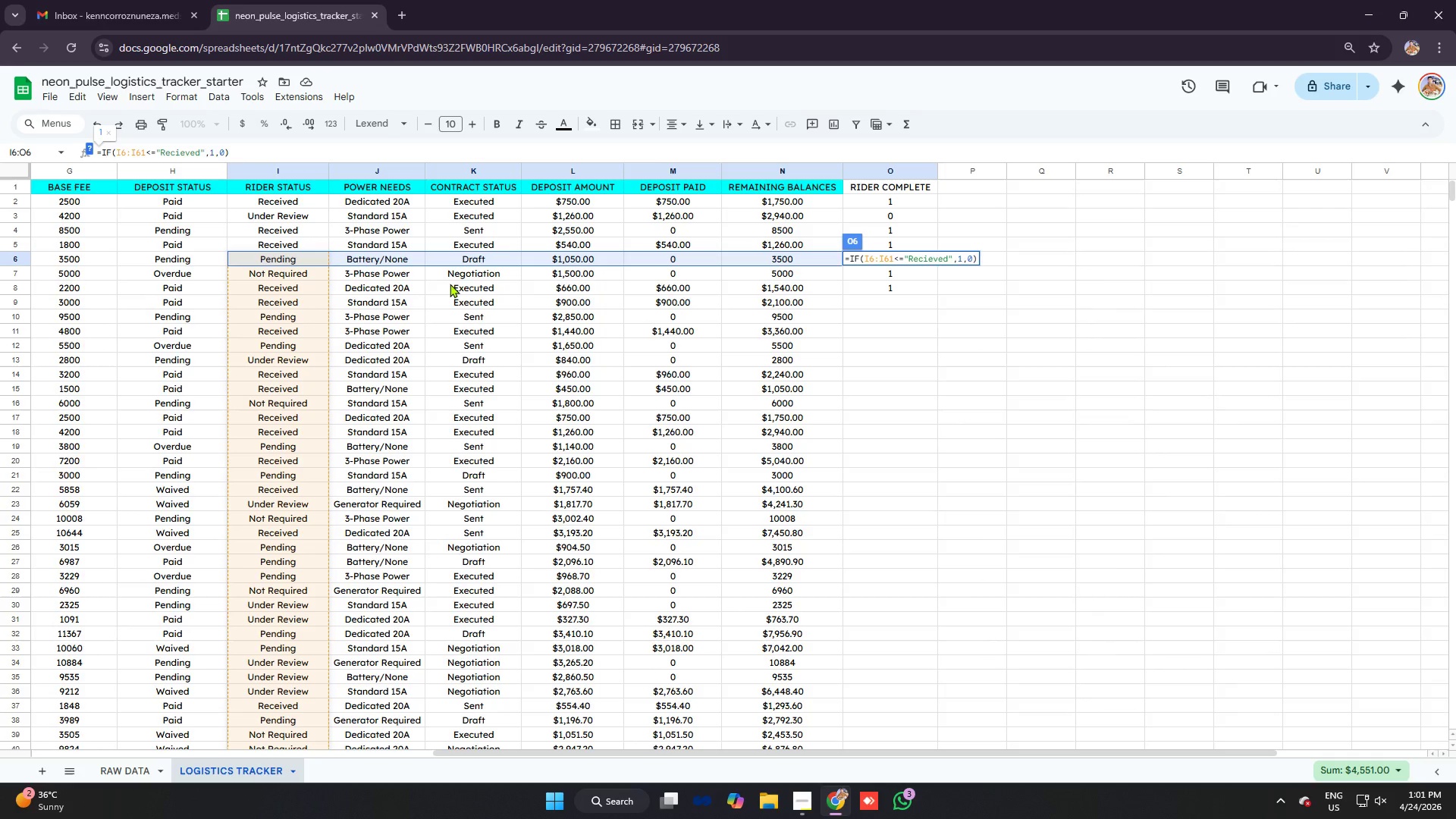 
key(Enter)
 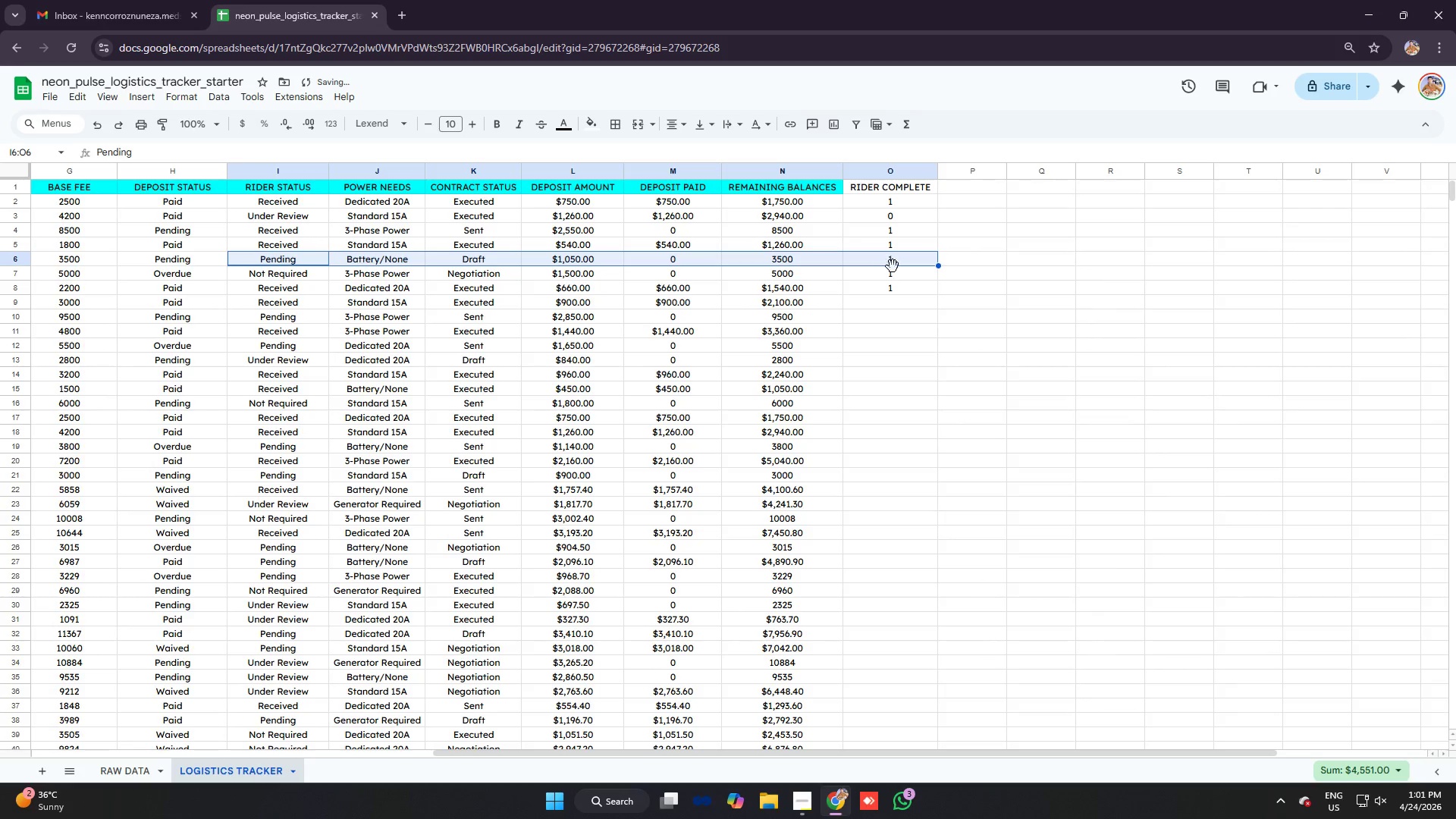 
double_click([902, 275])
 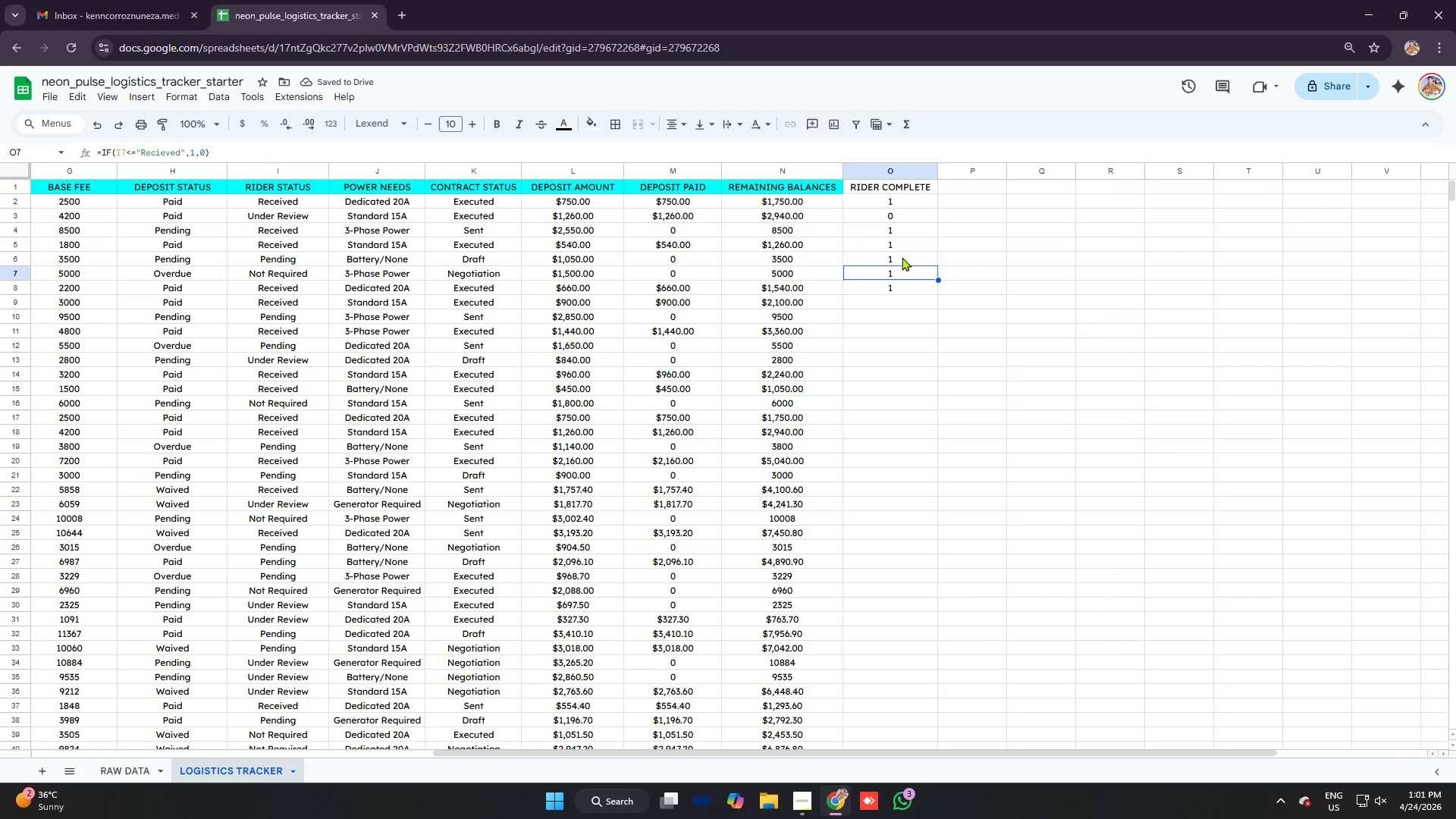 
triple_click([902, 256])
 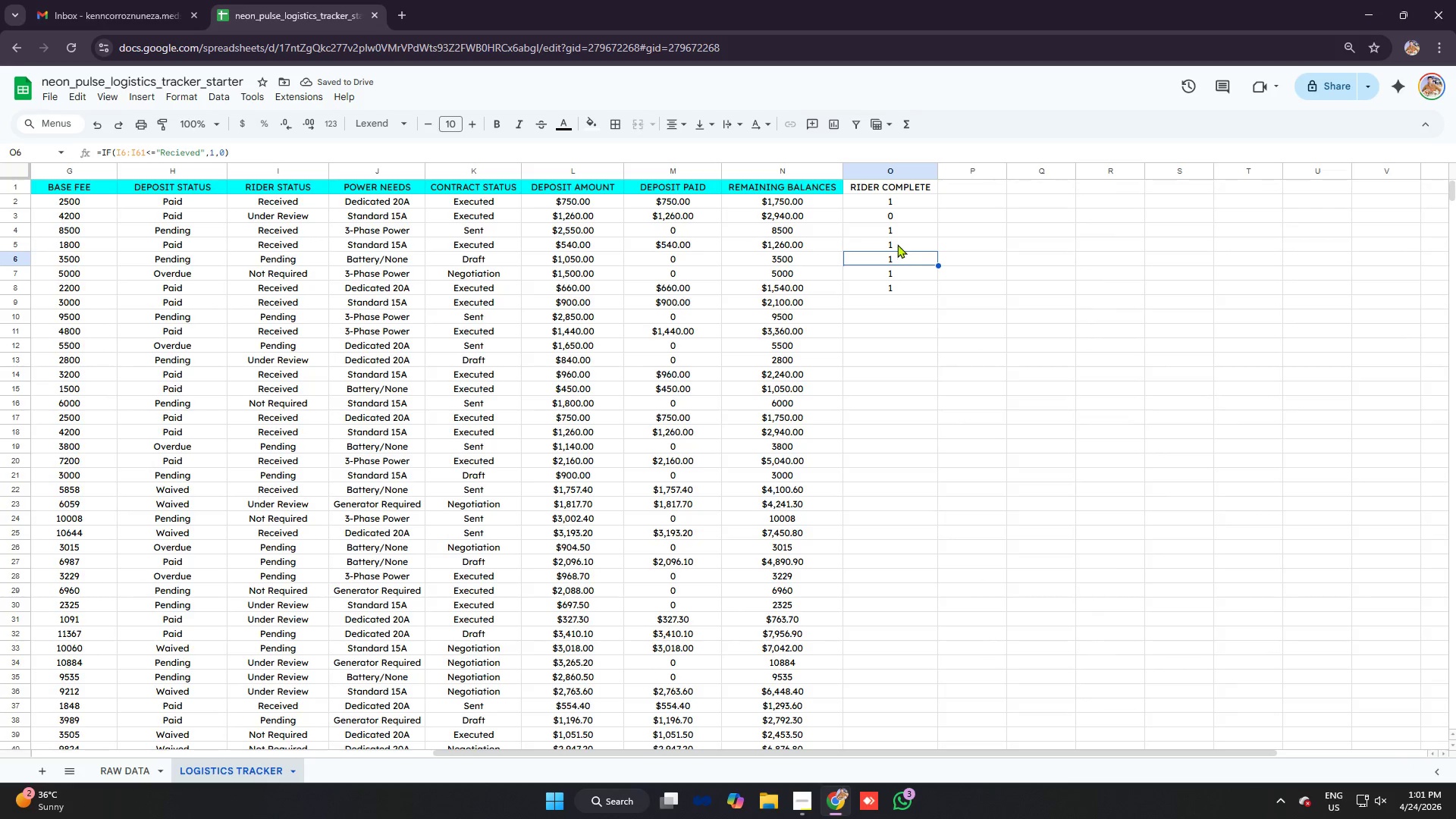 
left_click([897, 239])
 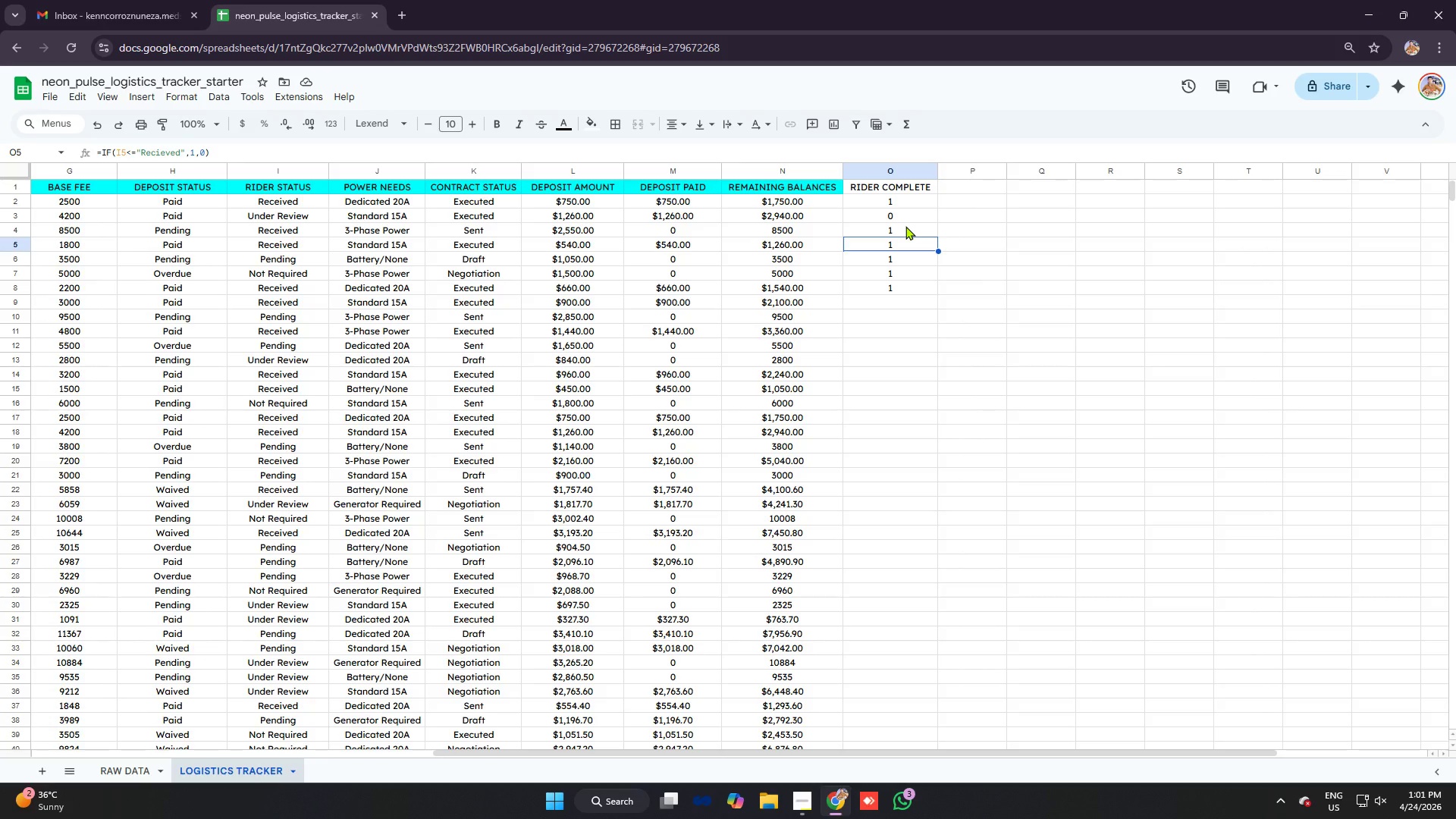 
left_click([905, 226])
 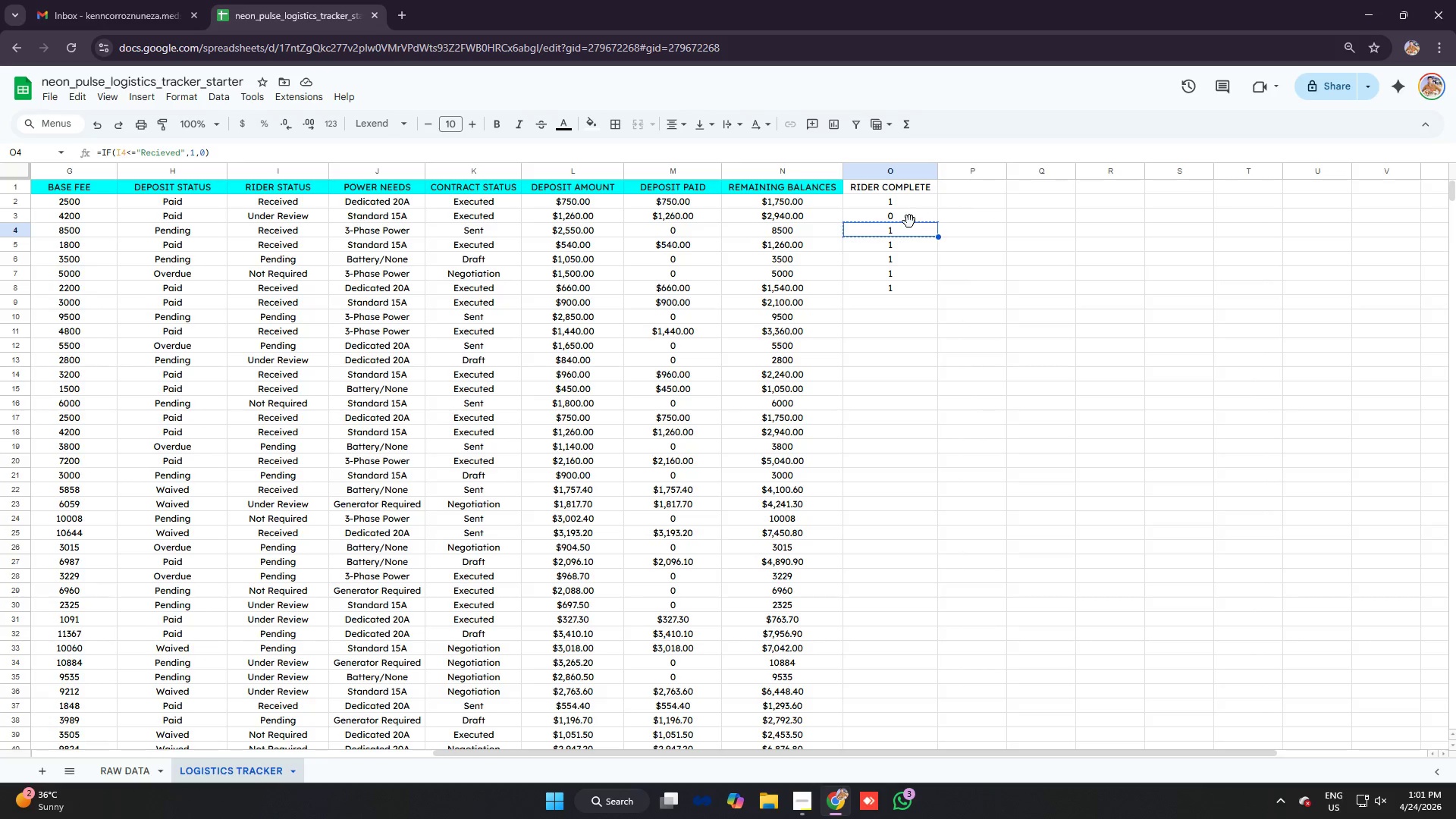 
double_click([898, 265])
 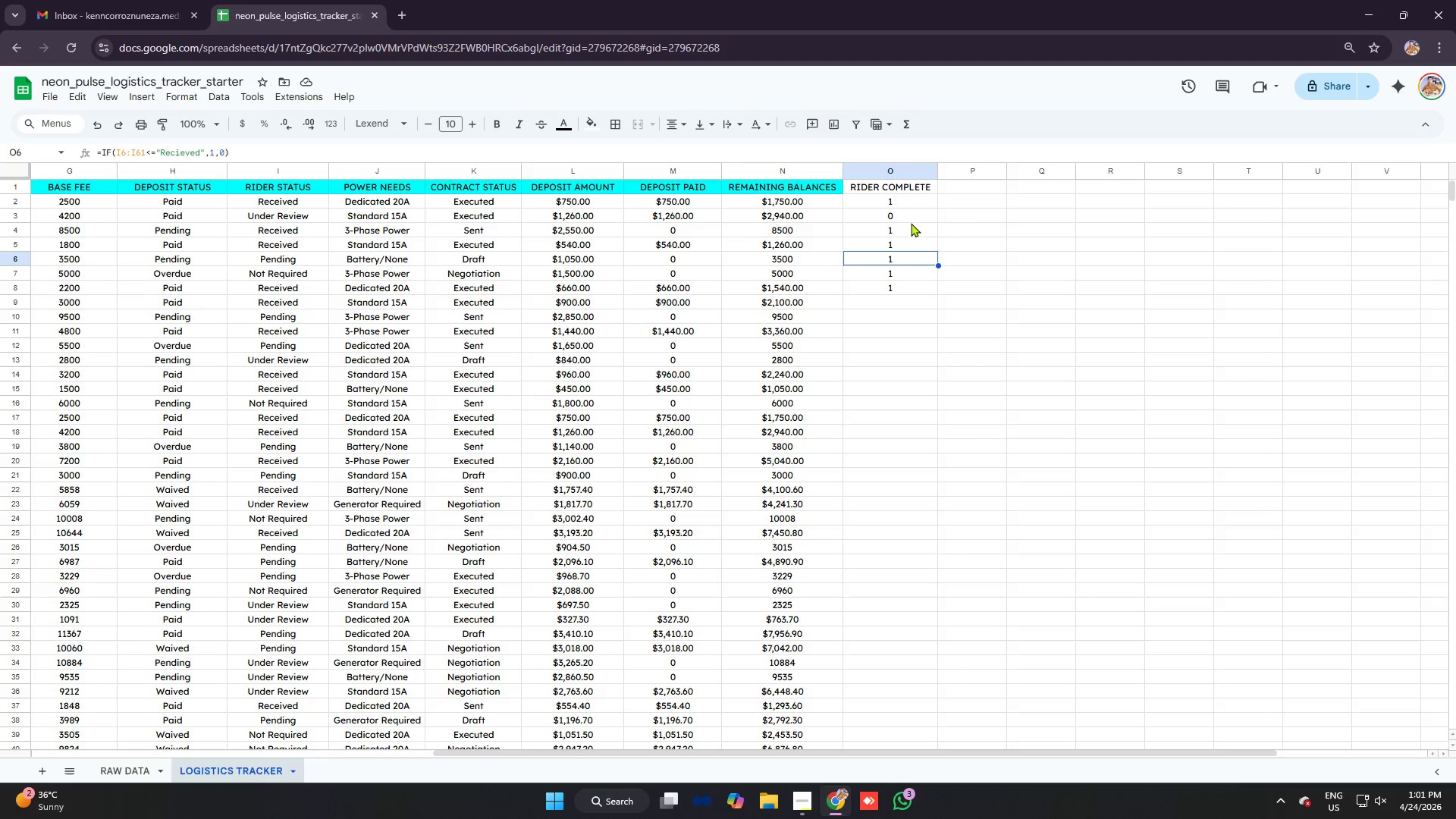 
left_click_drag(start_coordinate=[908, 202], to_coordinate=[914, 292])
 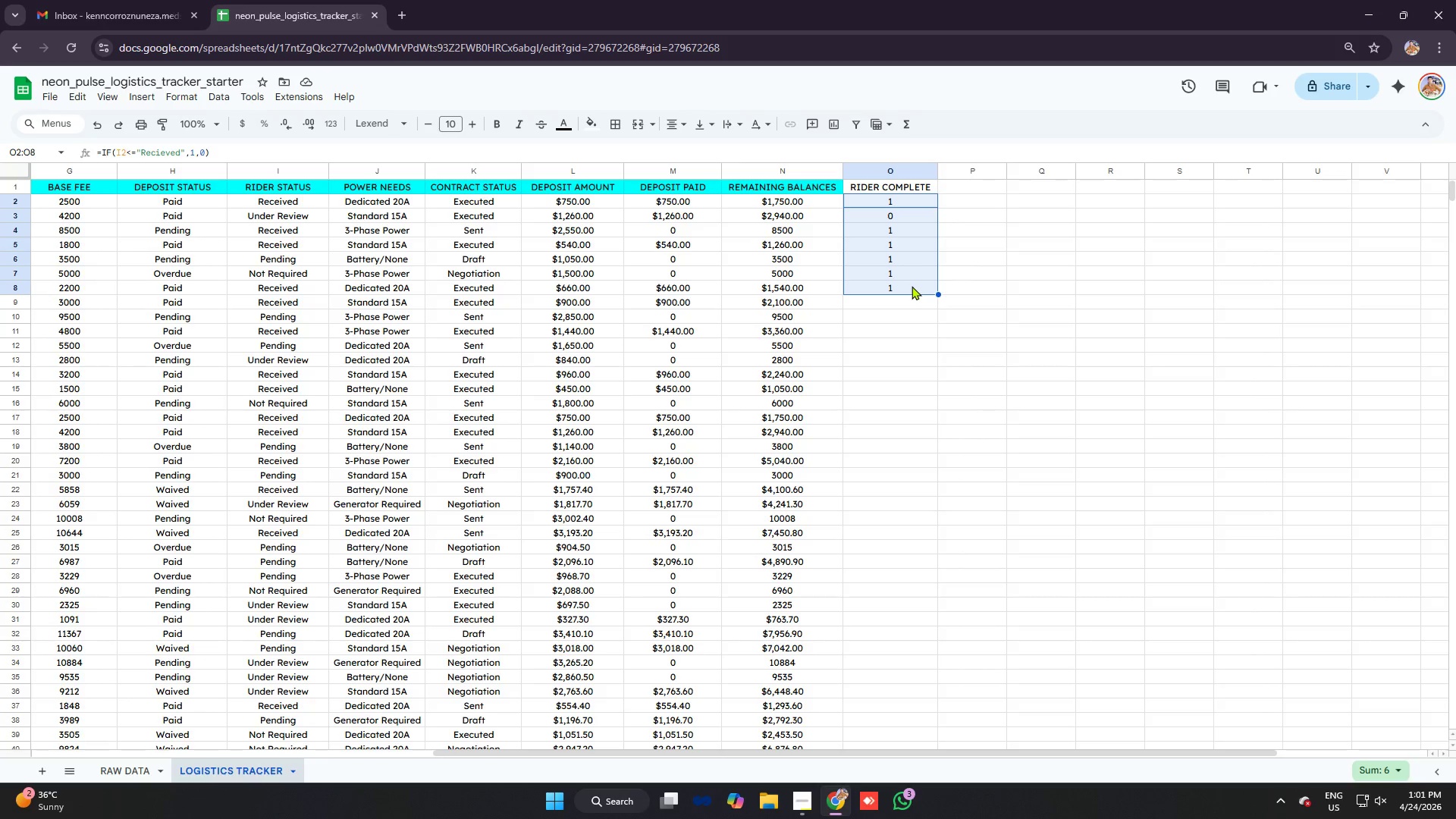 
left_click([912, 286])
 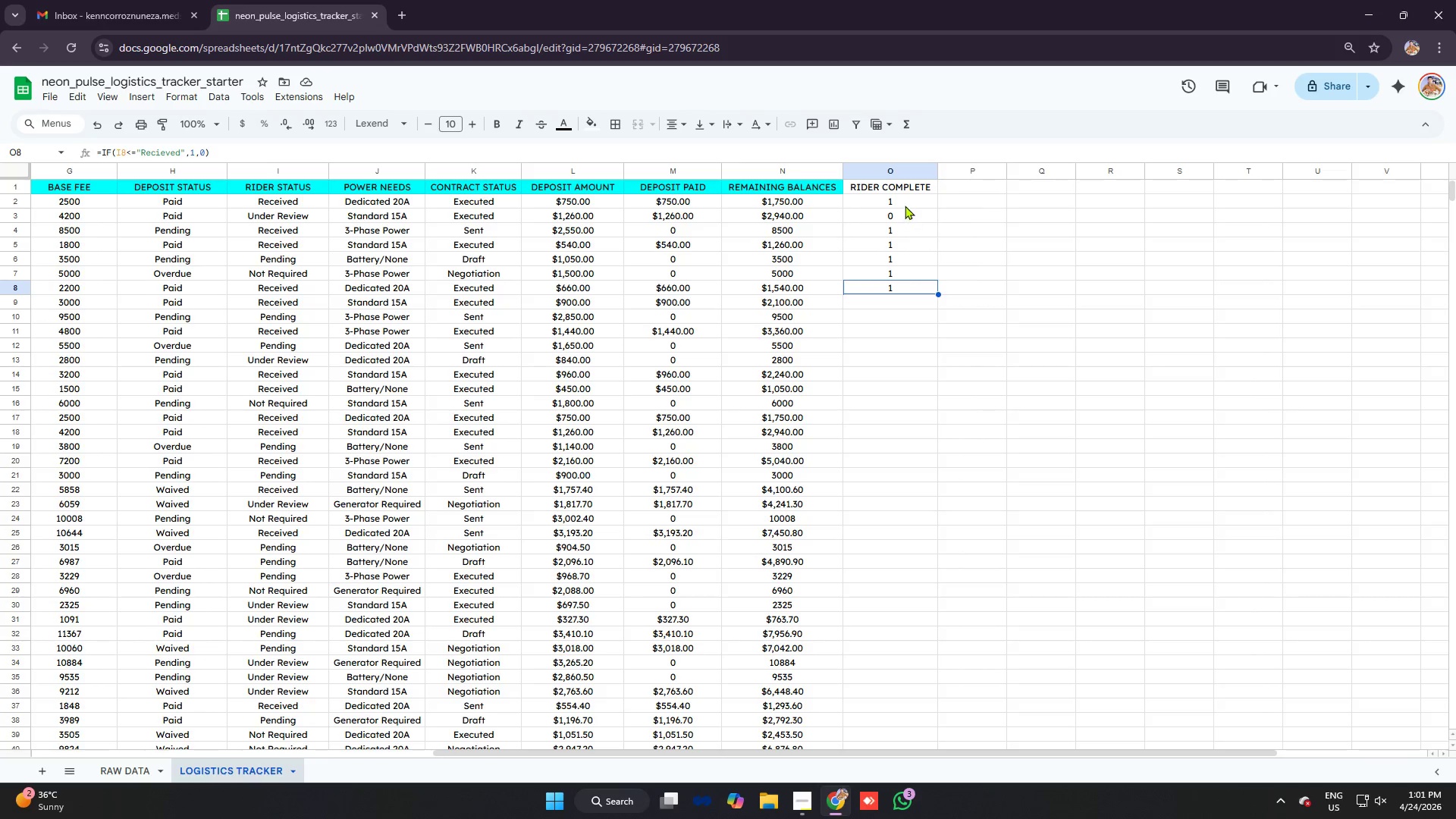 
left_click([905, 204])
 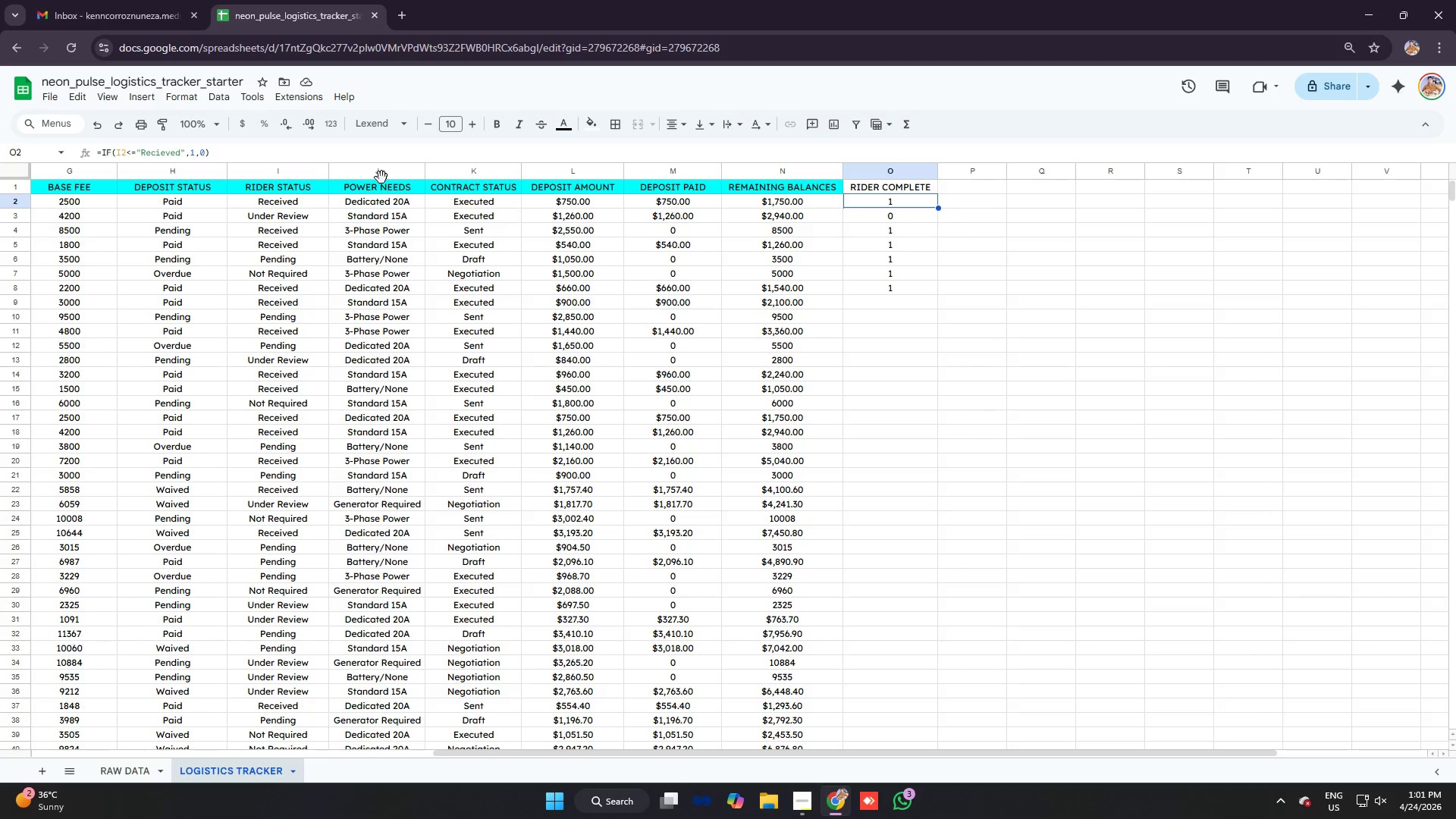 
left_click_drag(start_coordinate=[271, 151], to_coordinate=[0, 152])
 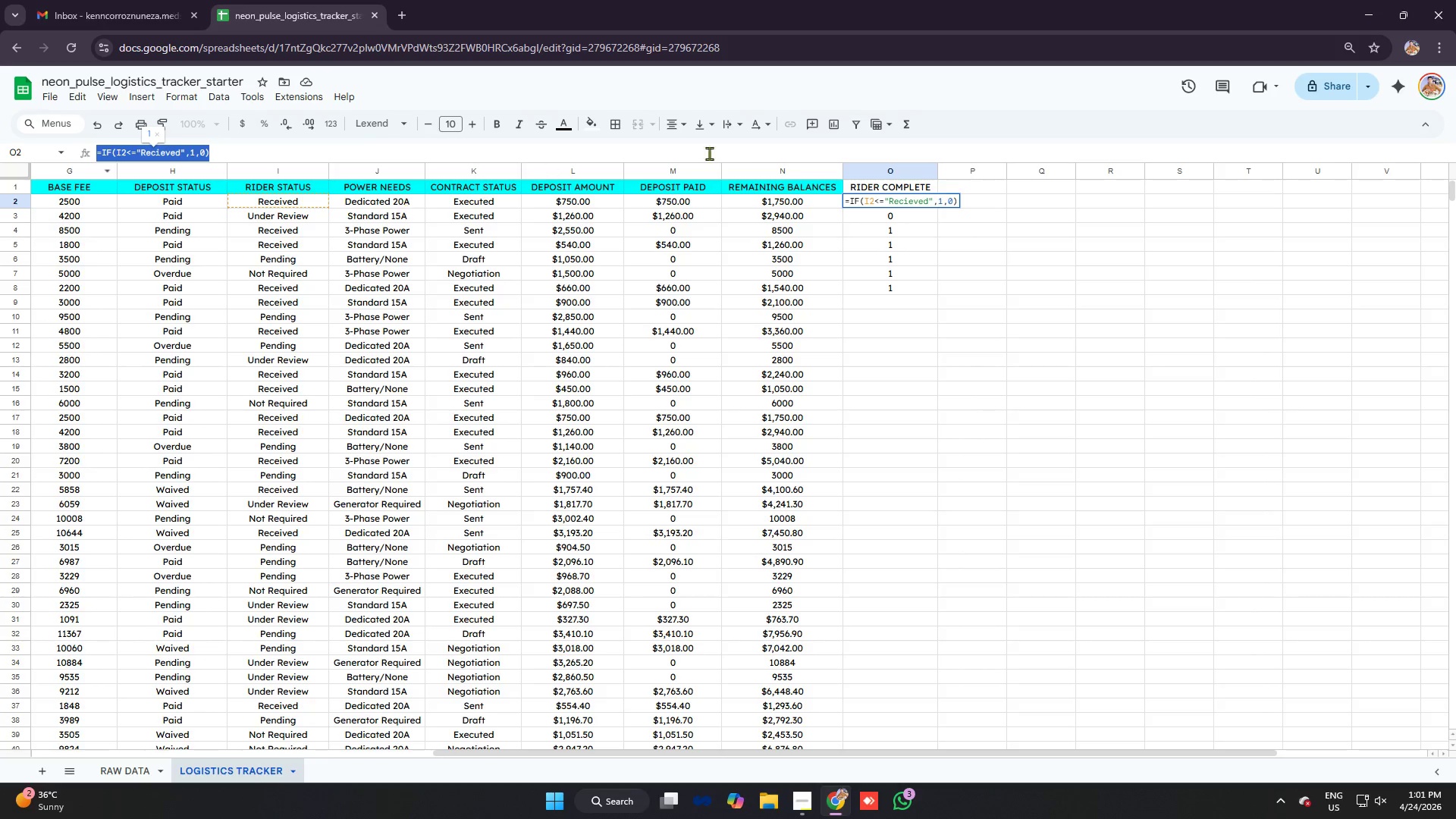 
key(Control+ControlLeft)
 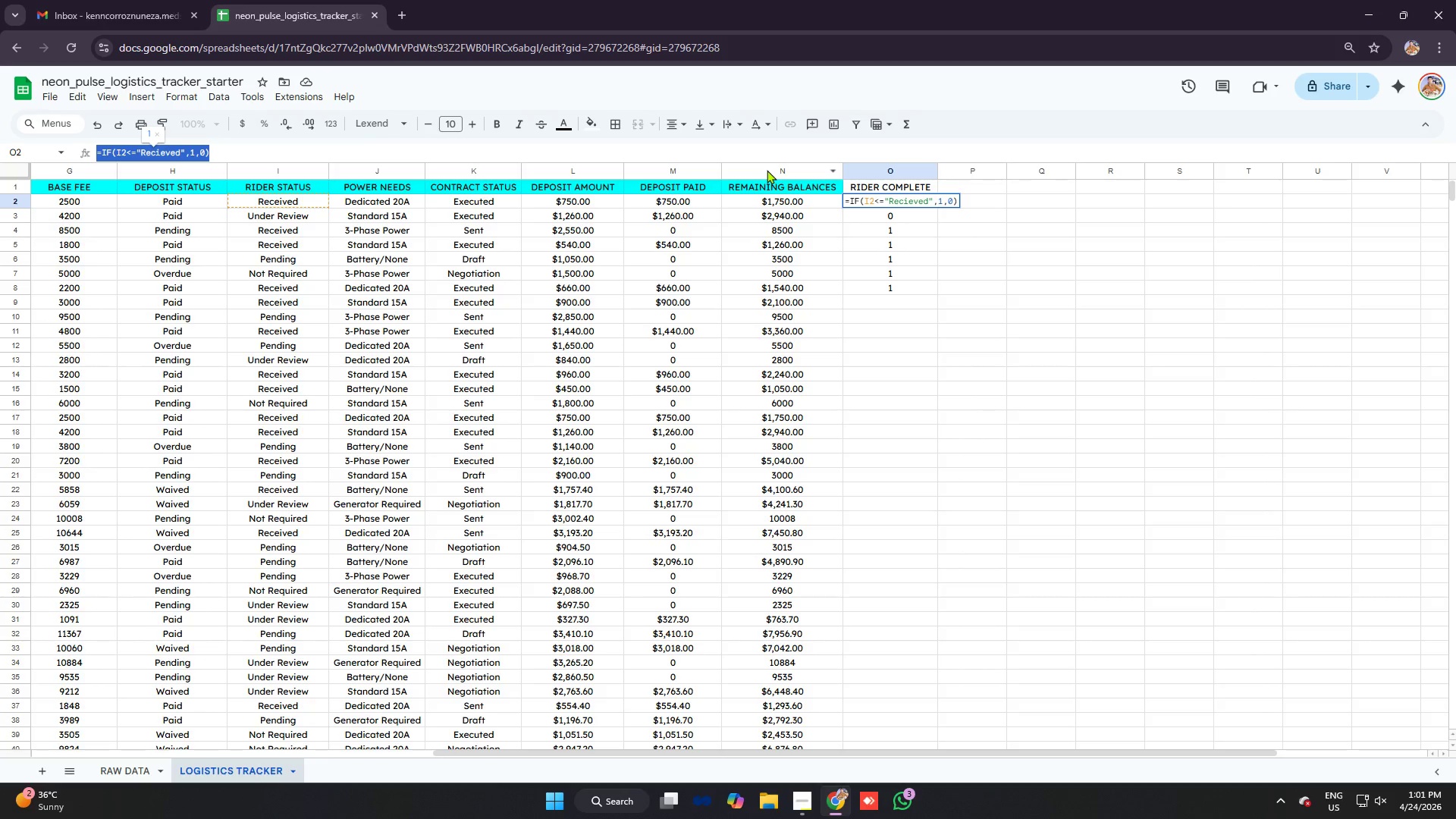 
key(Control+C)
 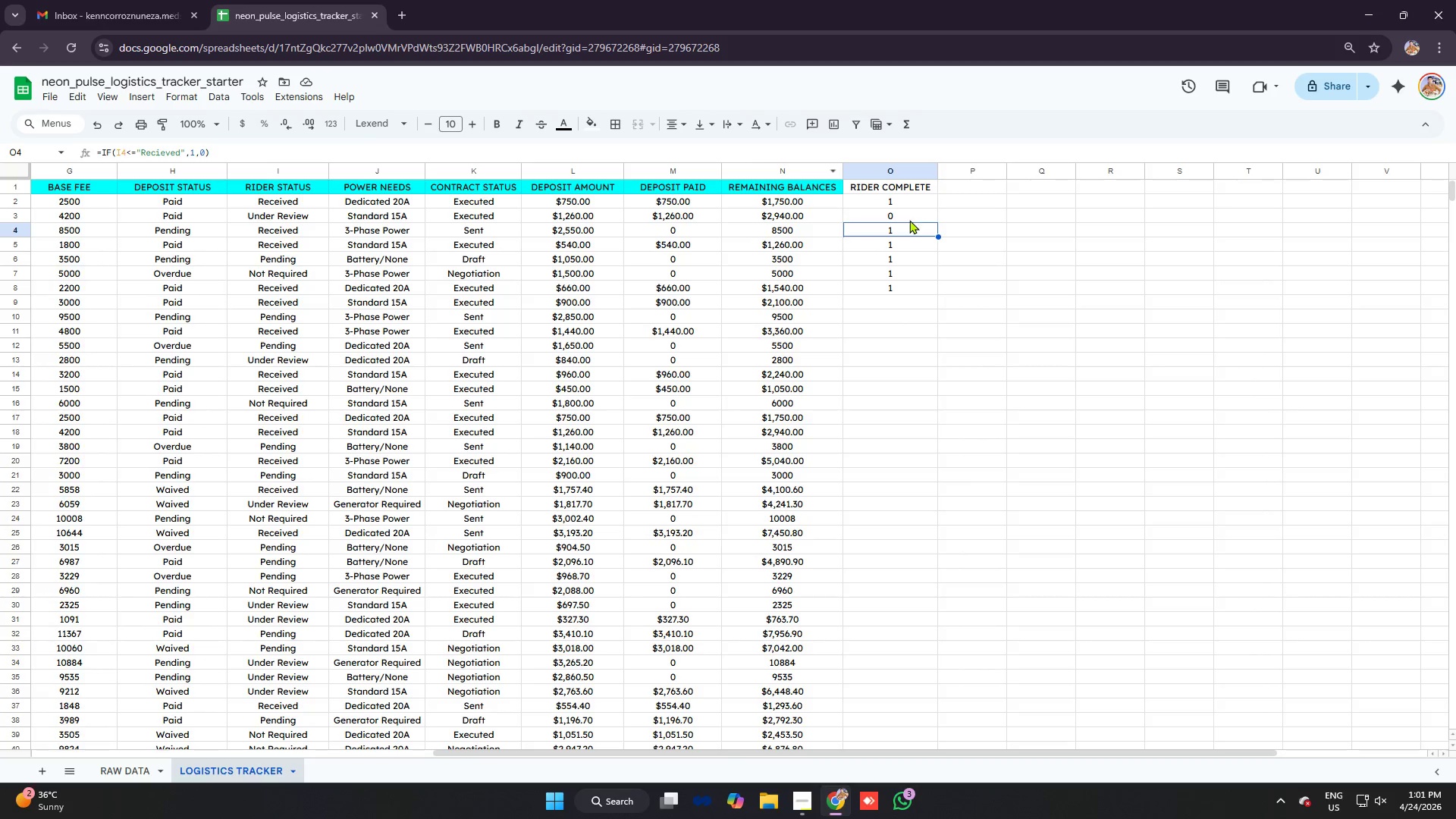 
left_click_drag(start_coordinate=[908, 221], to_coordinate=[916, 286])
 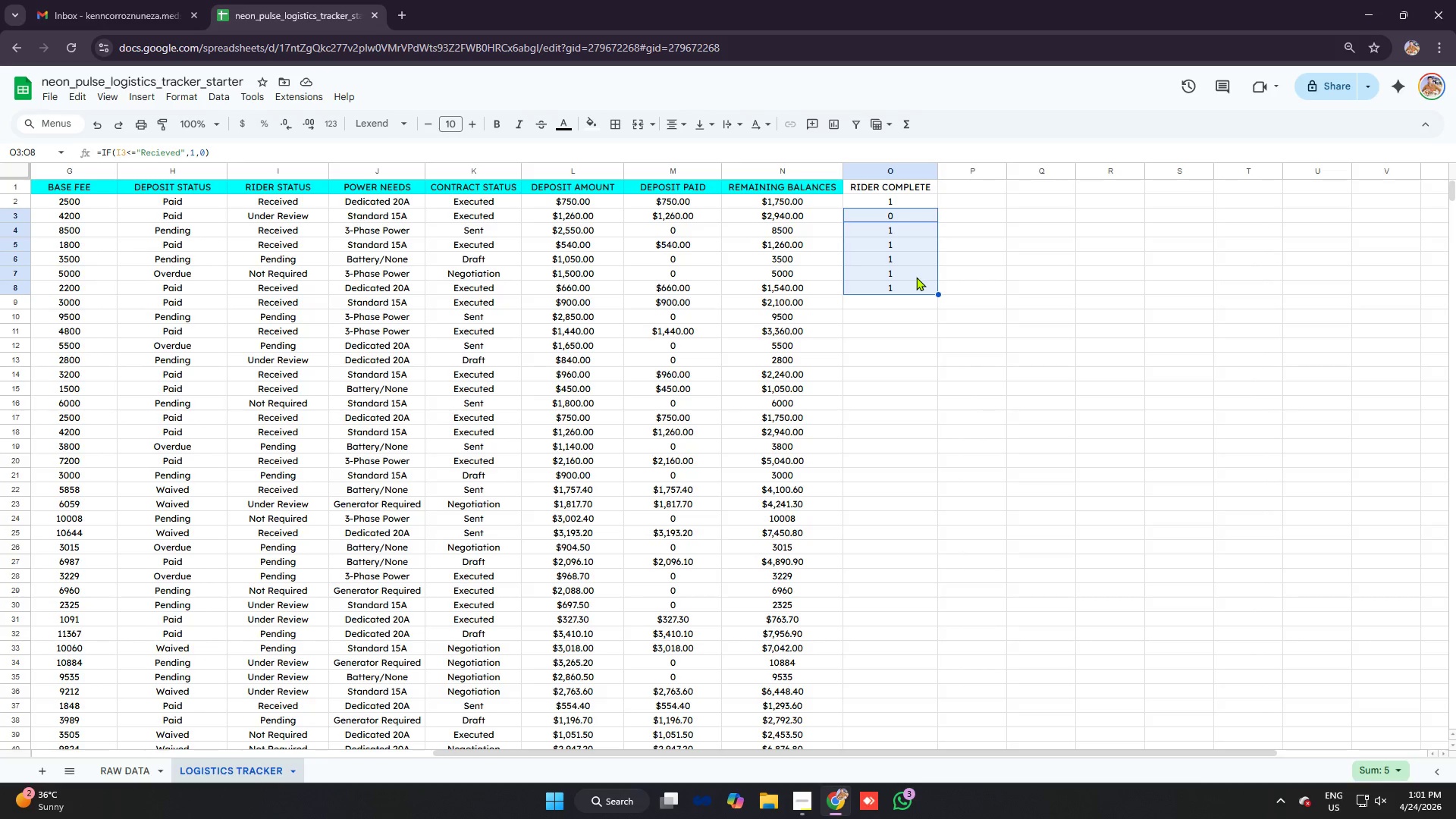 
key(Backspace)
 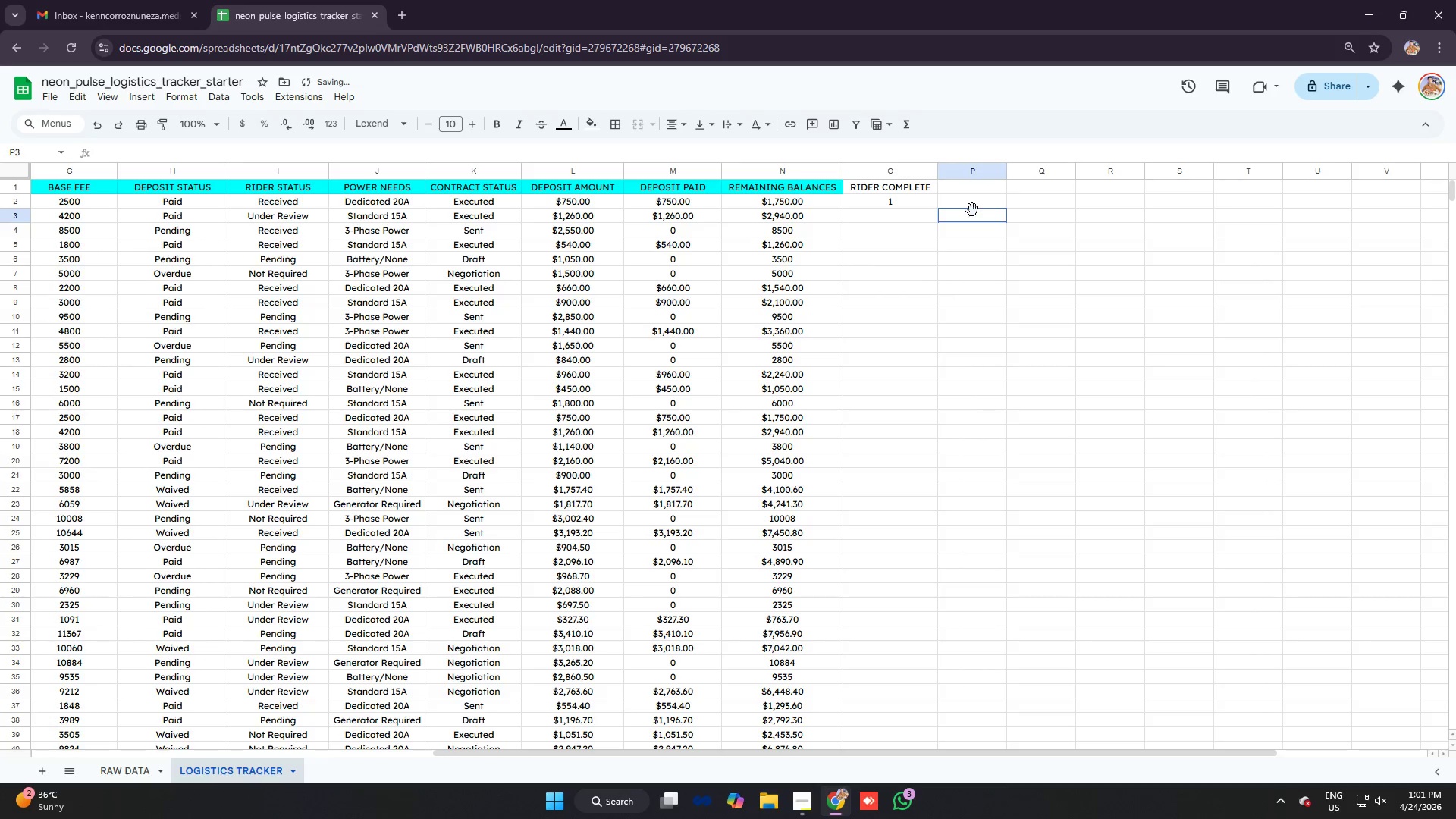 
double_click([898, 196])
 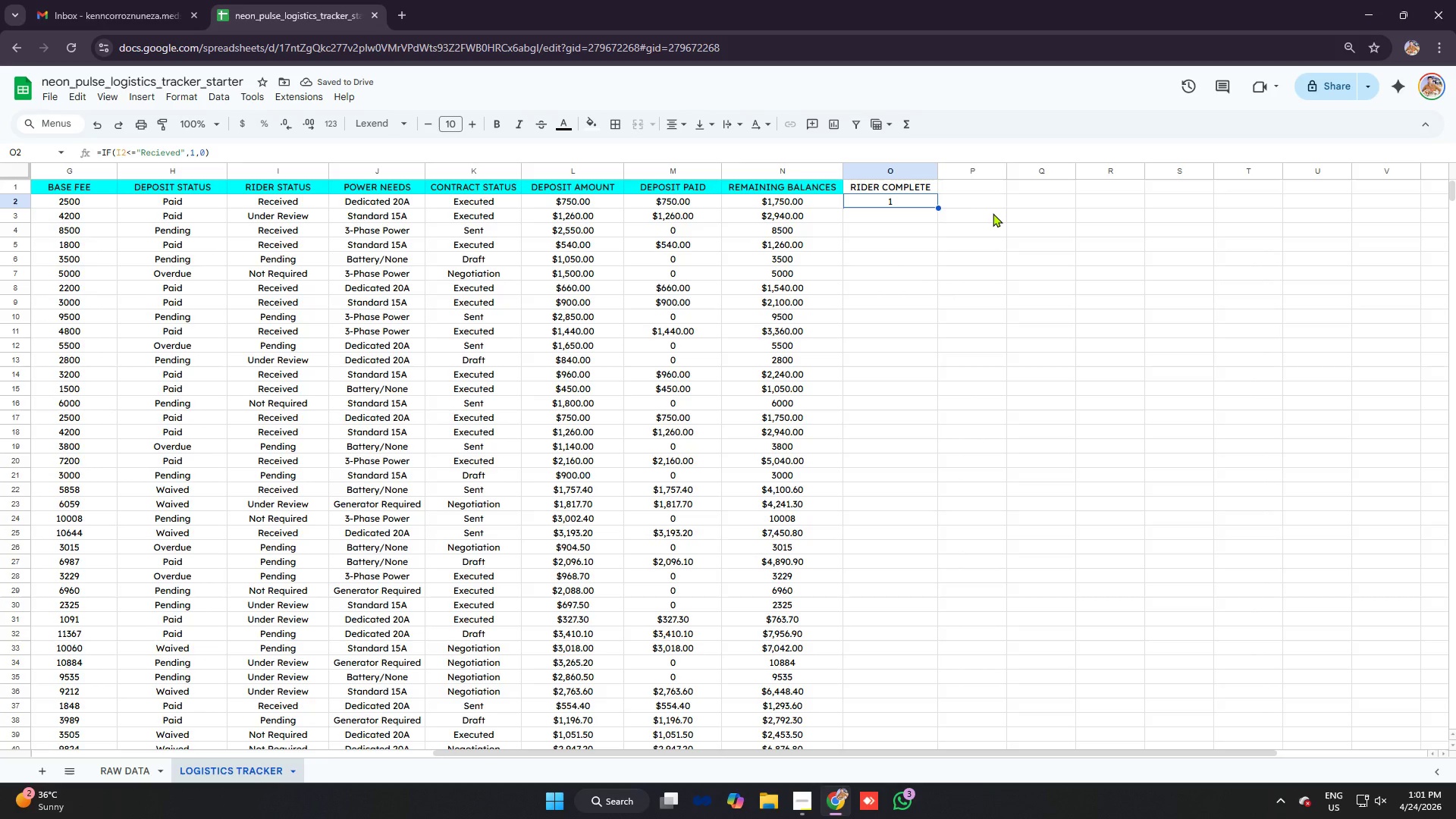 
key(Backspace)
 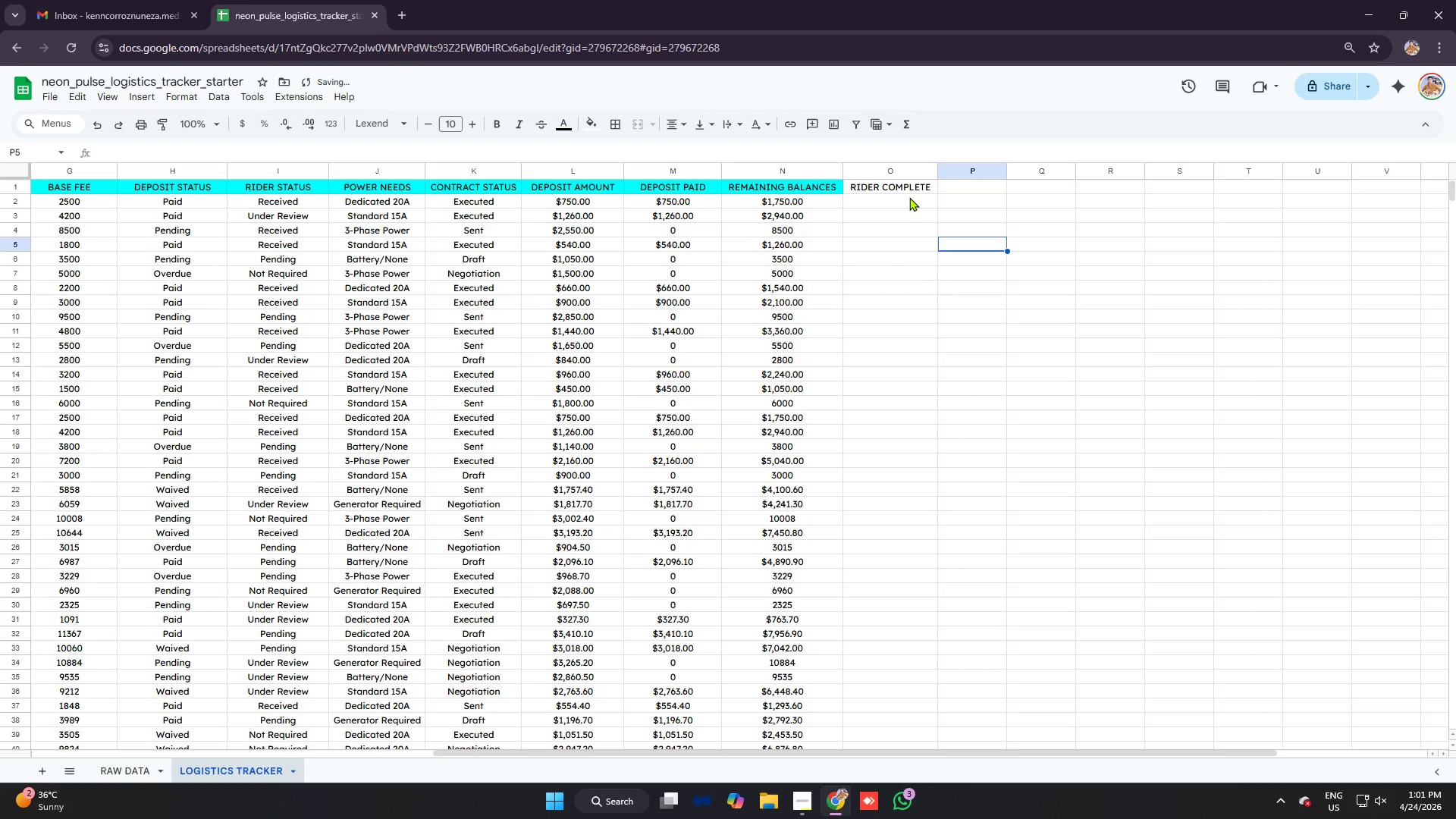 
left_click([905, 201])
 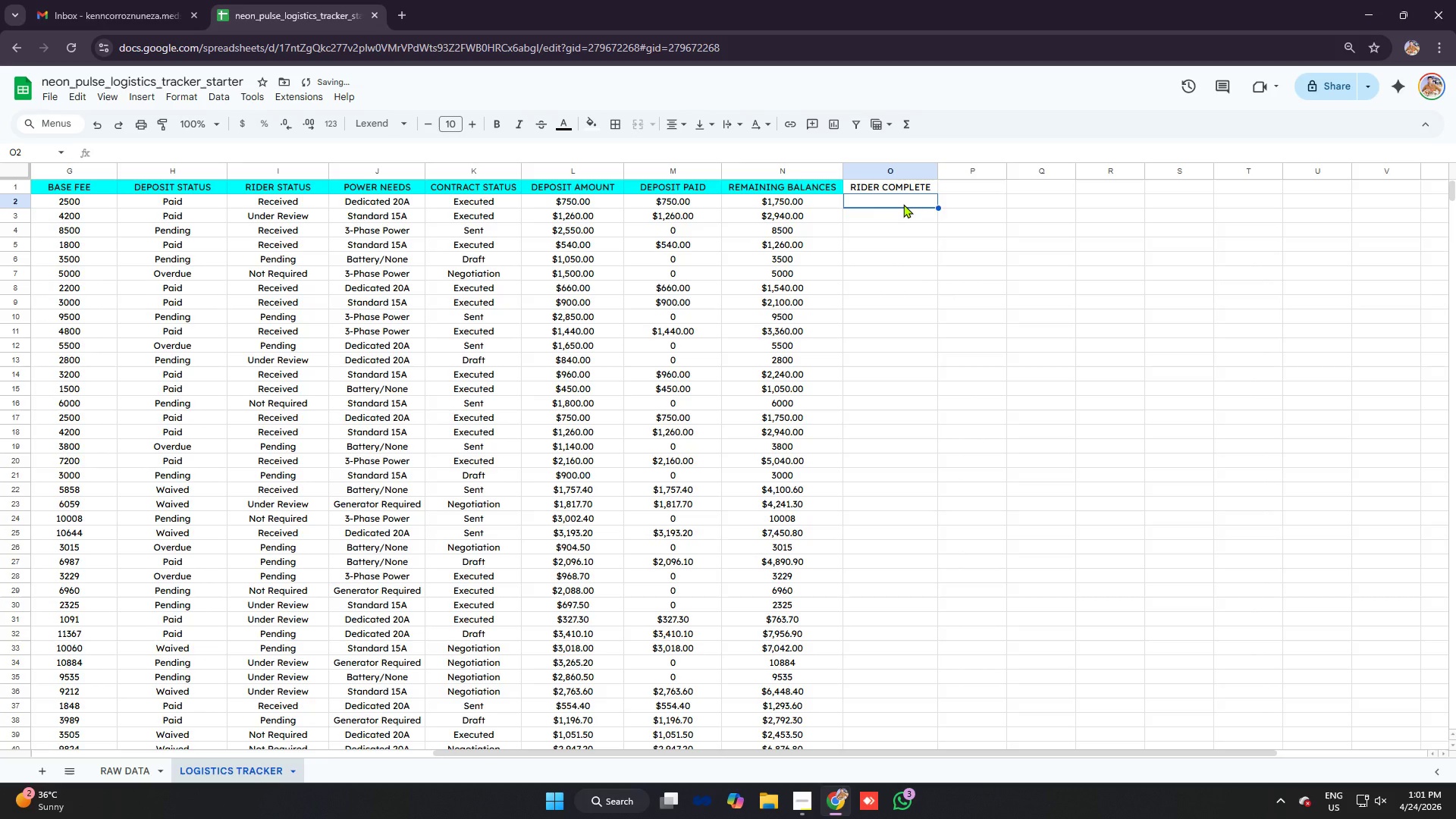 
key(Control+V)
 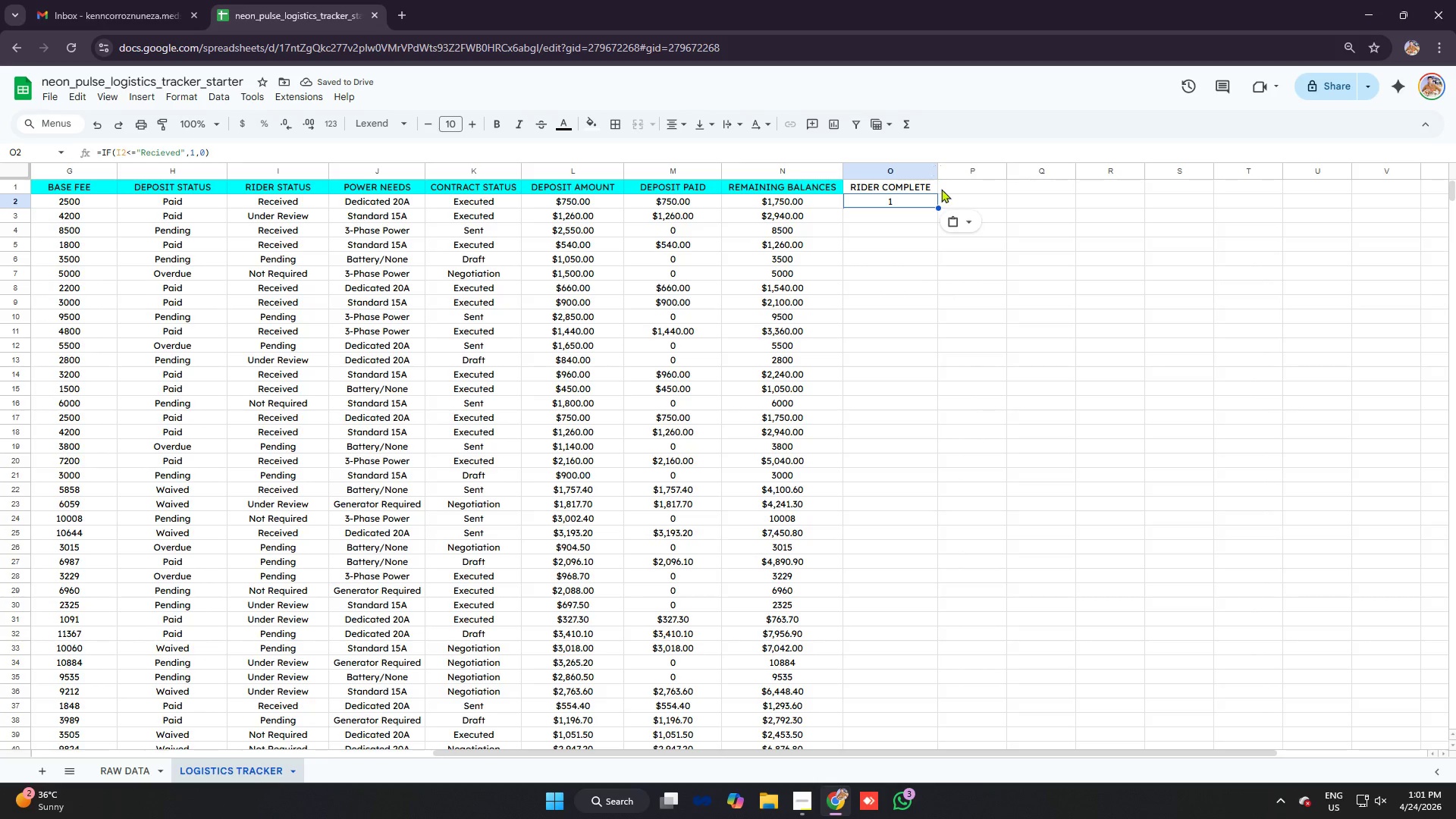 
left_click([969, 219])
 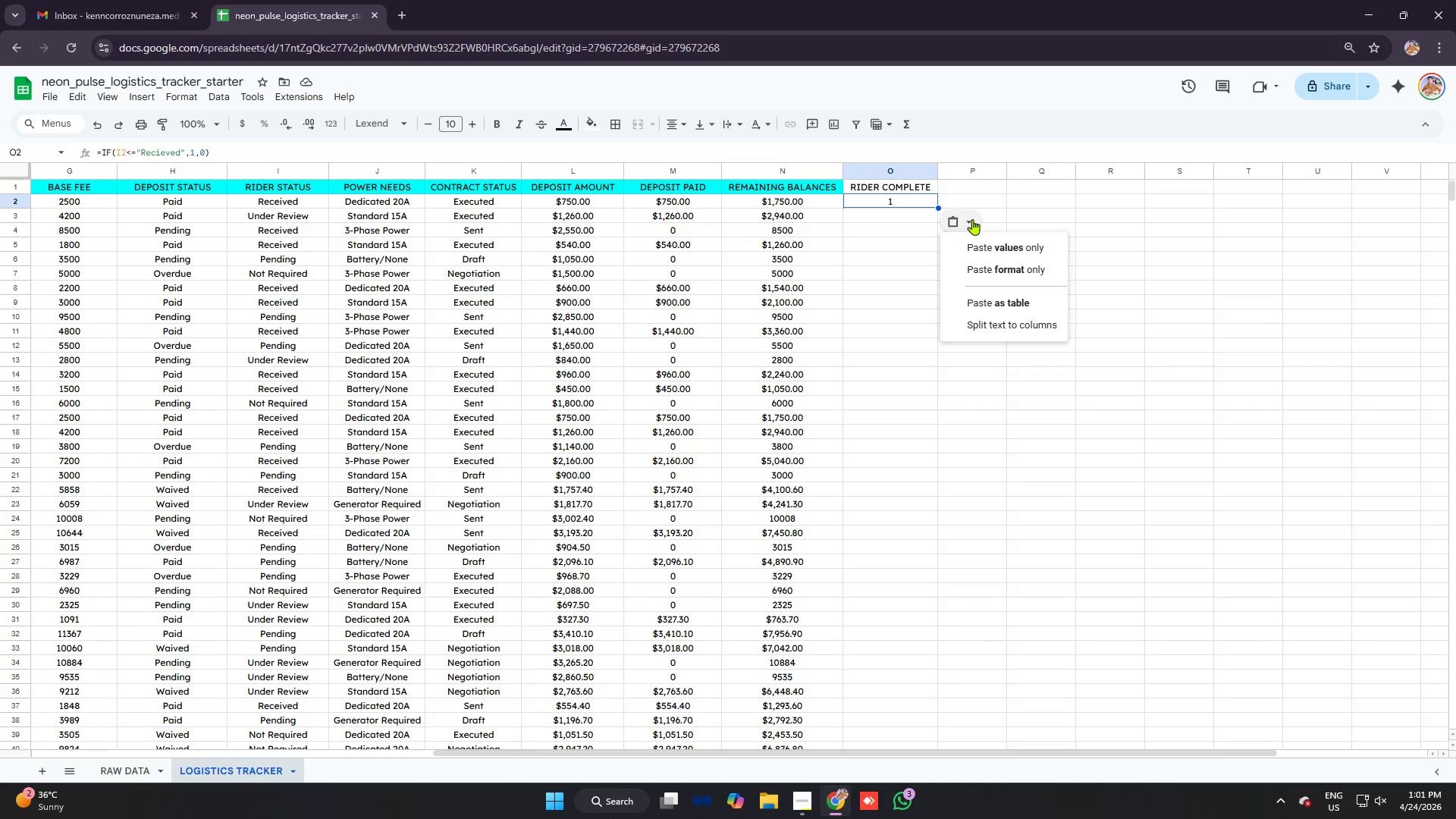 
left_click([905, 203])
 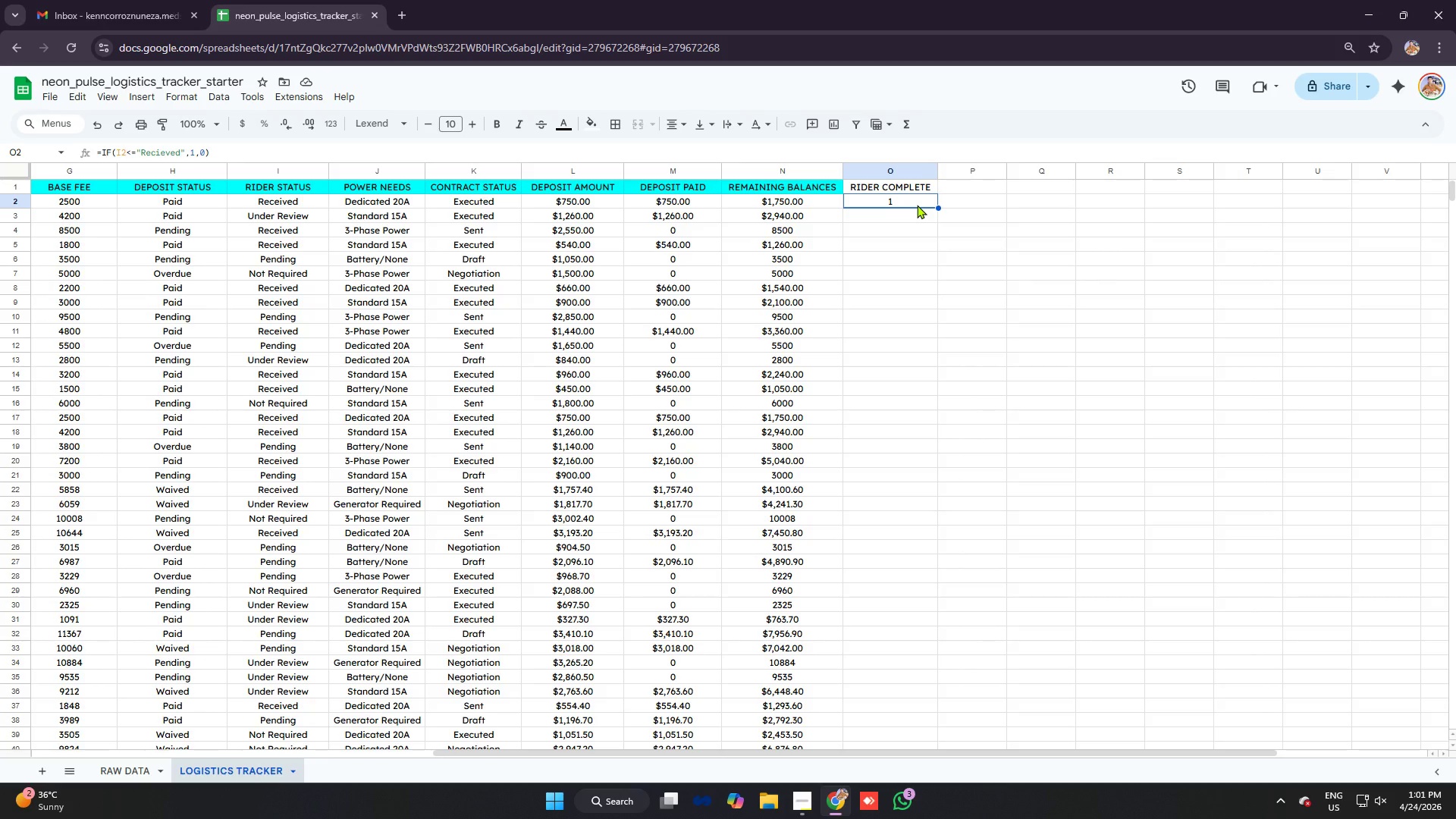 
key(Enter)
 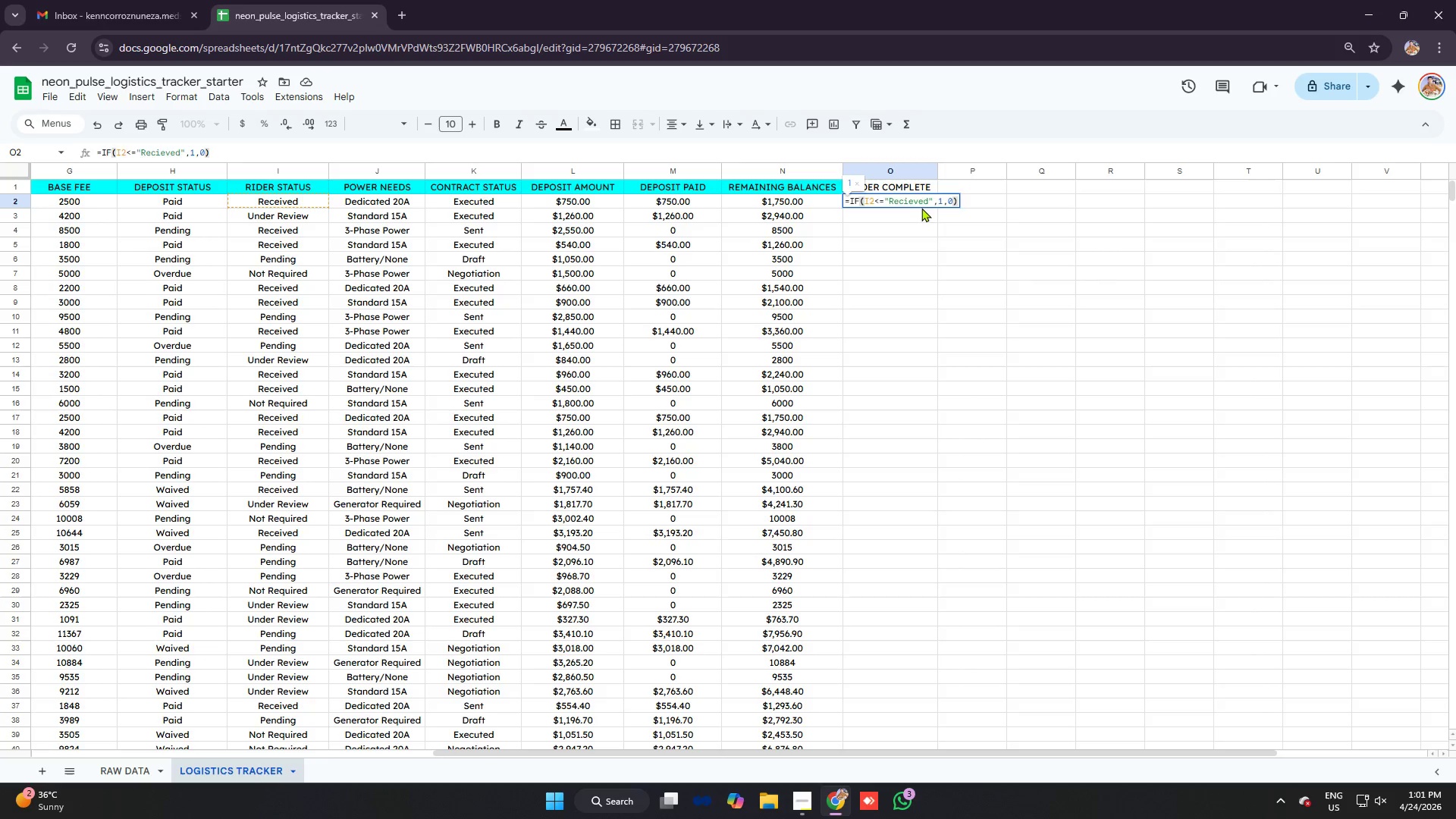 
key(Enter)
 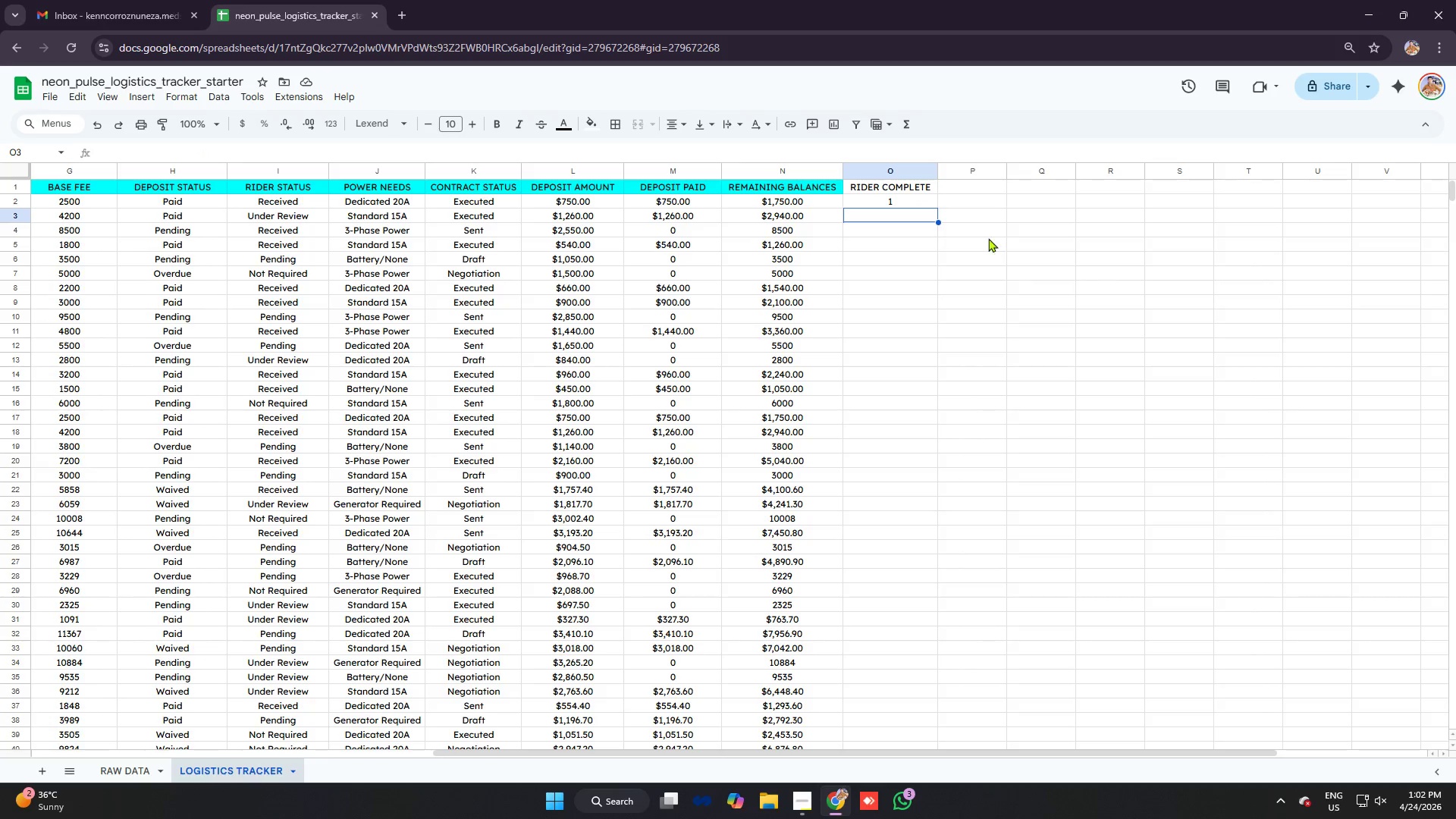 
wait(5.81)
 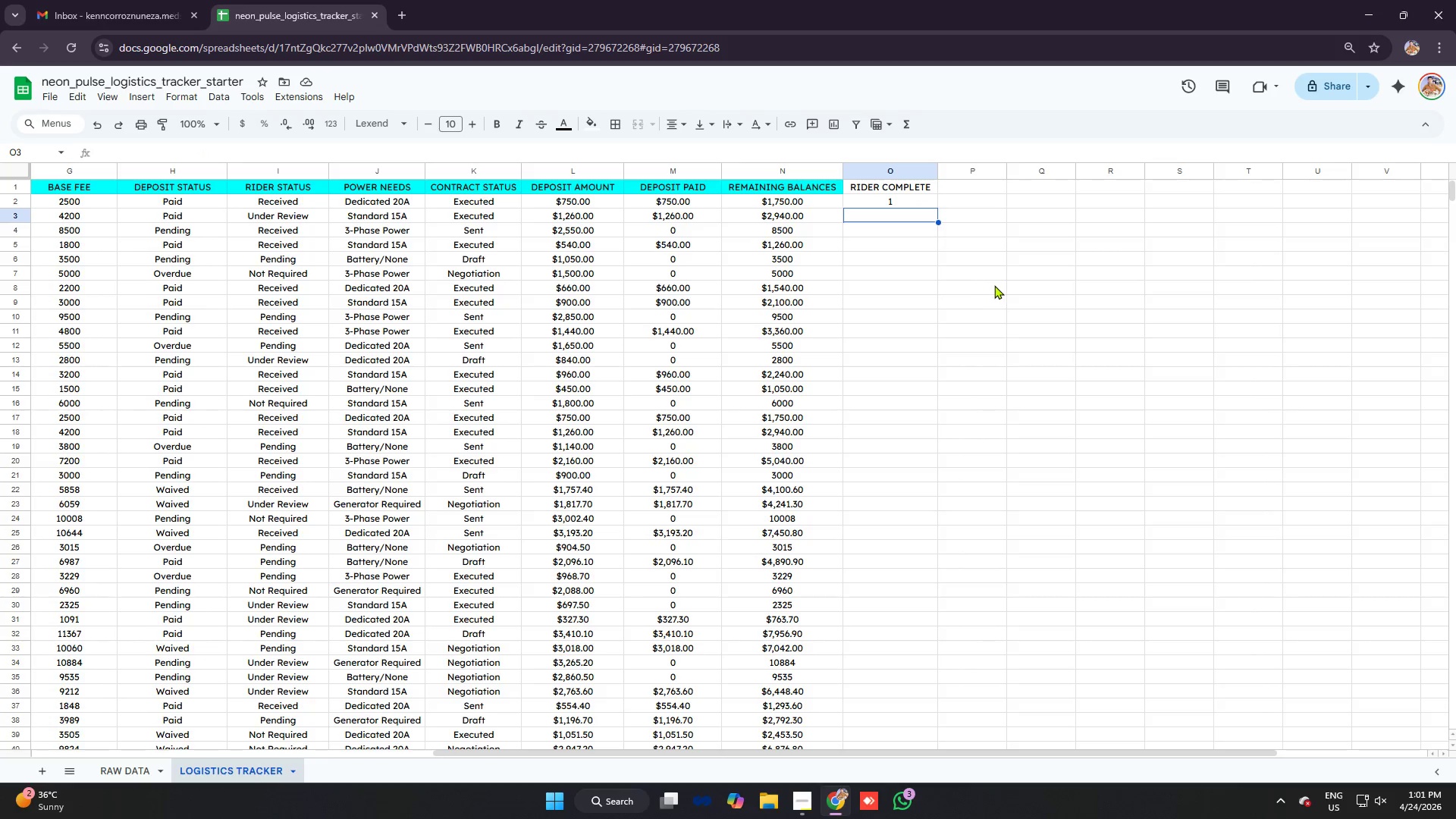 
type(=IF)
key(Tab)
type(I3)
 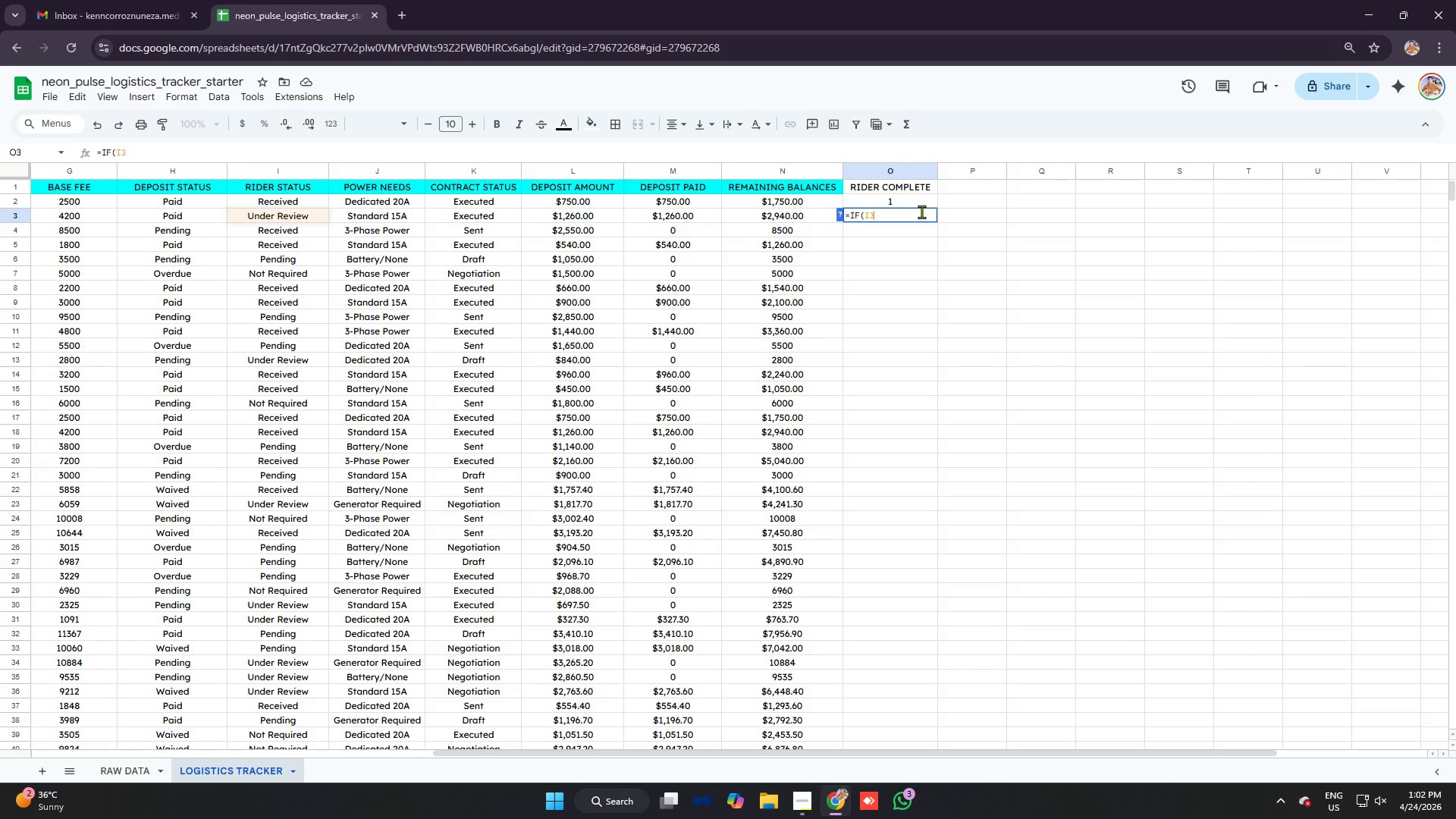 
key(Control+V)
 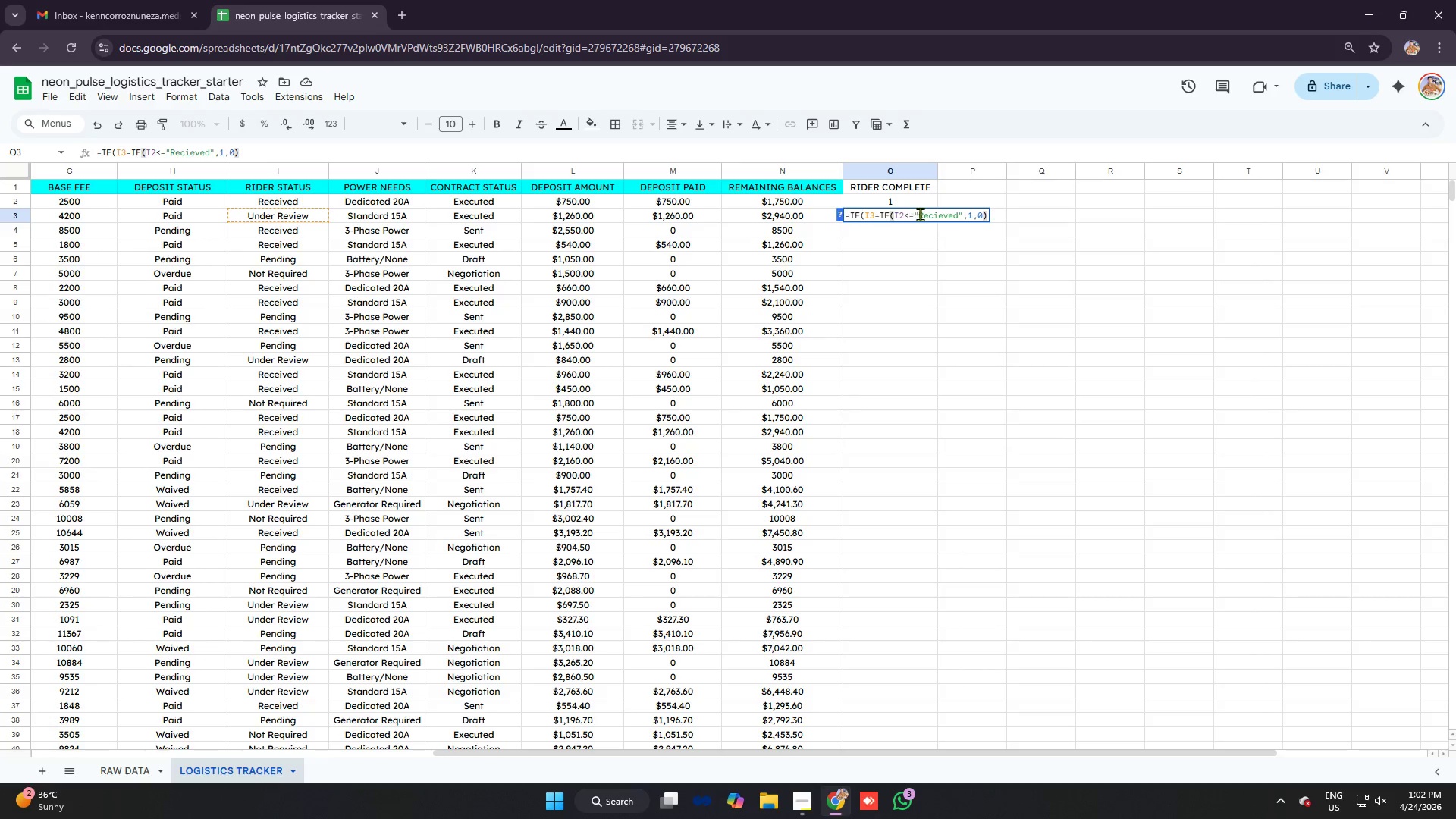 
wait(5.41)
 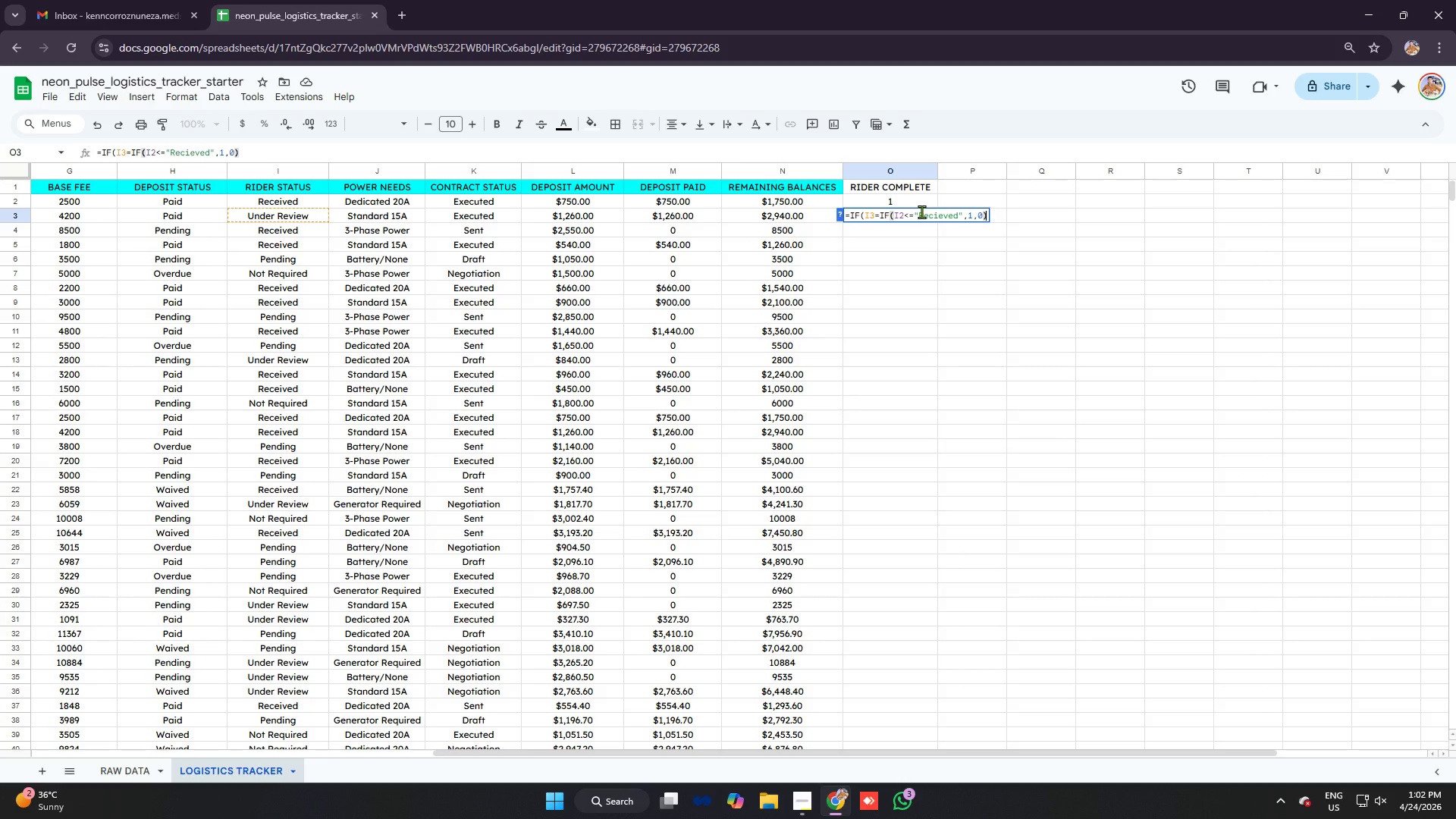 
left_click_drag(start_coordinate=[905, 212], to_coordinate=[875, 212])
 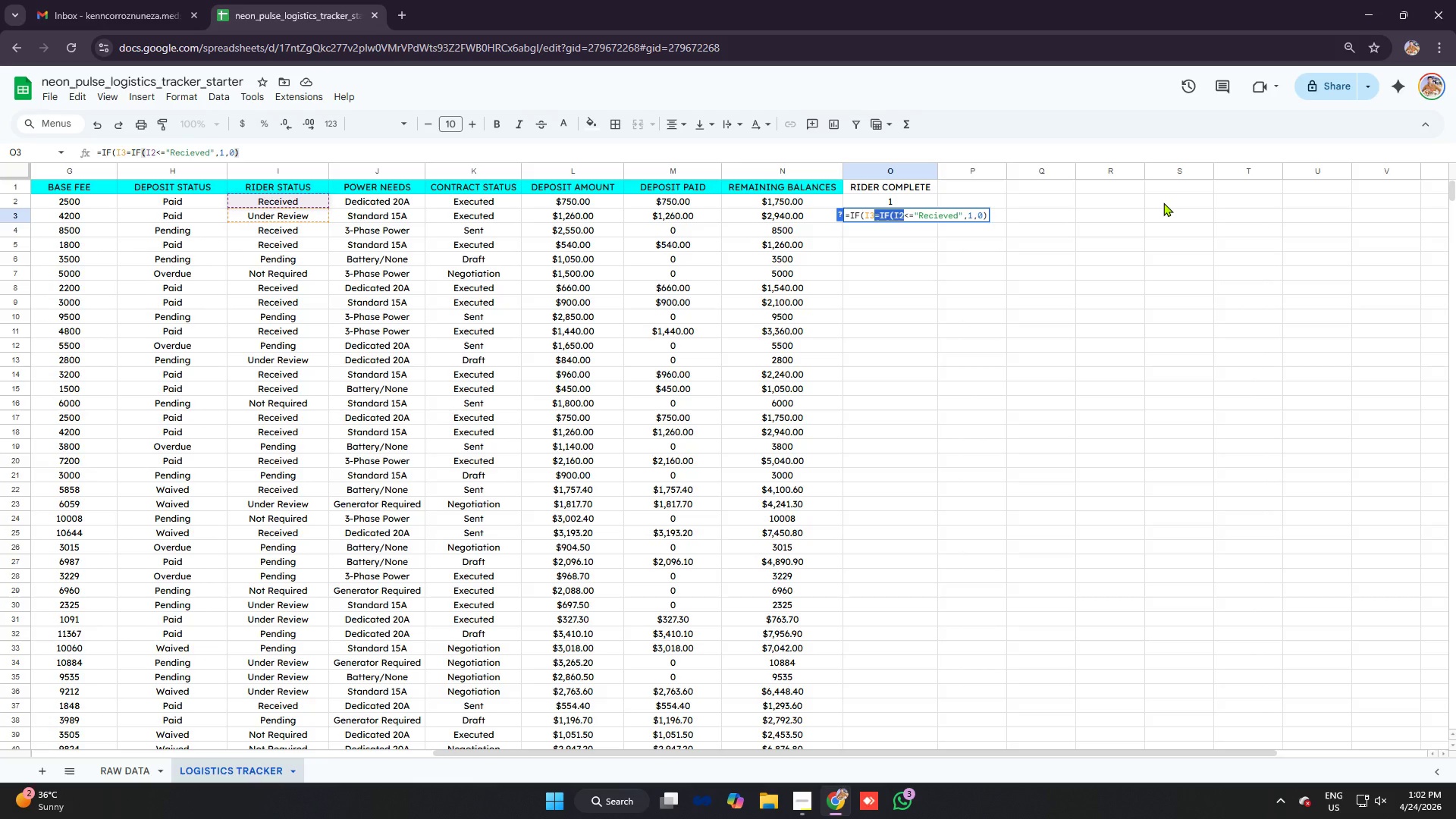 
key(Backspace)
 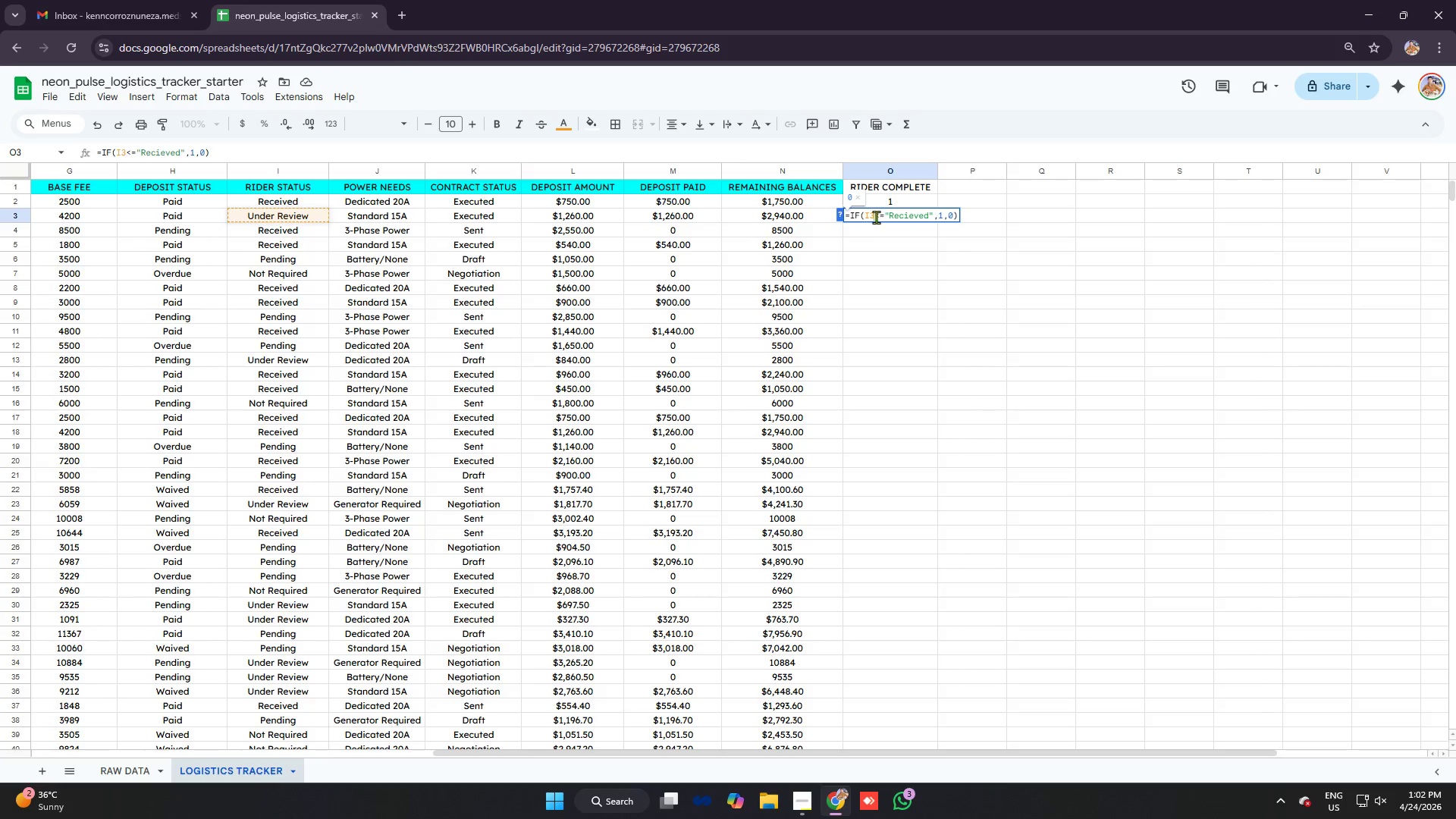 
left_click_drag(start_coordinate=[875, 216], to_coordinate=[960, 219])
 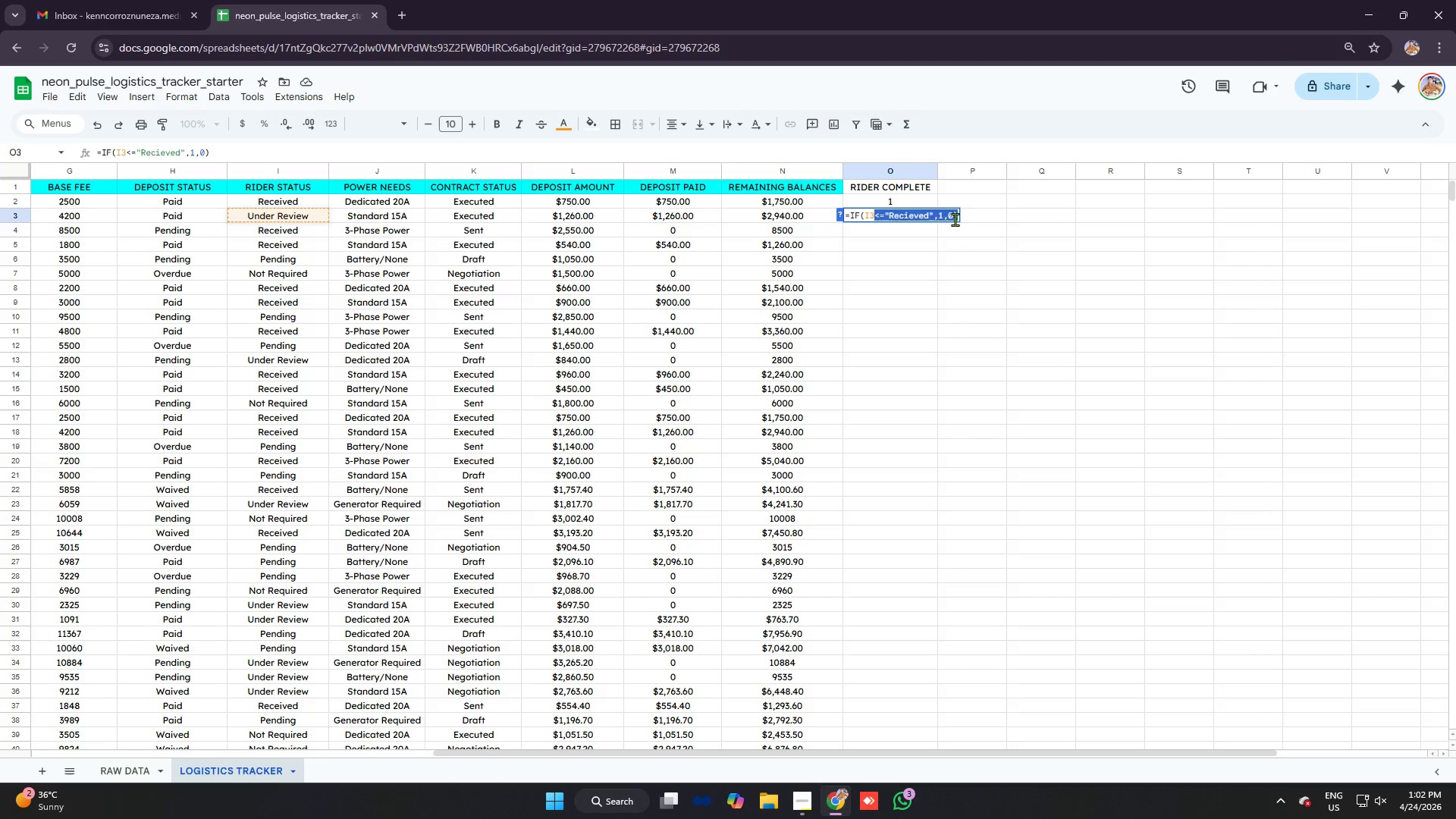 
key(Control+C)
 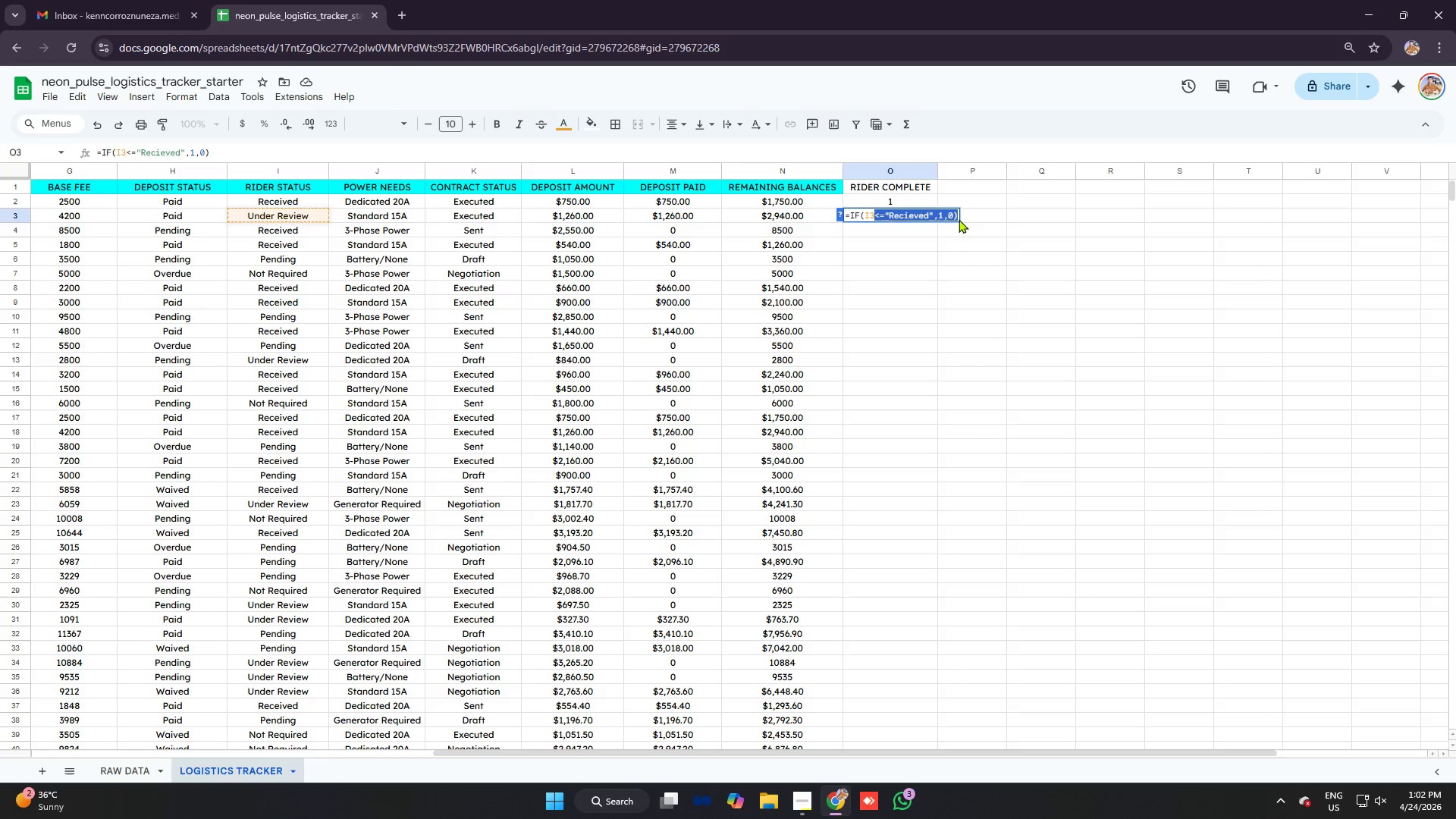 
key(Enter)
 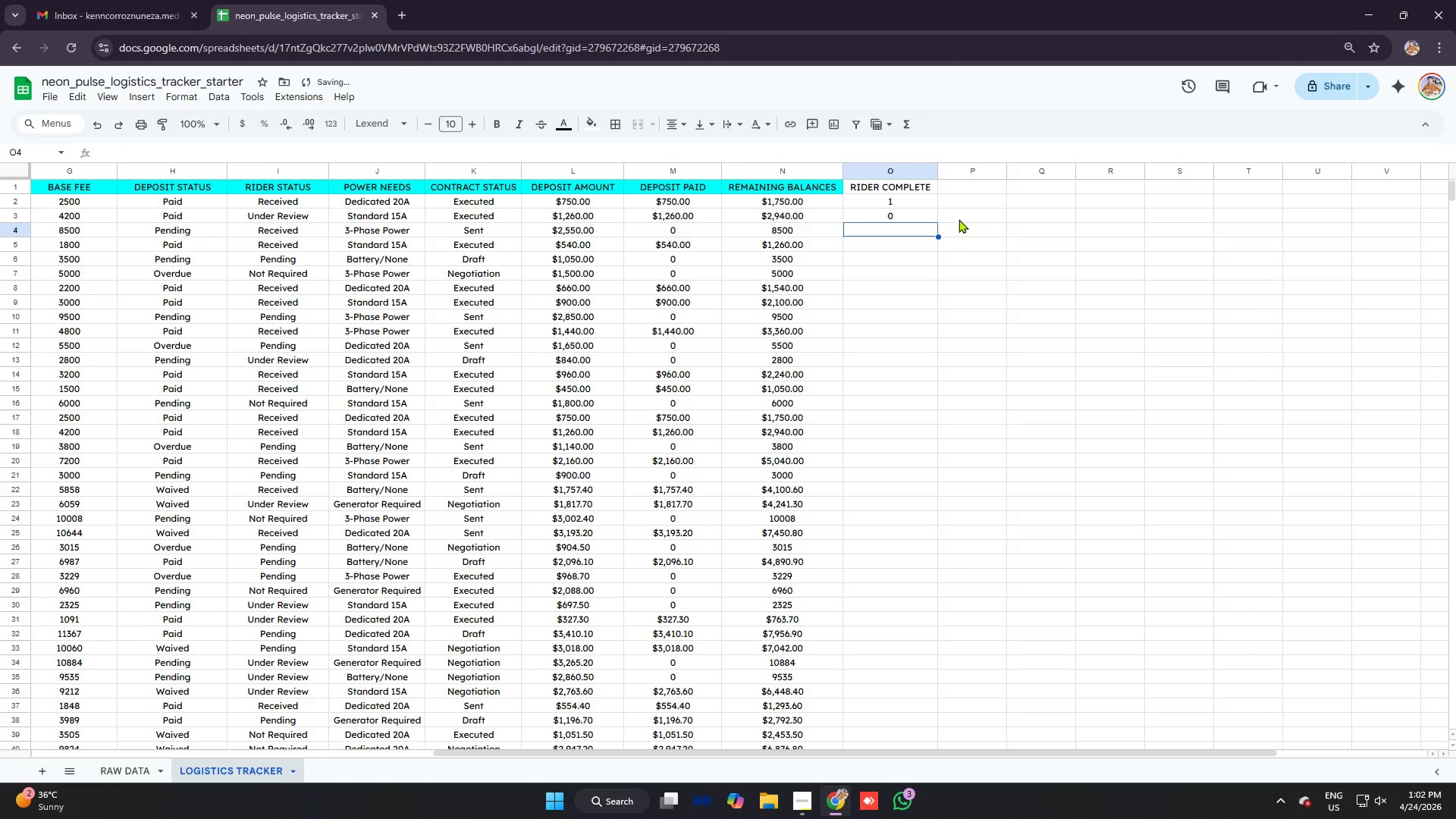 
type(=IF)
key(Tab)
type(I4)
 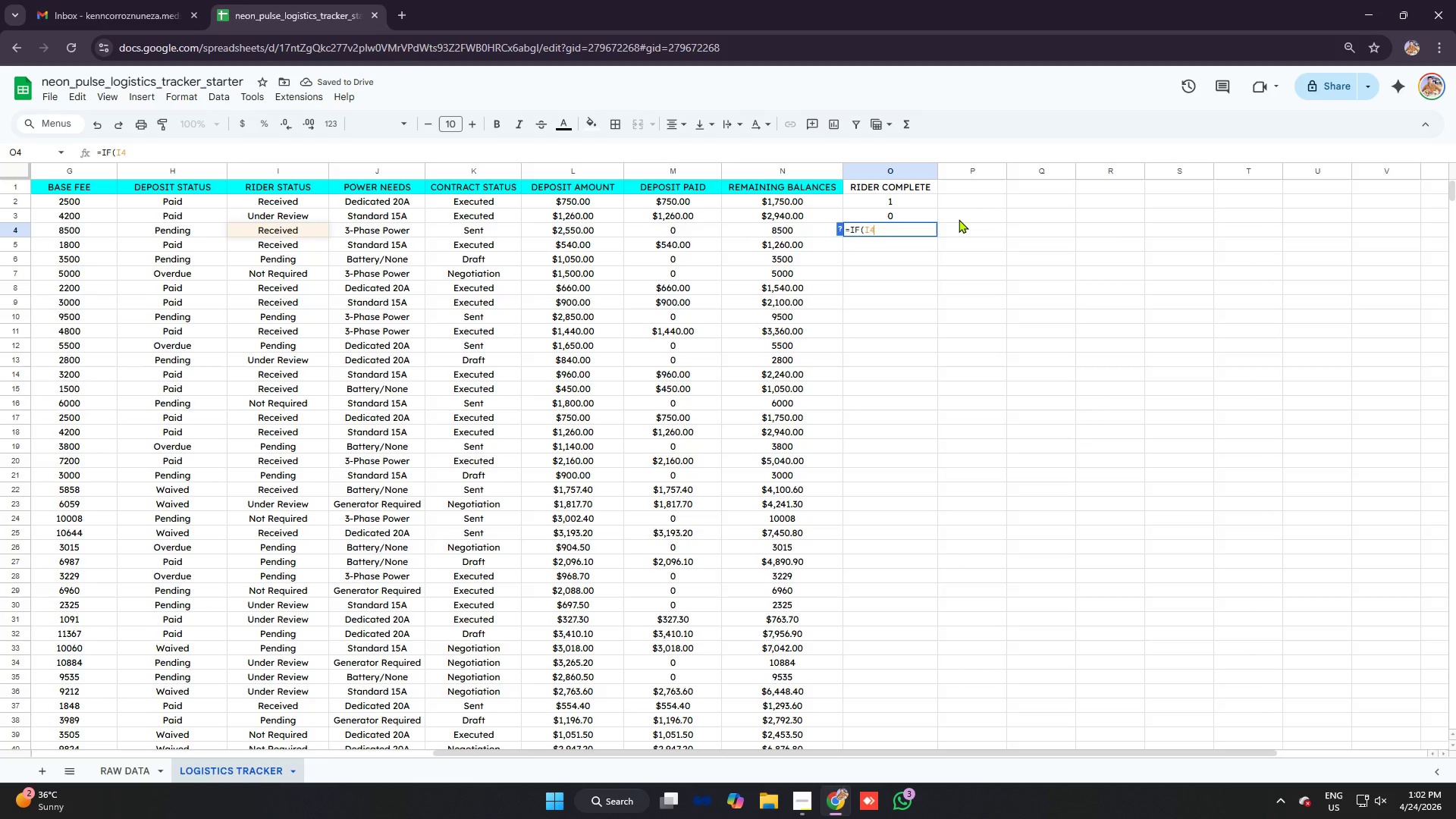 
key(Control+ControlLeft)
 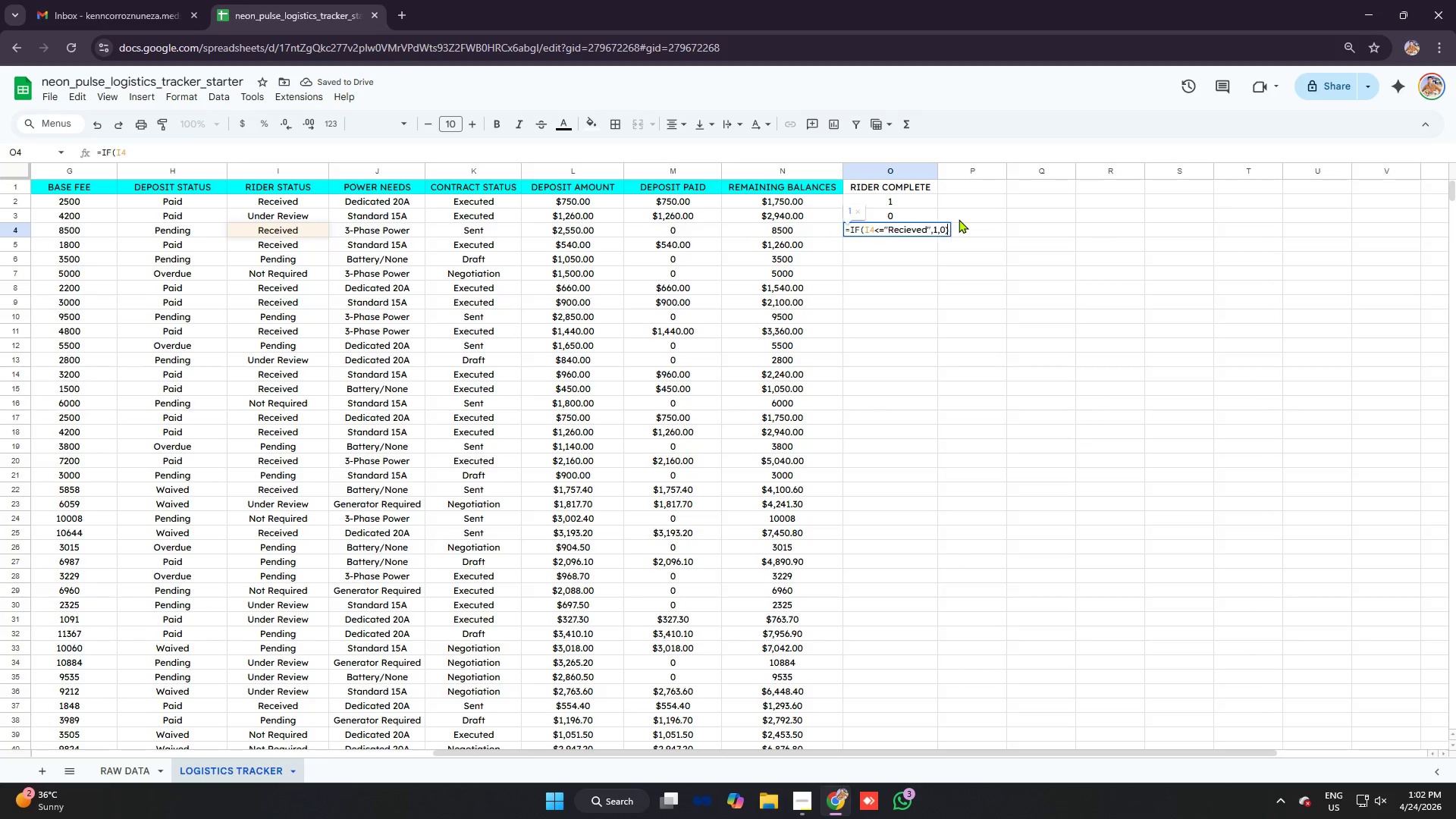 
key(Control+V)
 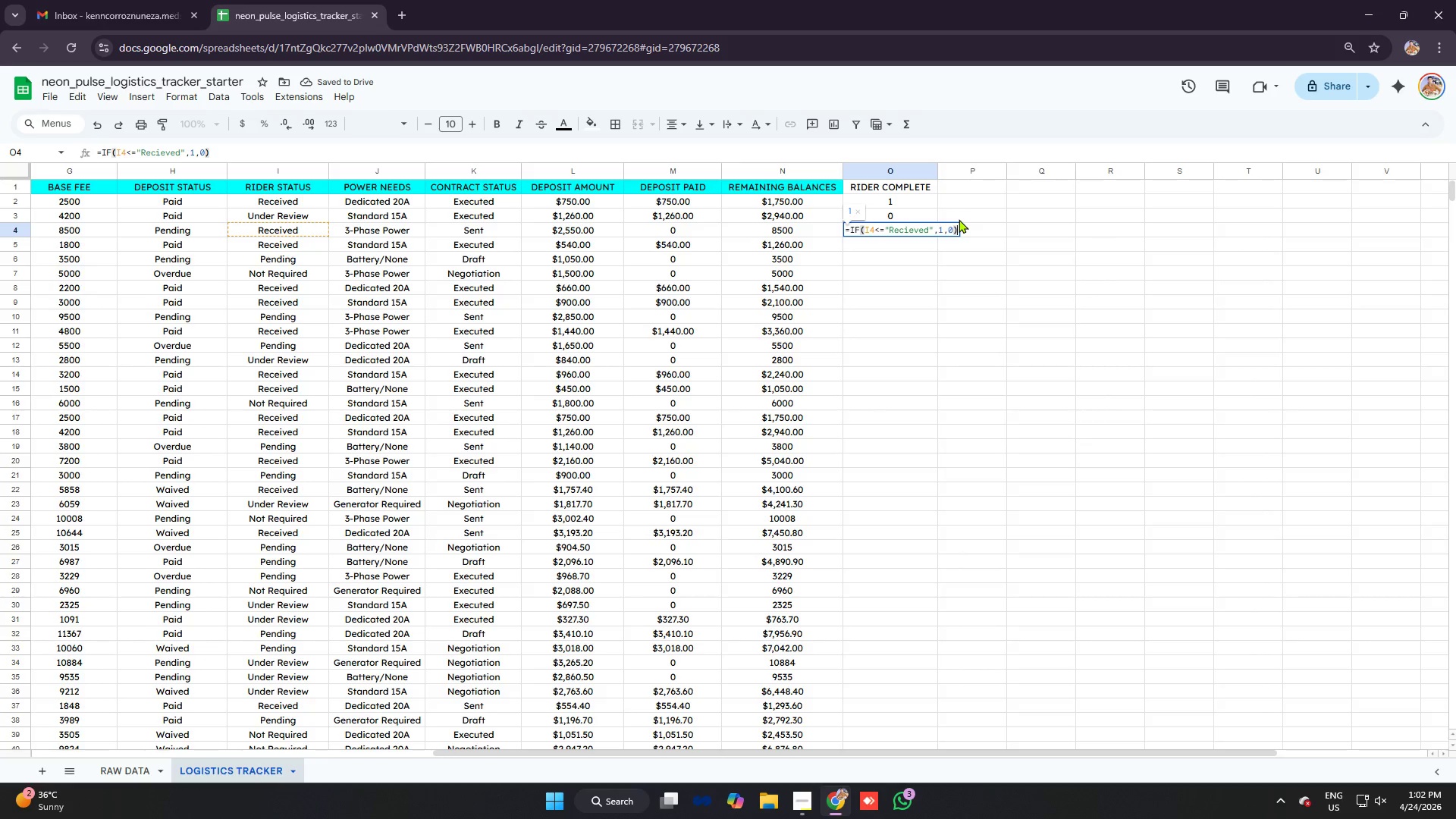 
key(Enter)
 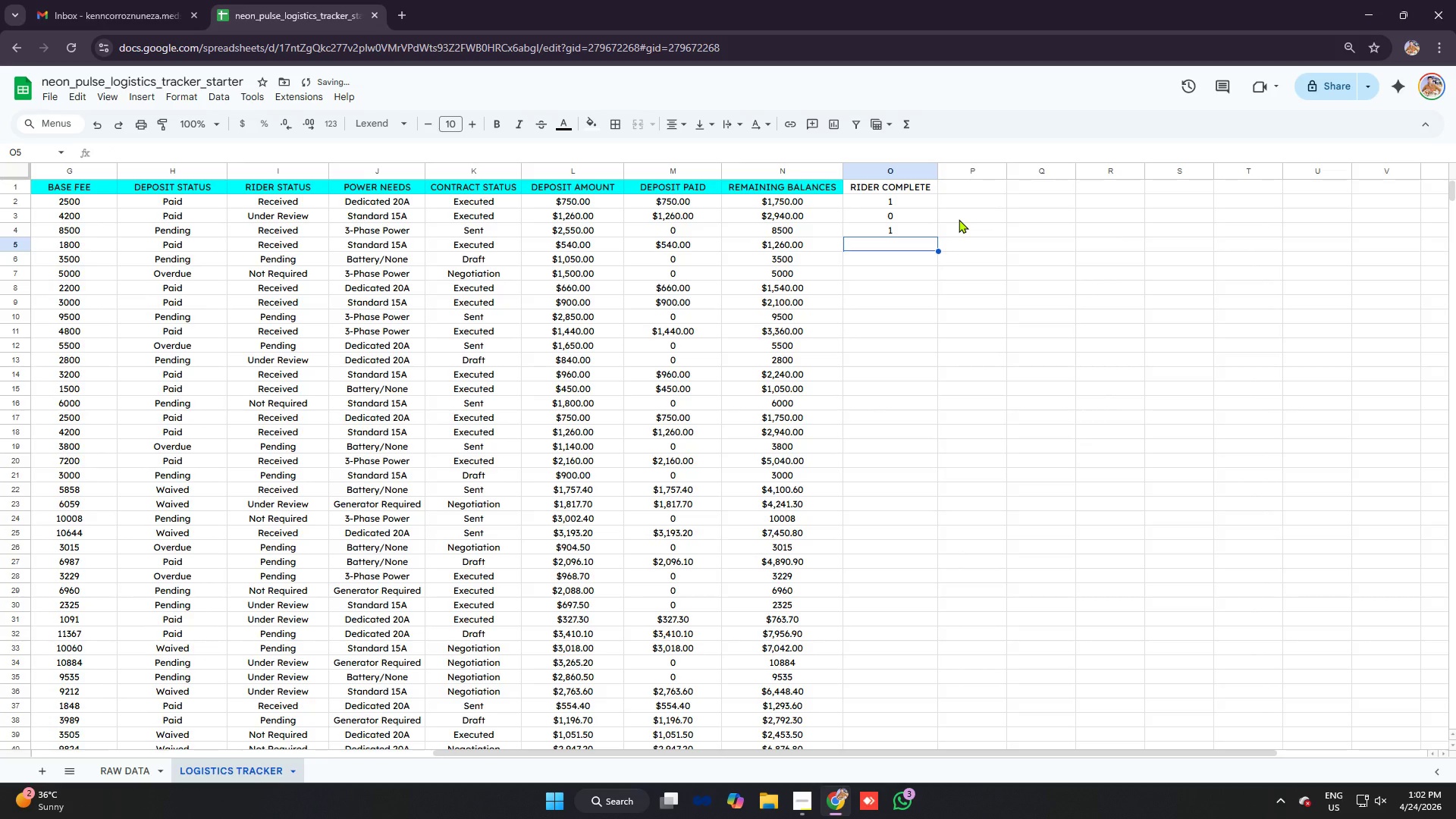 
type(=IF)
key(Tab)
type(I5)
 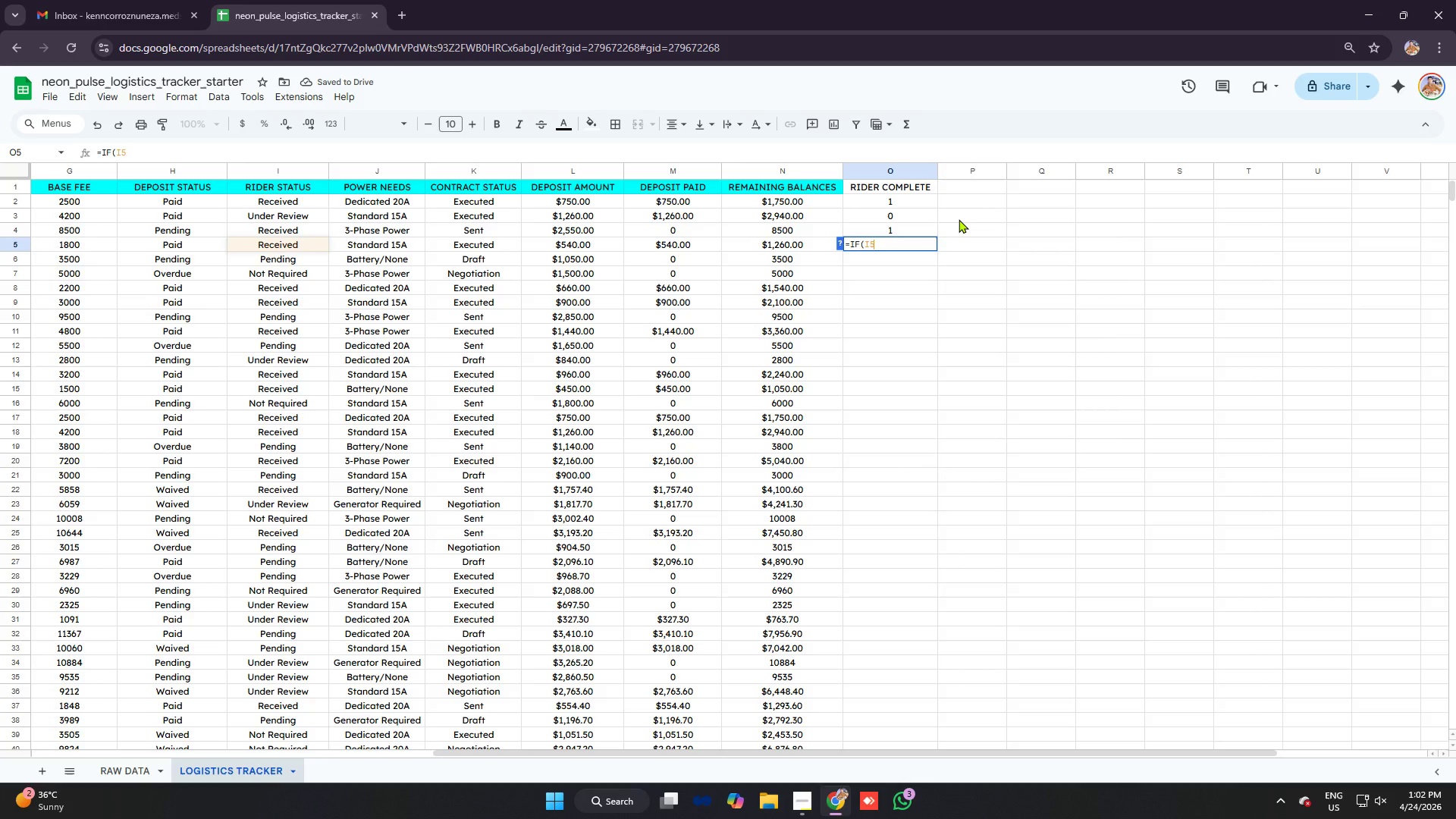 
key(Control+V)
 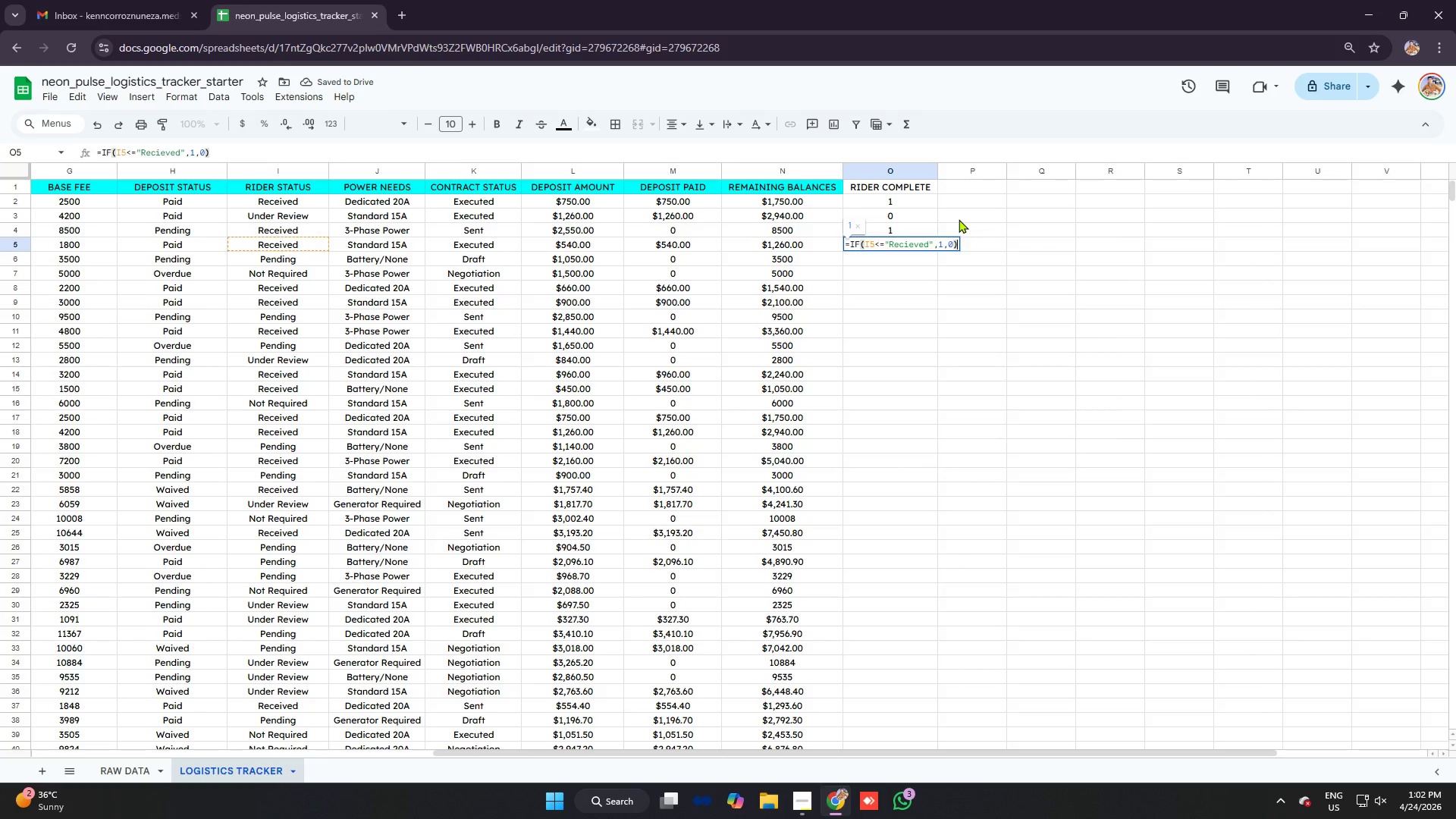 
key(Enter)
 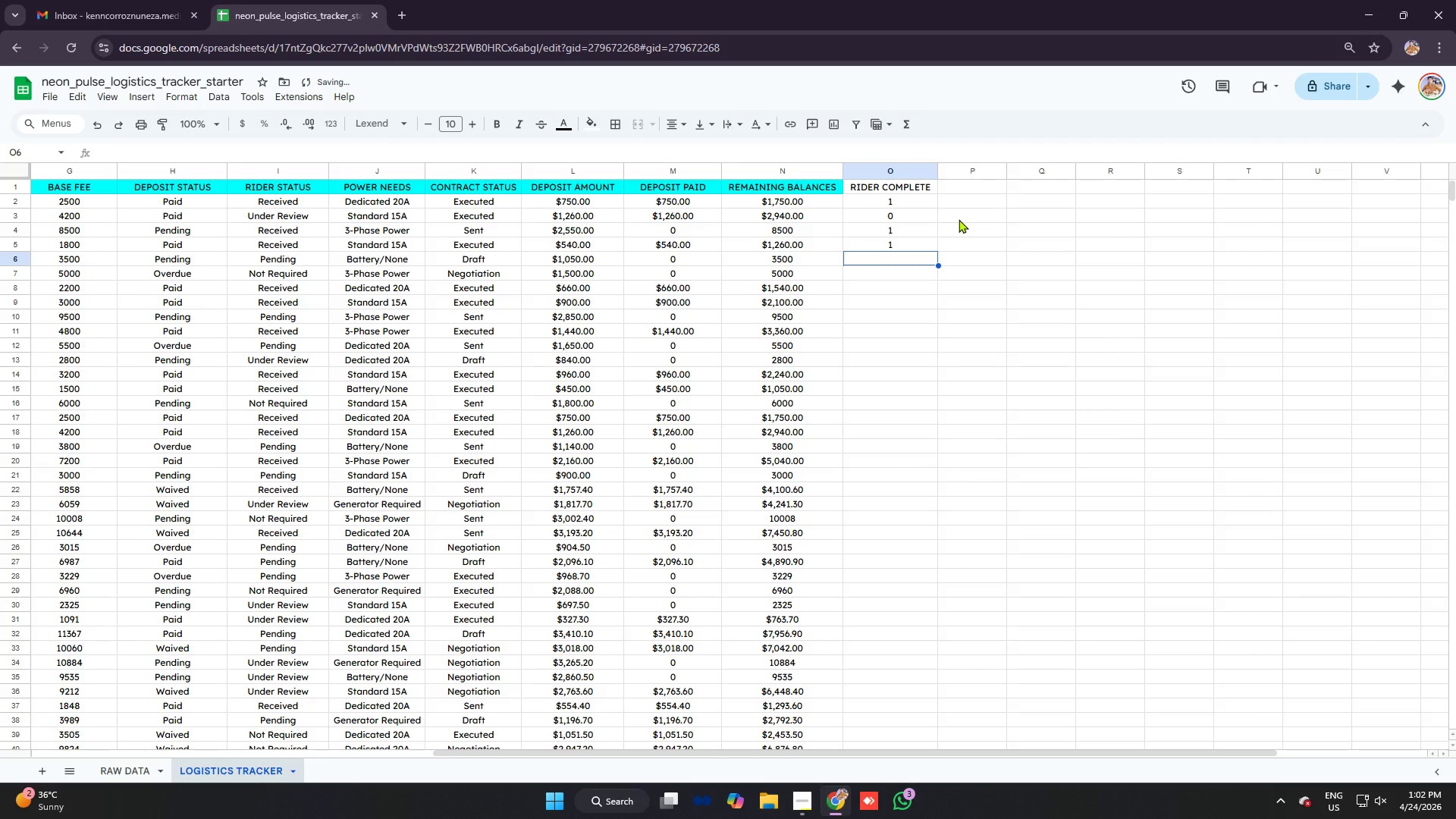 
type(=IF)
key(Tab)
type(I6)
 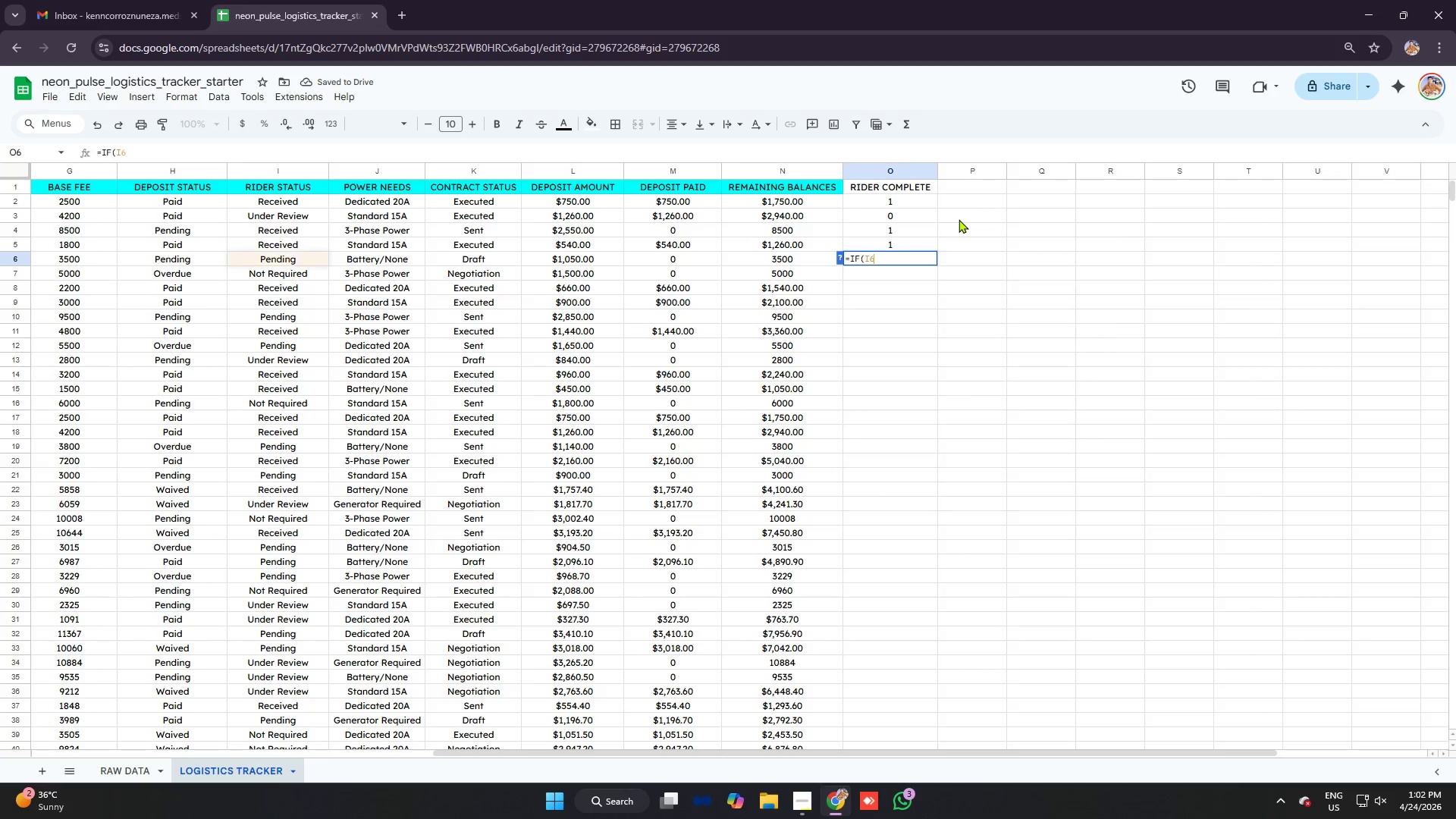 
key(Control+V)
 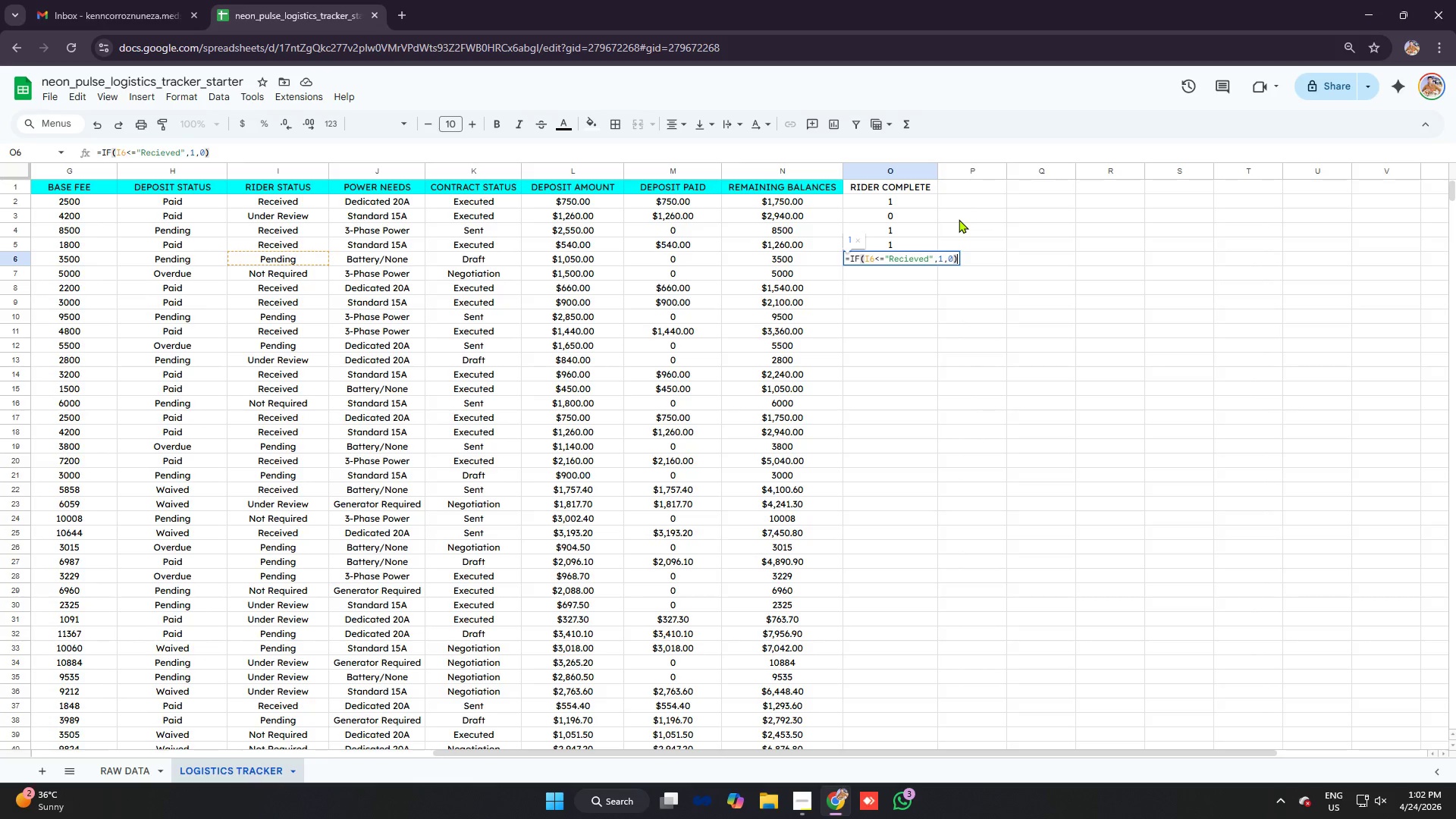 
key(Enter)
 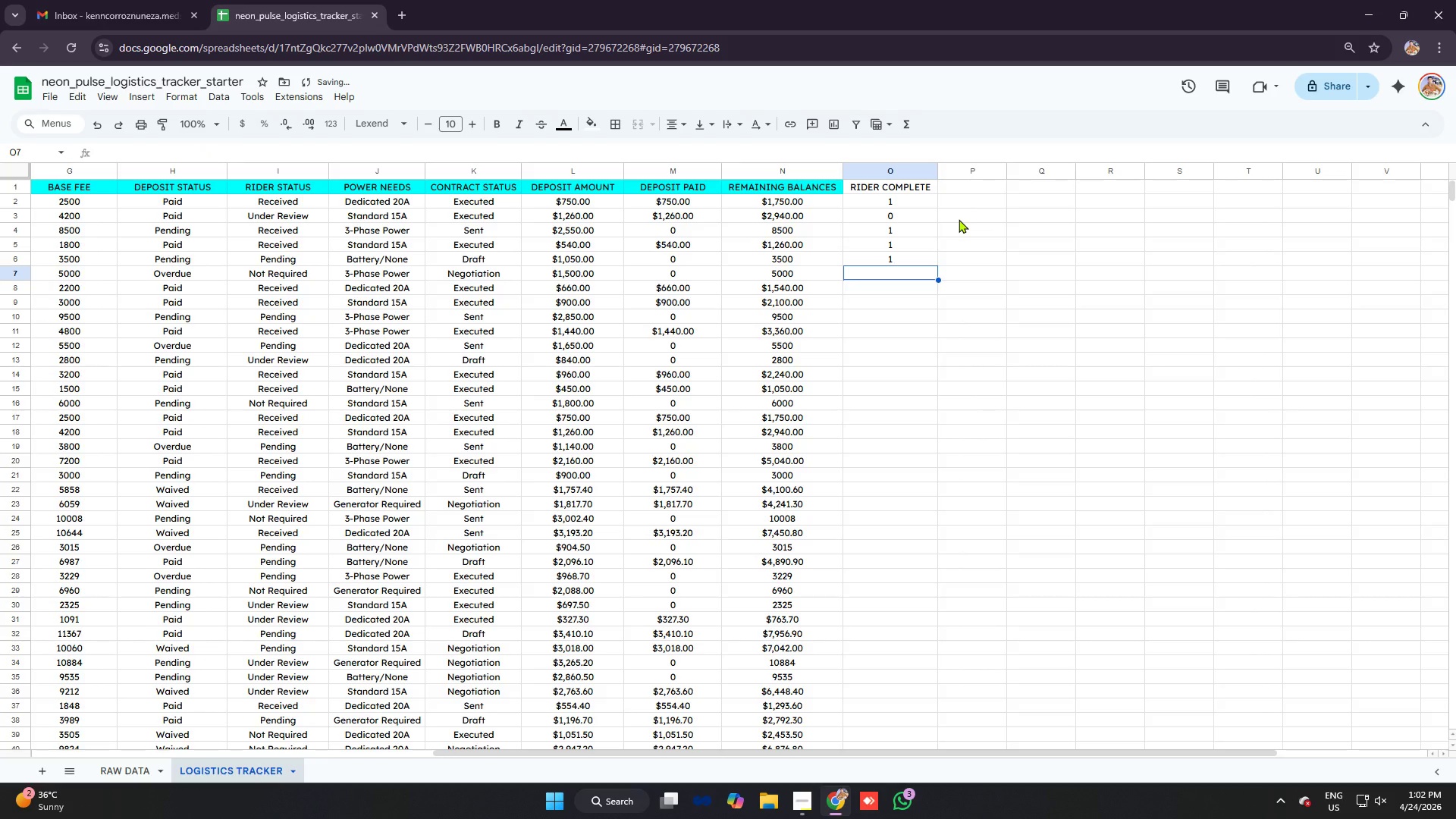 
key(Equal)
 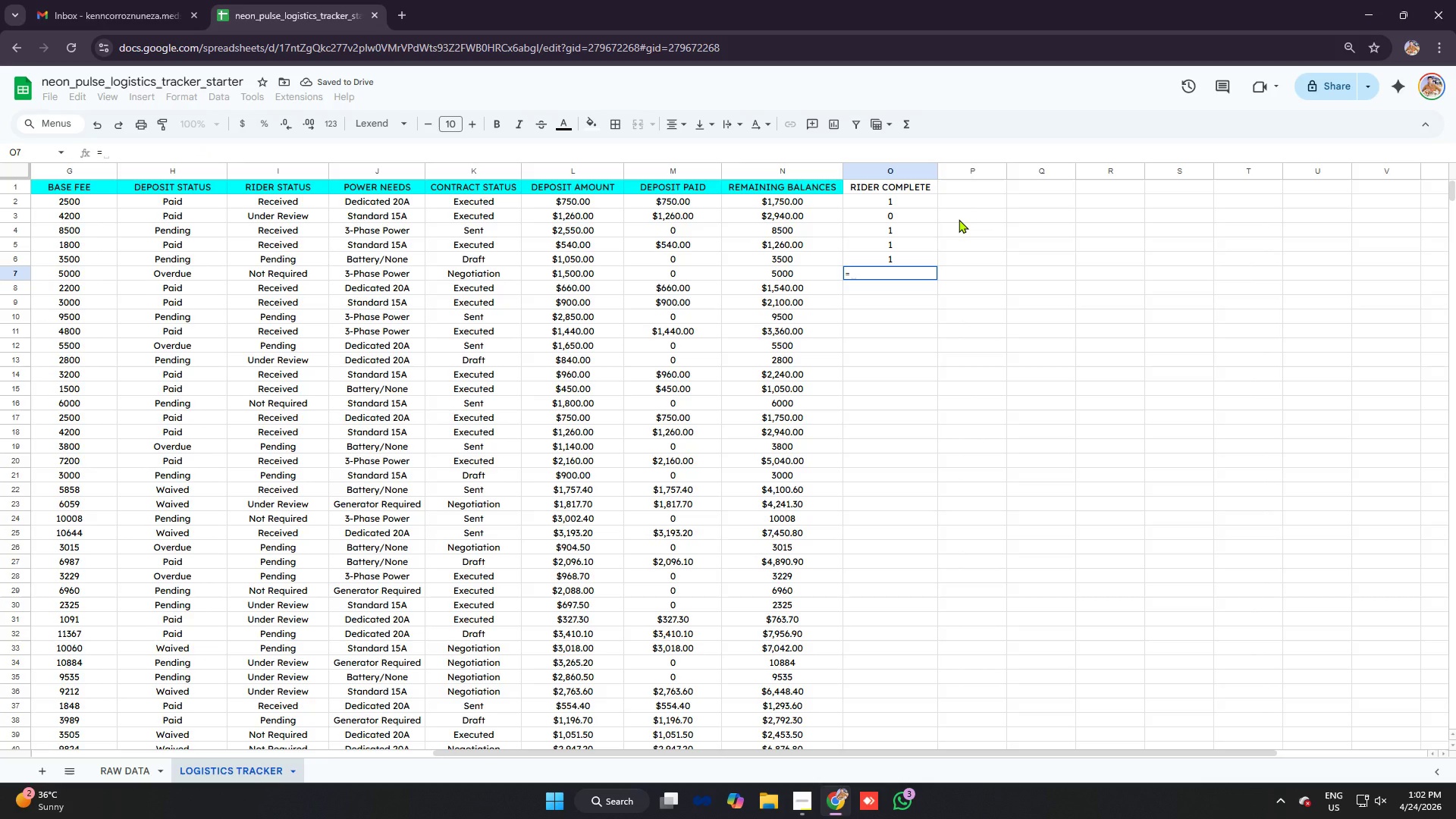 
wait(5.42)
 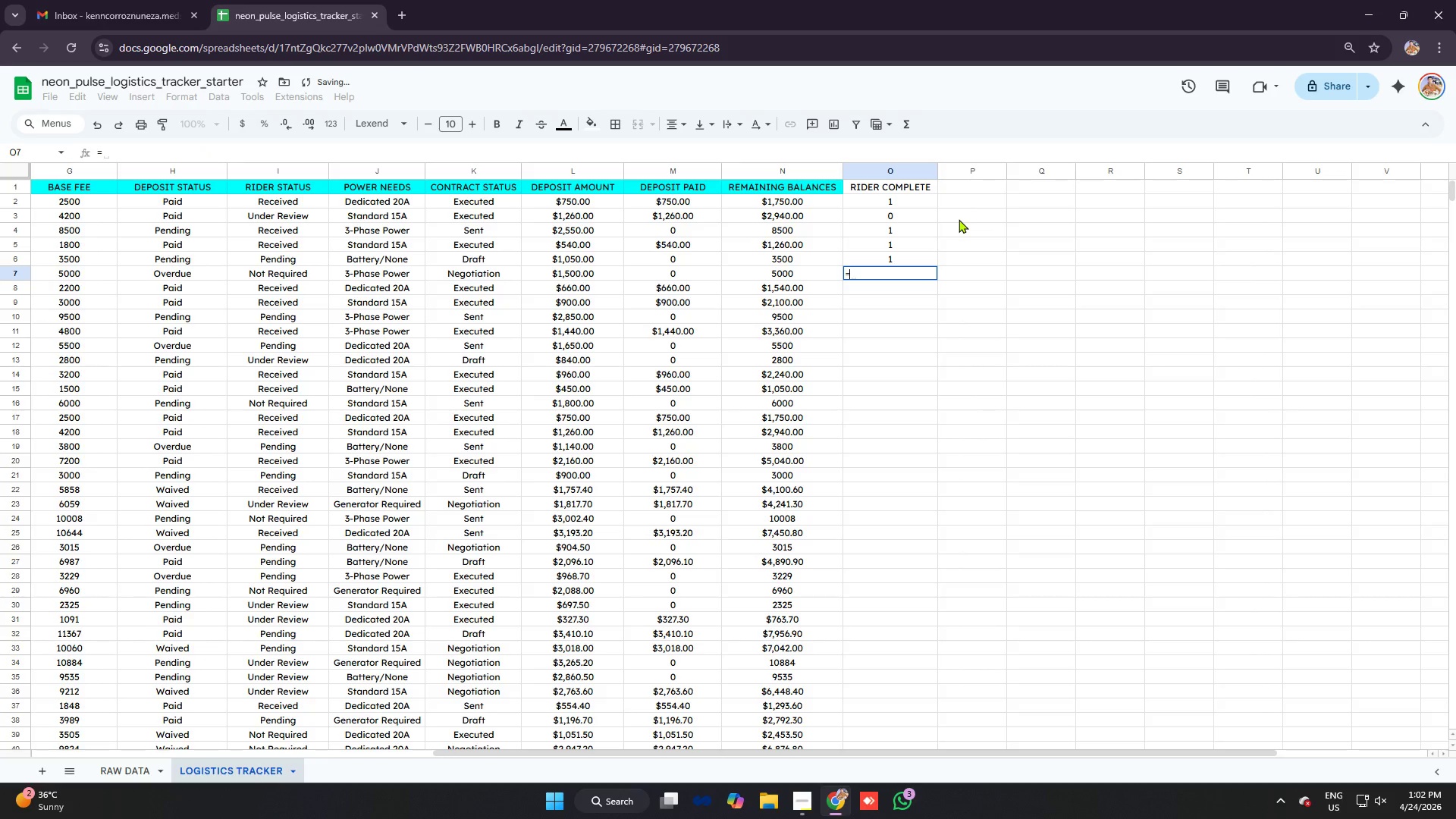 
type(IF)
key(Tab)
 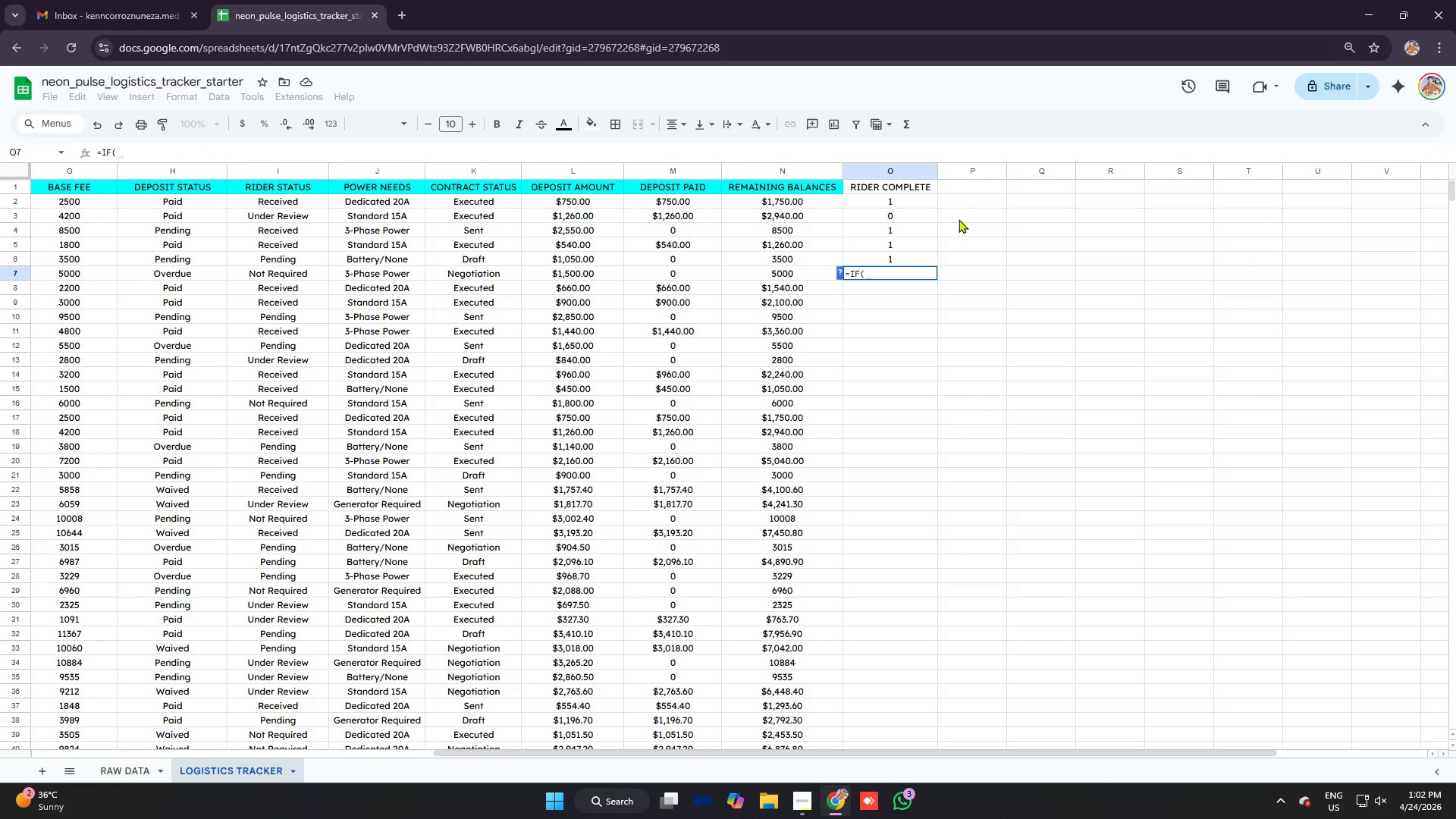 
type(I7)
 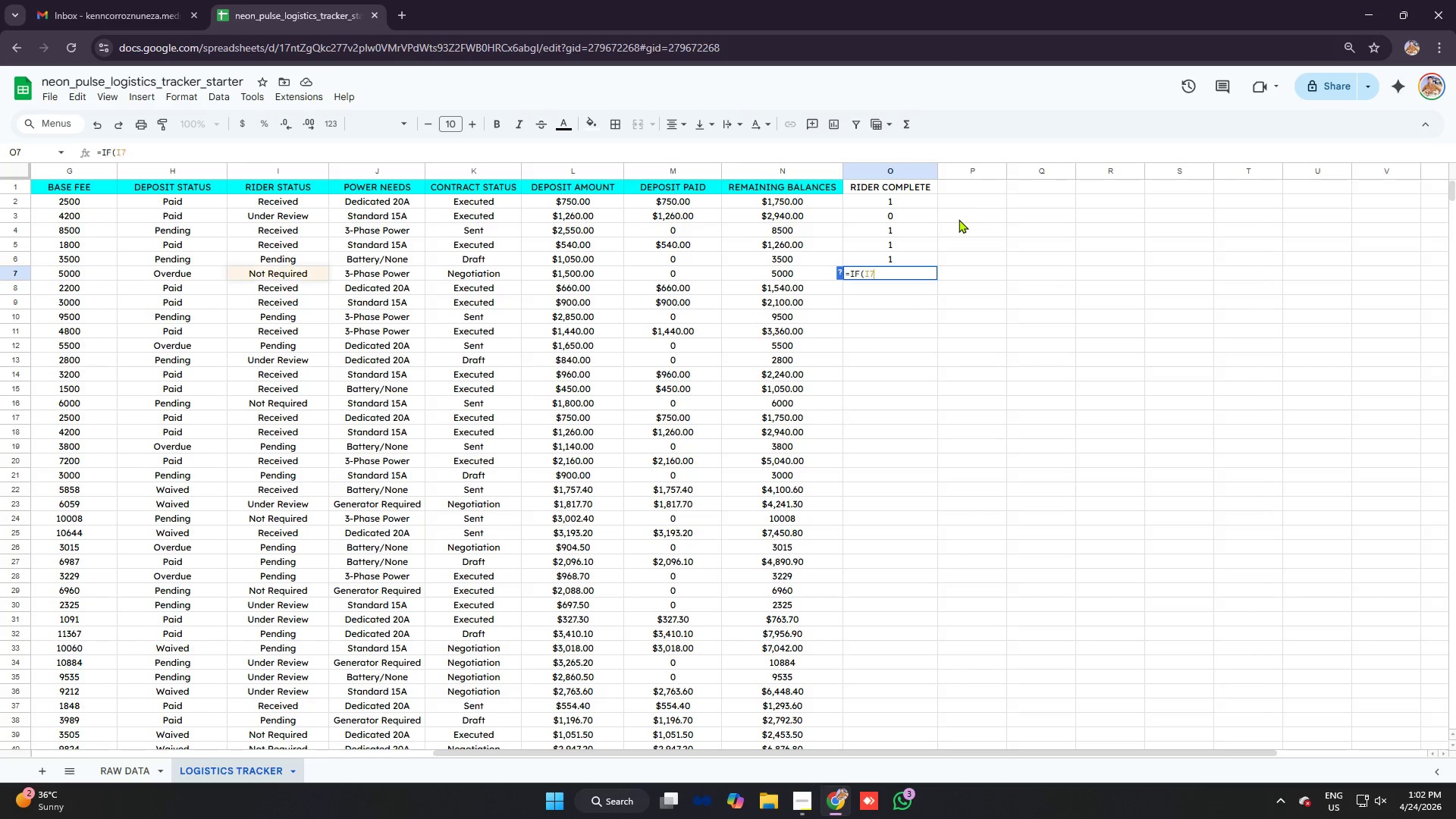 
key(Control+ControlLeft)
 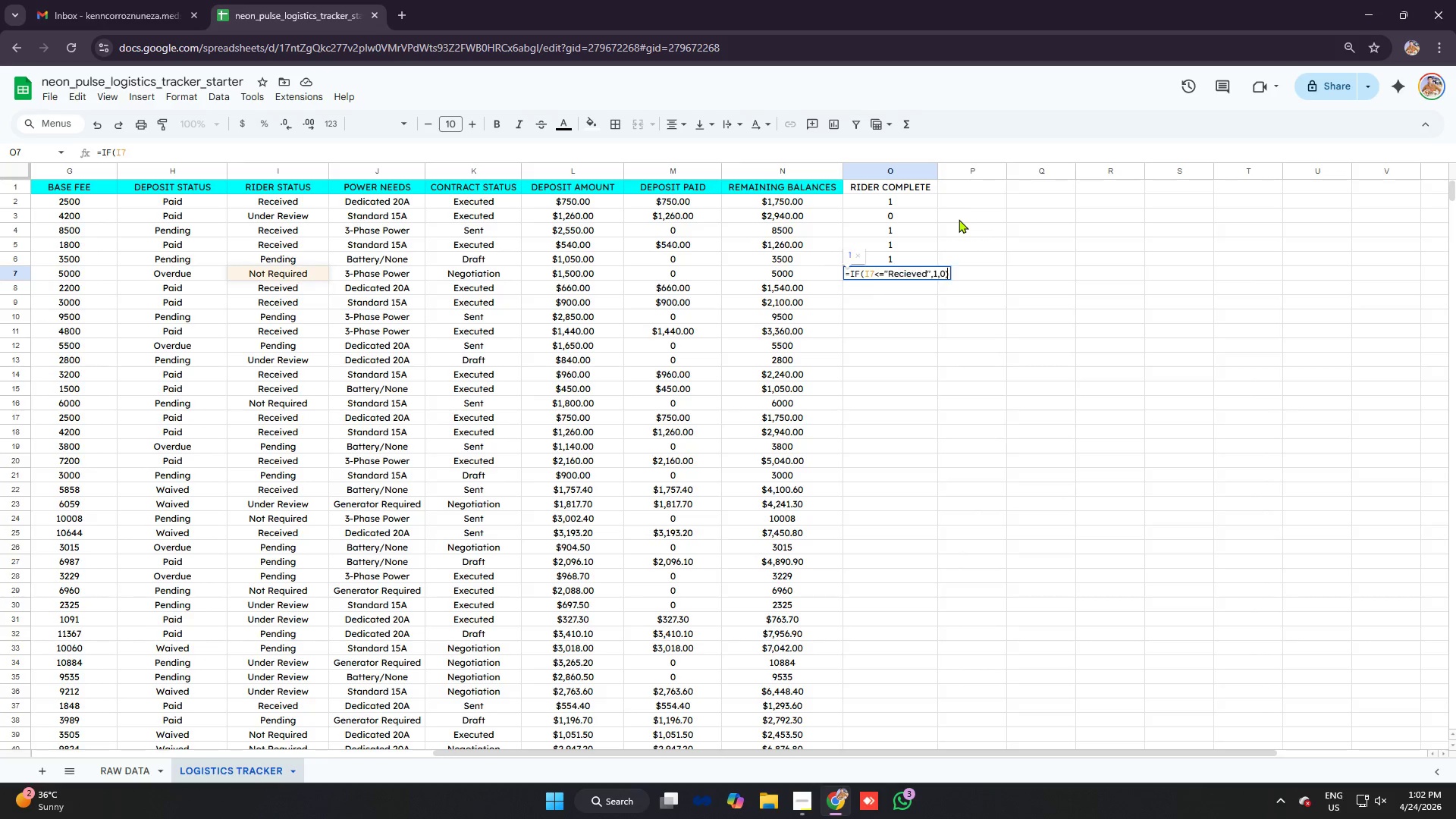 
key(Control+V)
 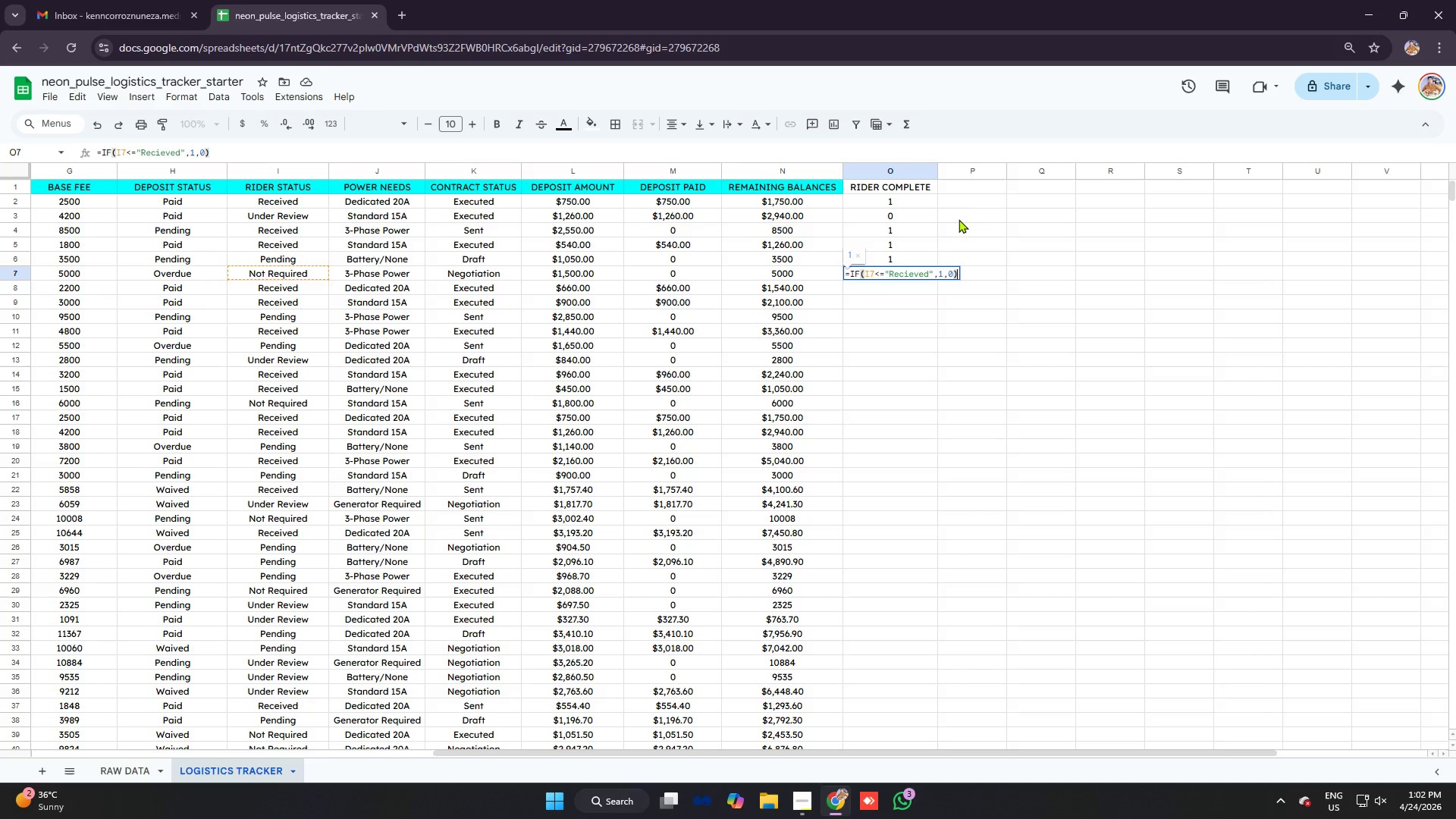 
key(Enter)
 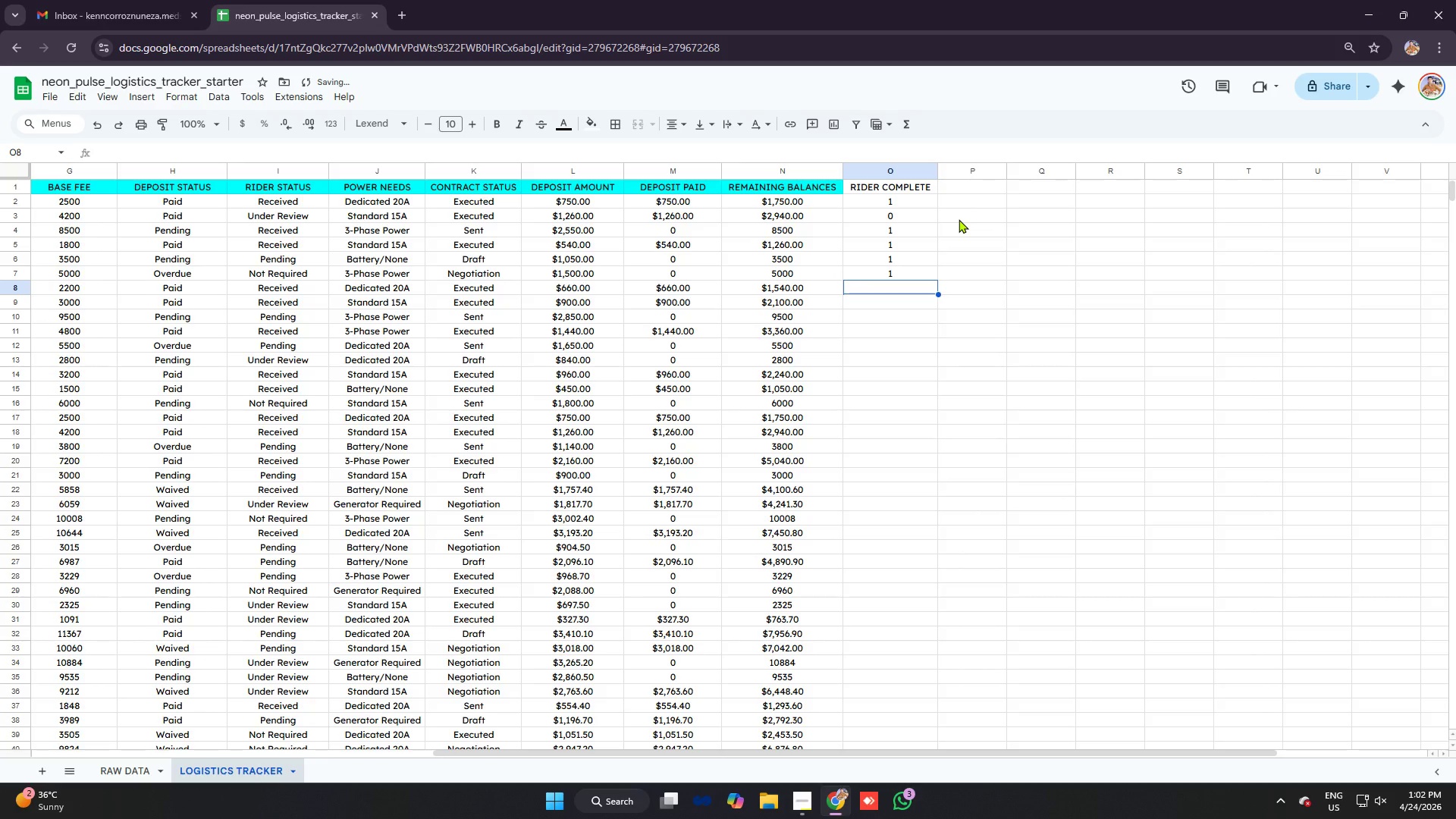 
type(=IG)
key(Backspace)
type(F)
key(Tab)
type(I8)
 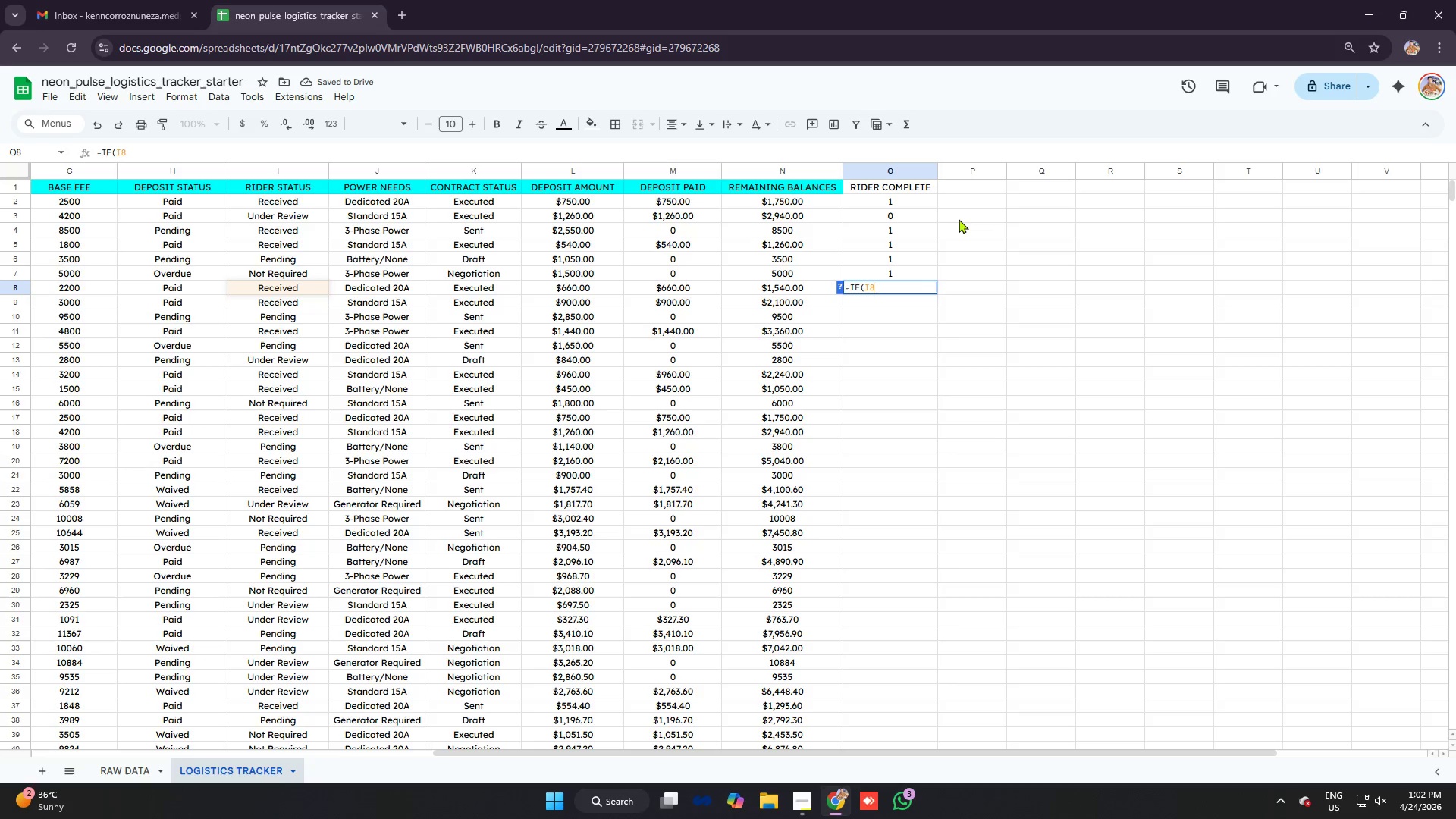 
key(Control+V)
 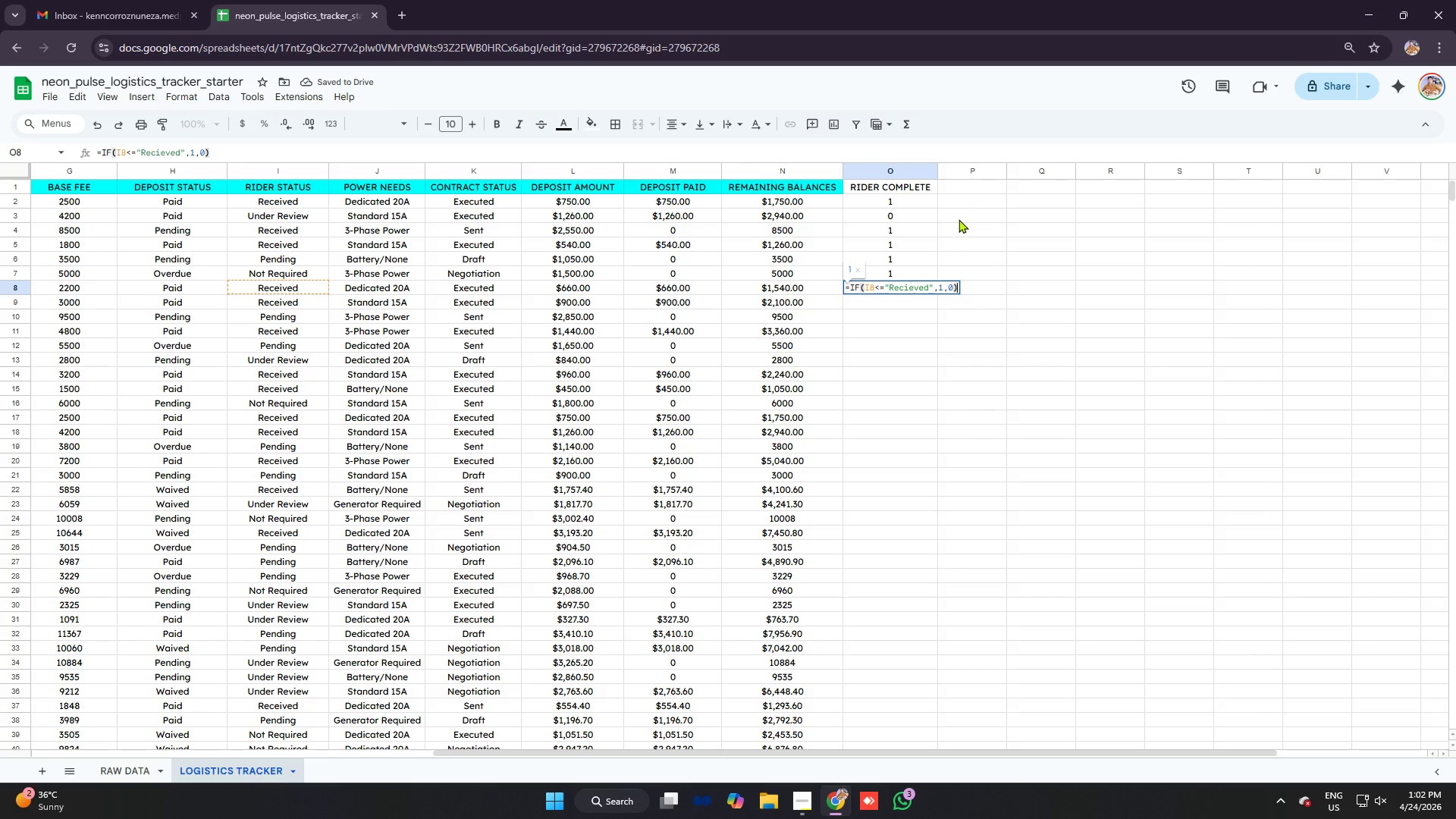 
key(Enter)
 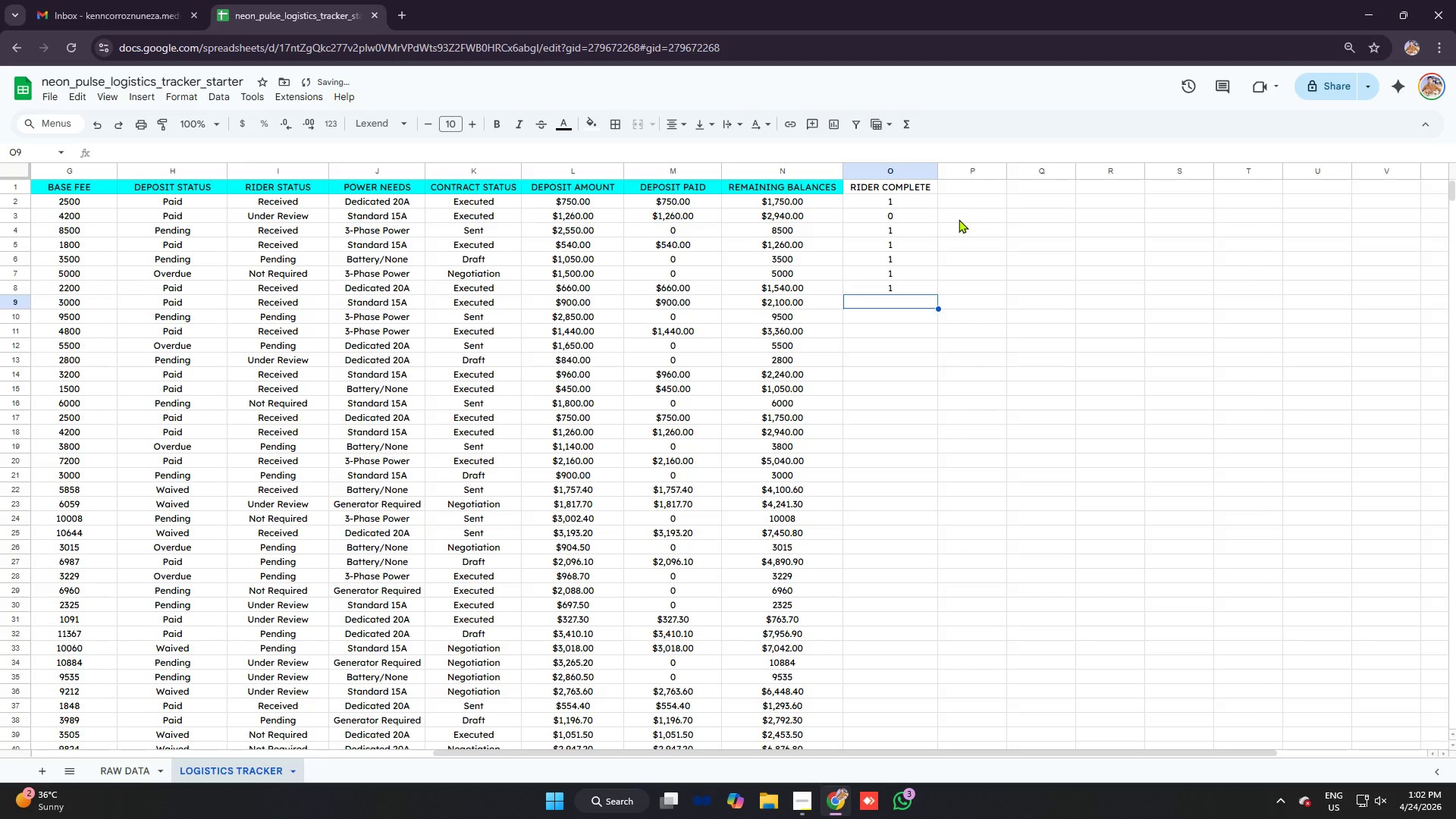 
type(=IF)
key(Tab)
 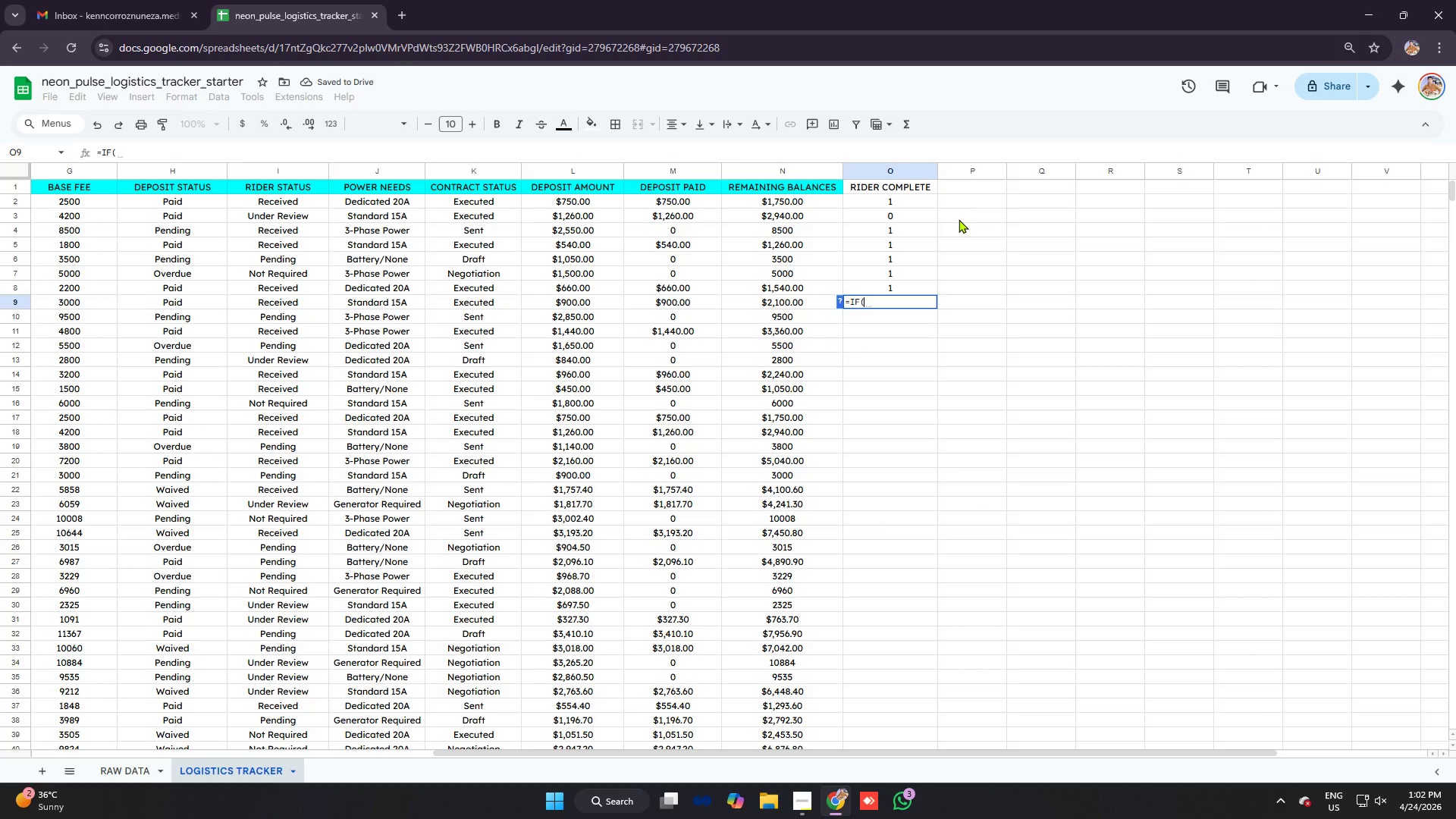 
key(Control+ControlLeft)
 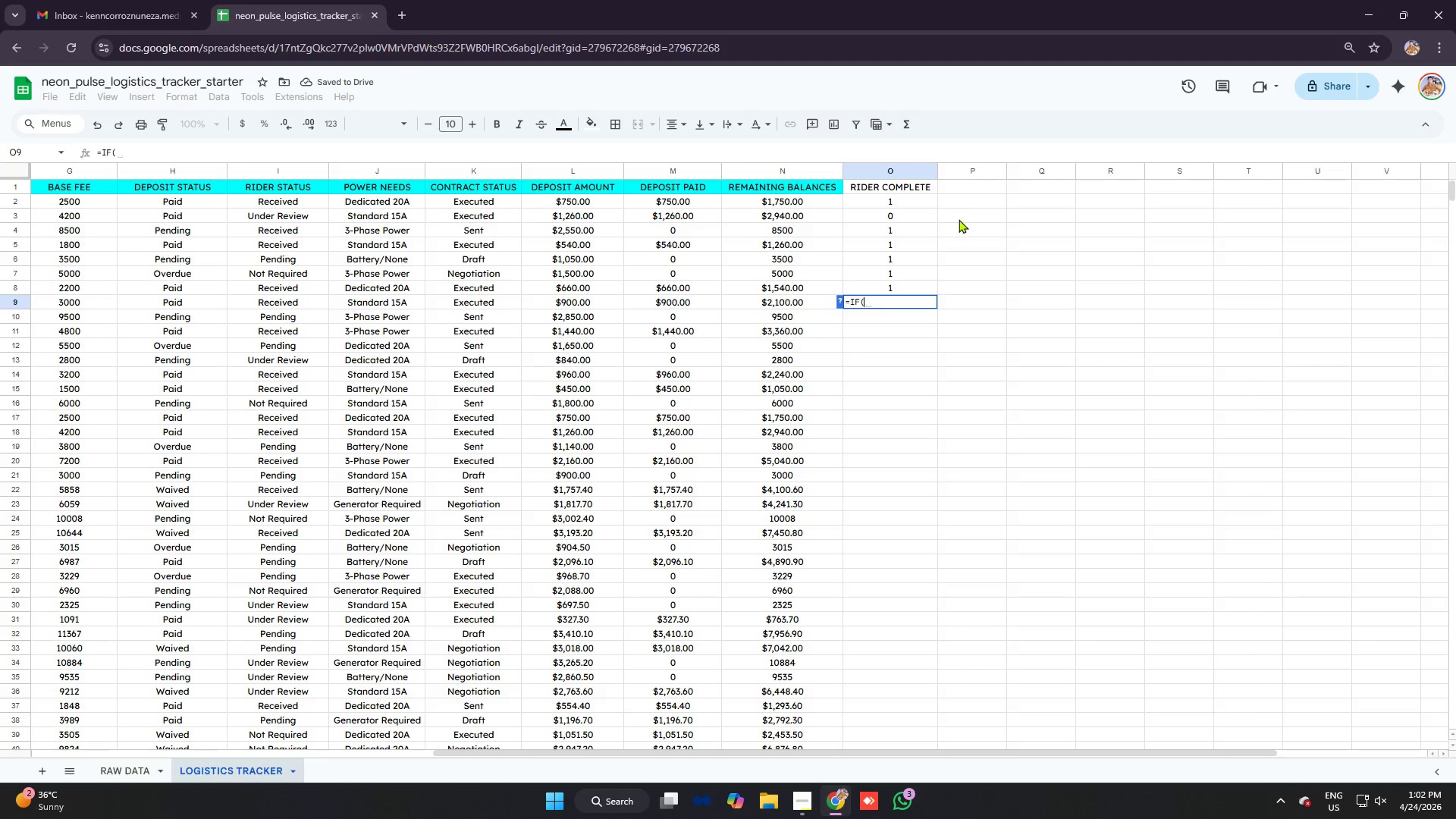 
type(I9)
 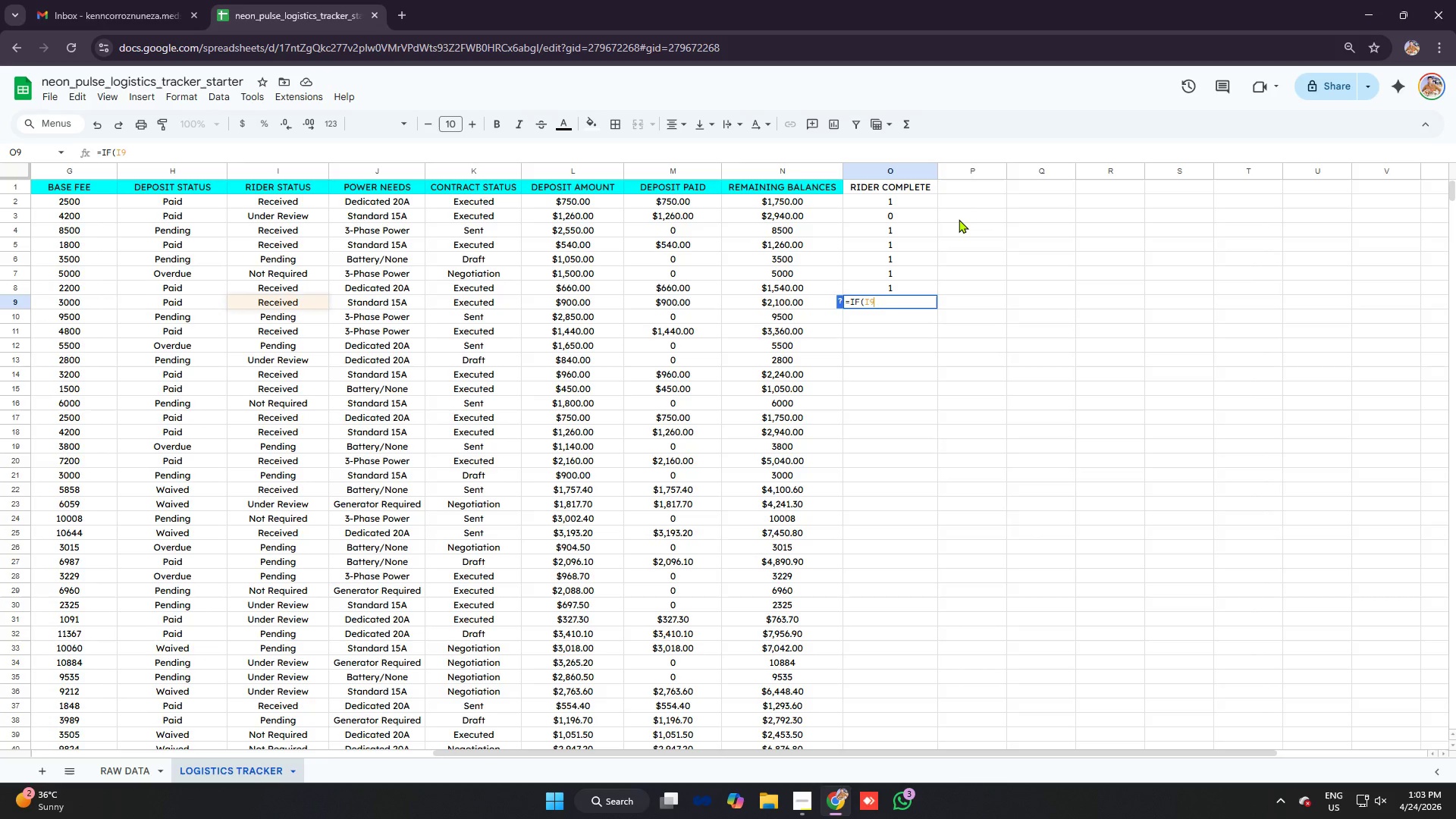 
key(Control+V)
 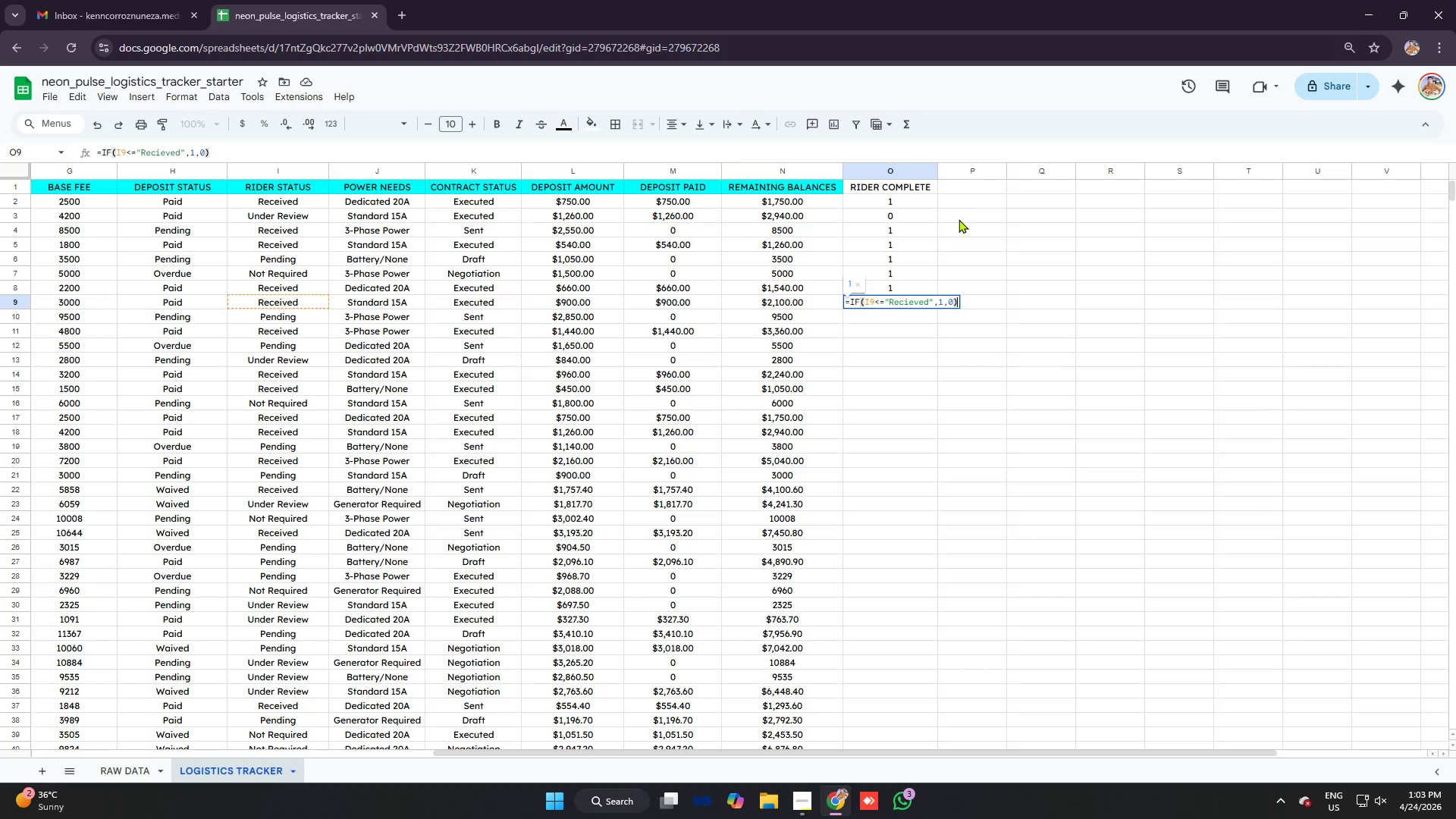 
key(Enter)
 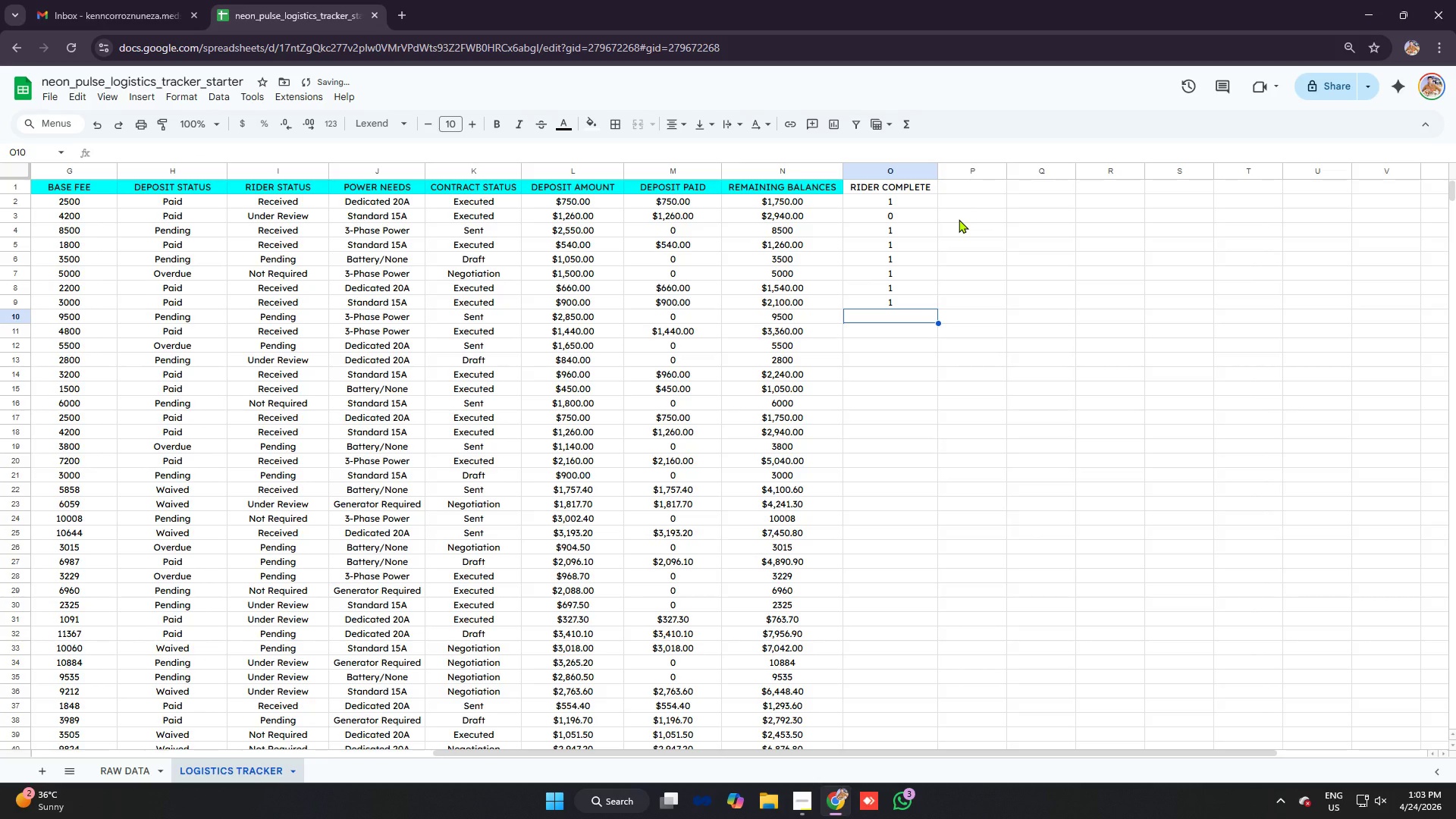 
type(=IF)
key(Tab)
type(I10)
 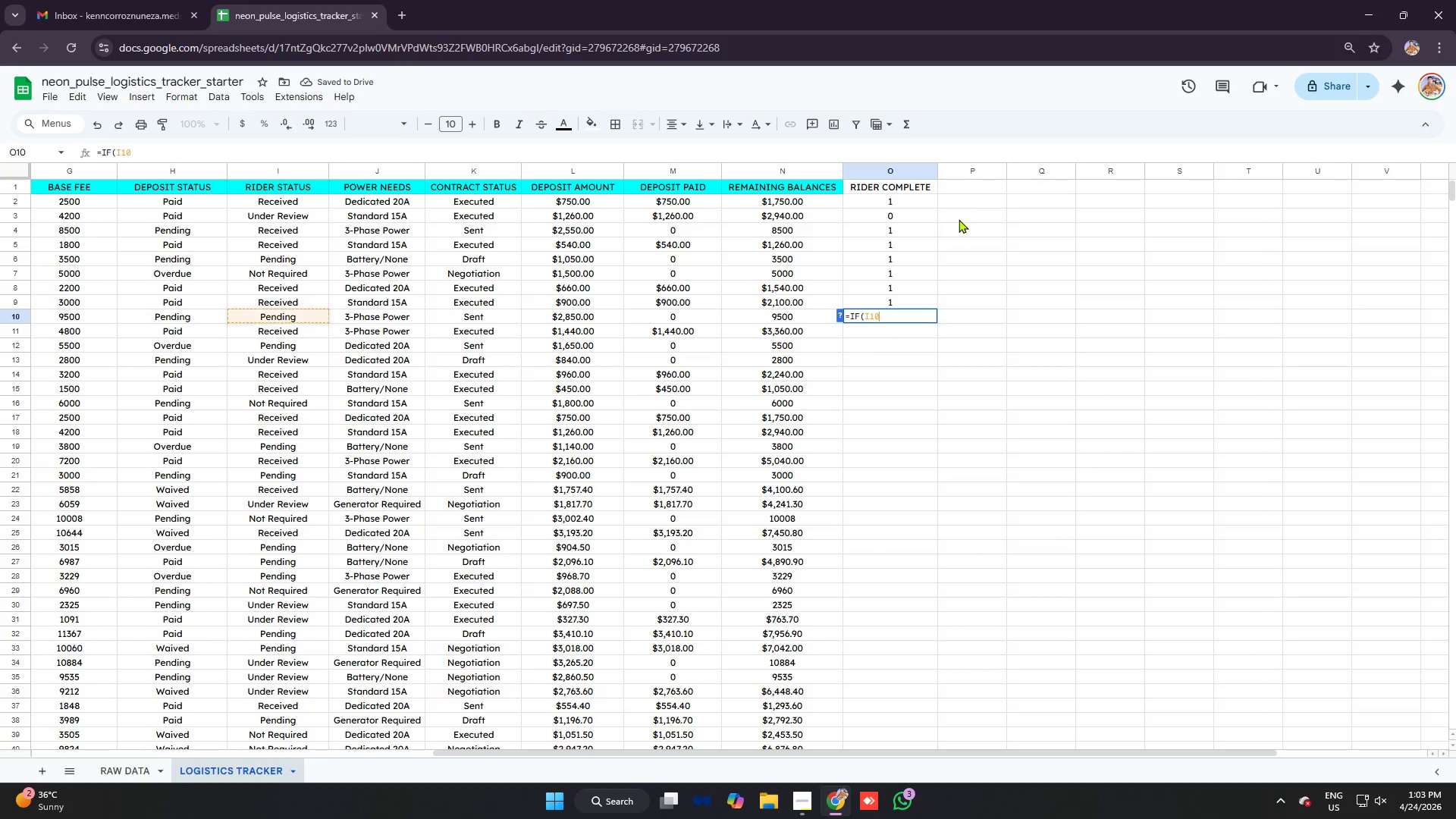 
key(Control+ControlLeft)
 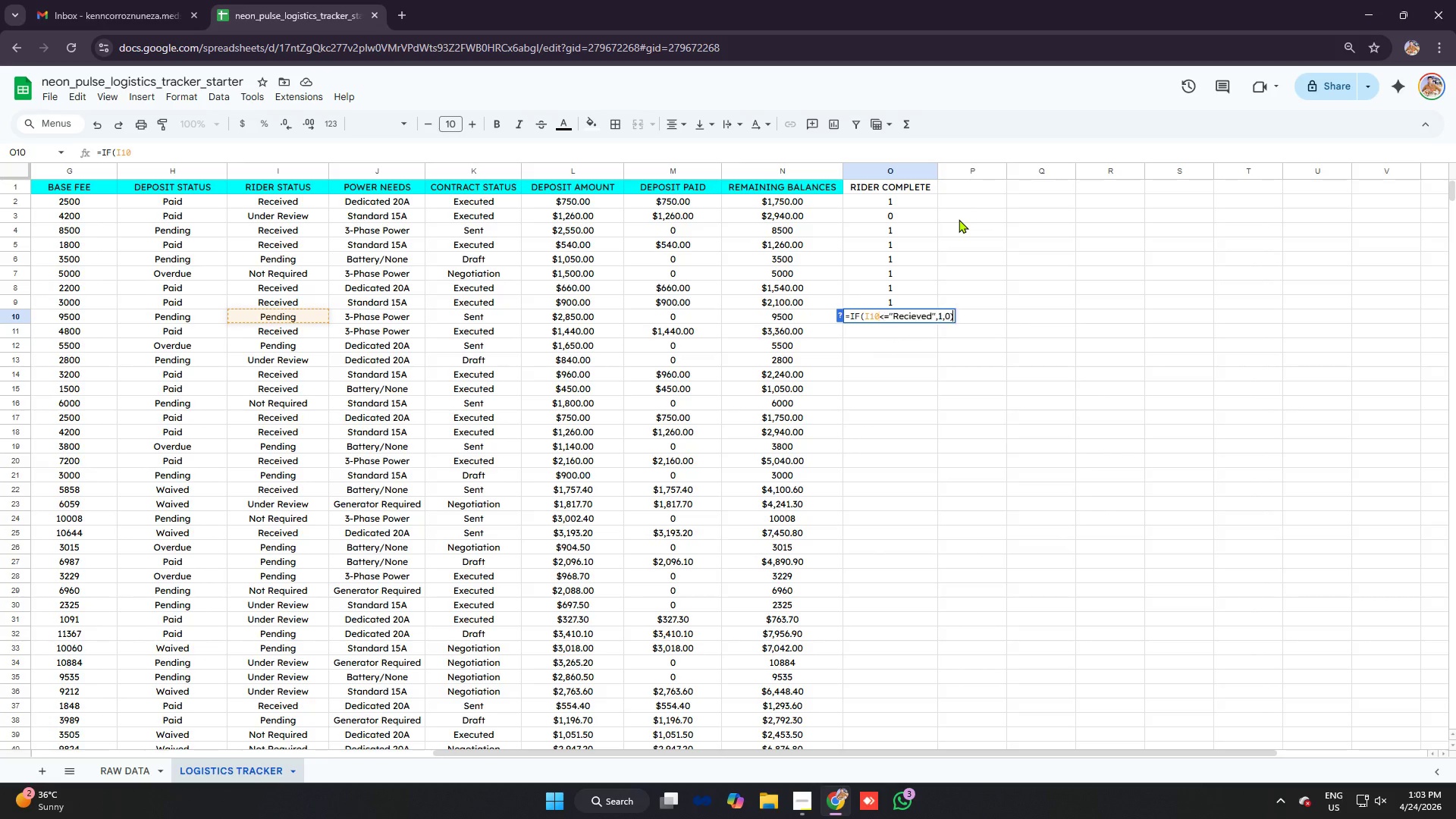 
key(Control+V)
 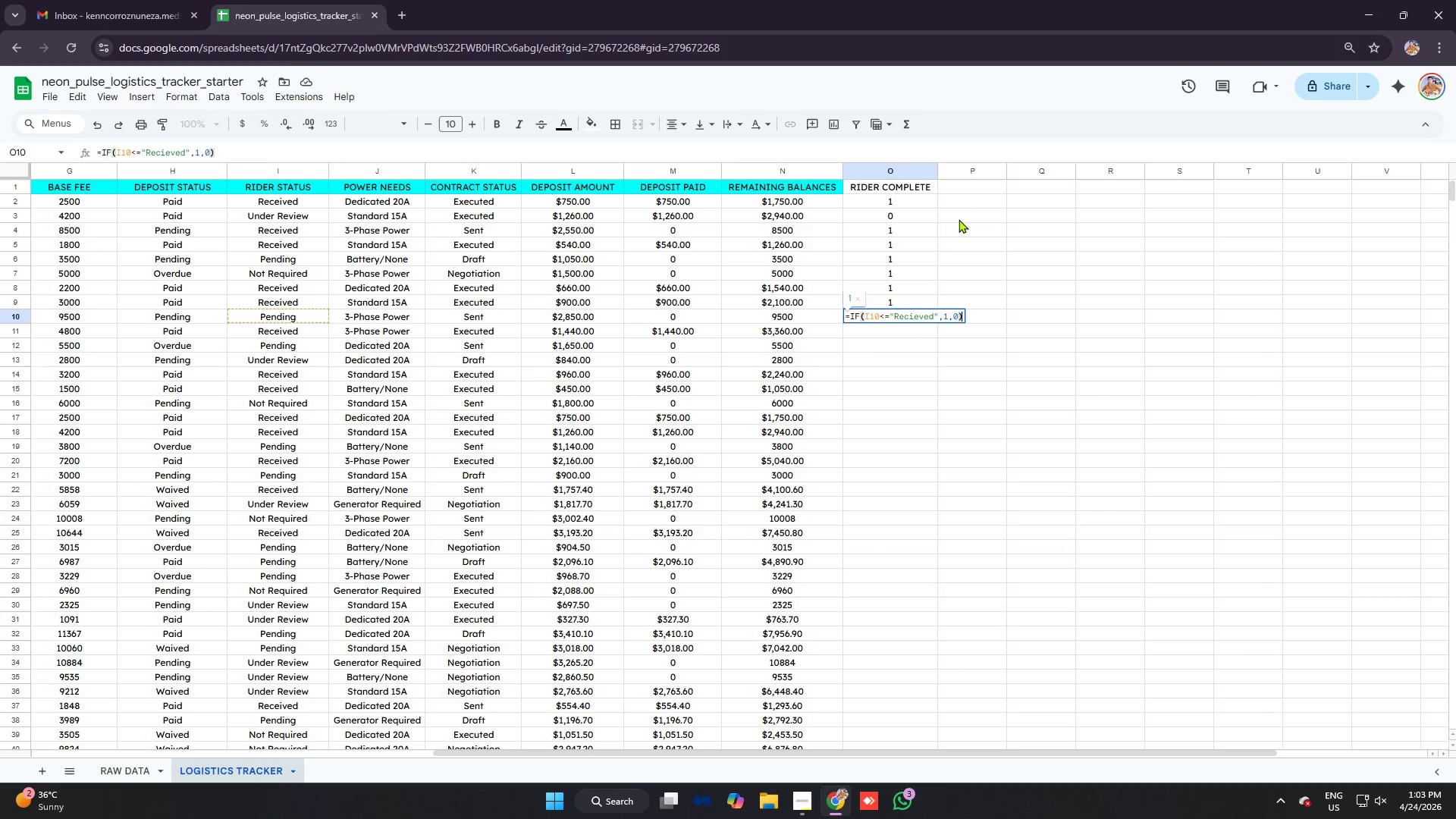 
key(Enter)
 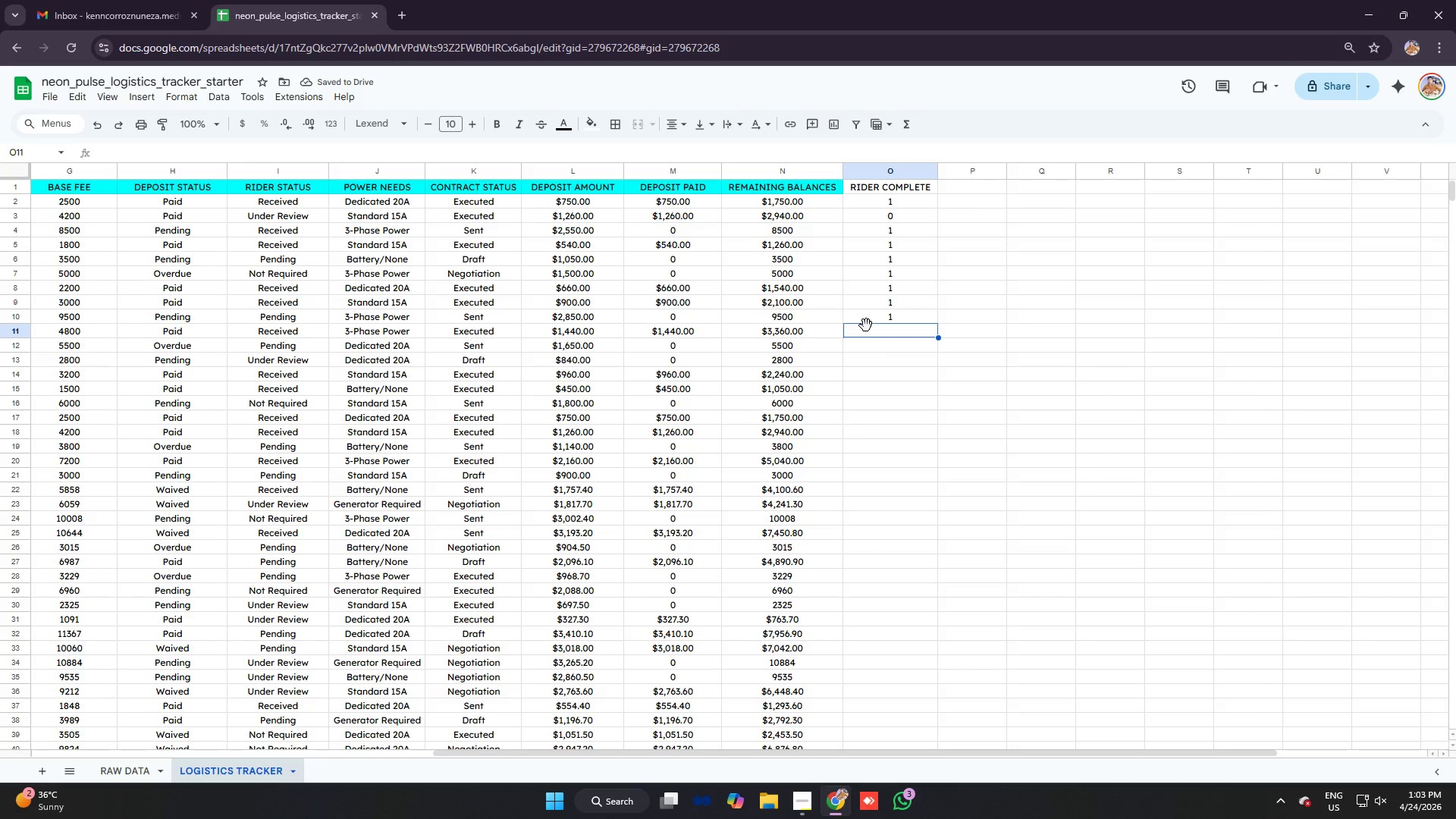 
left_click([890, 293])
 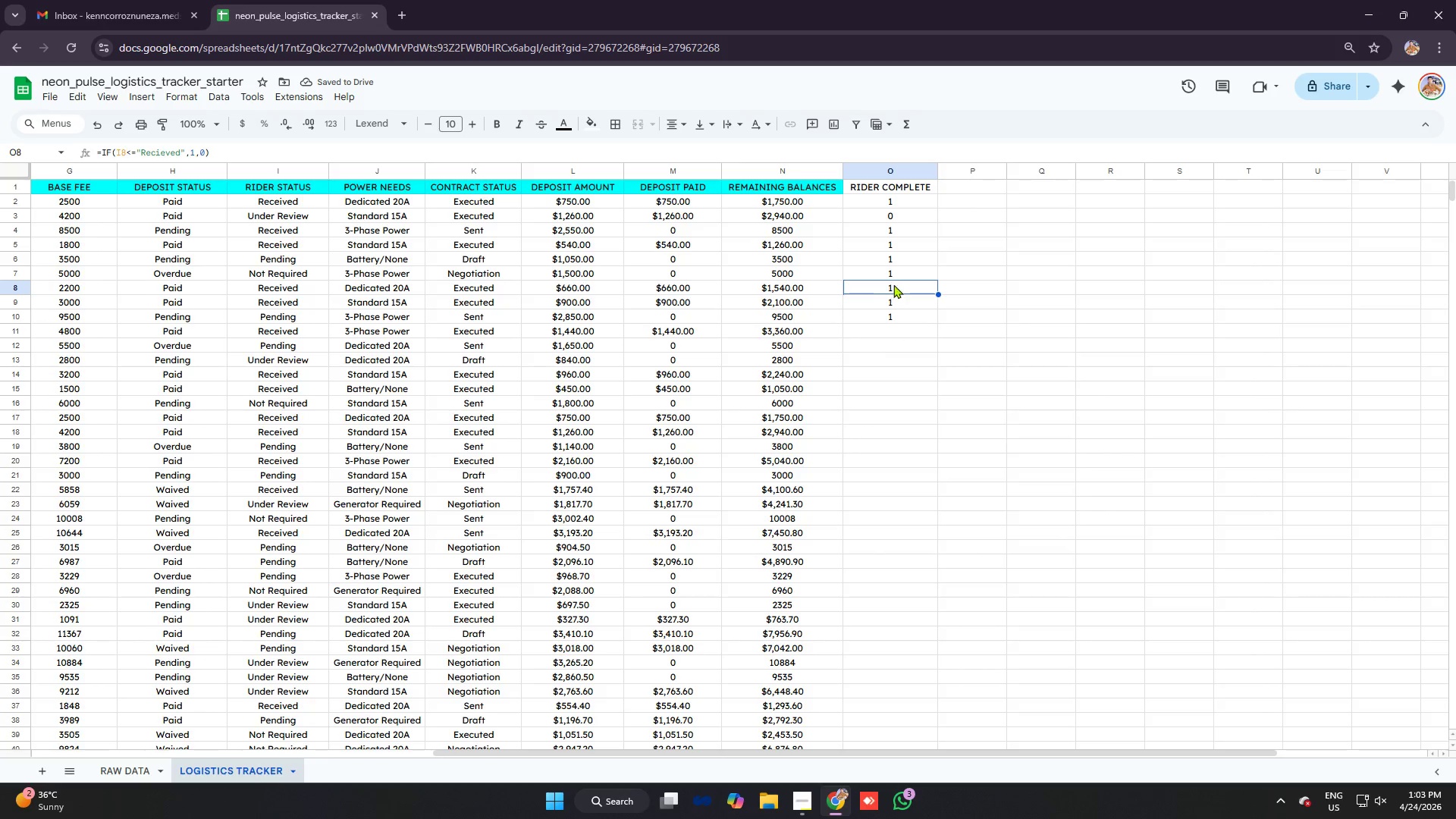 
left_click([898, 271])
 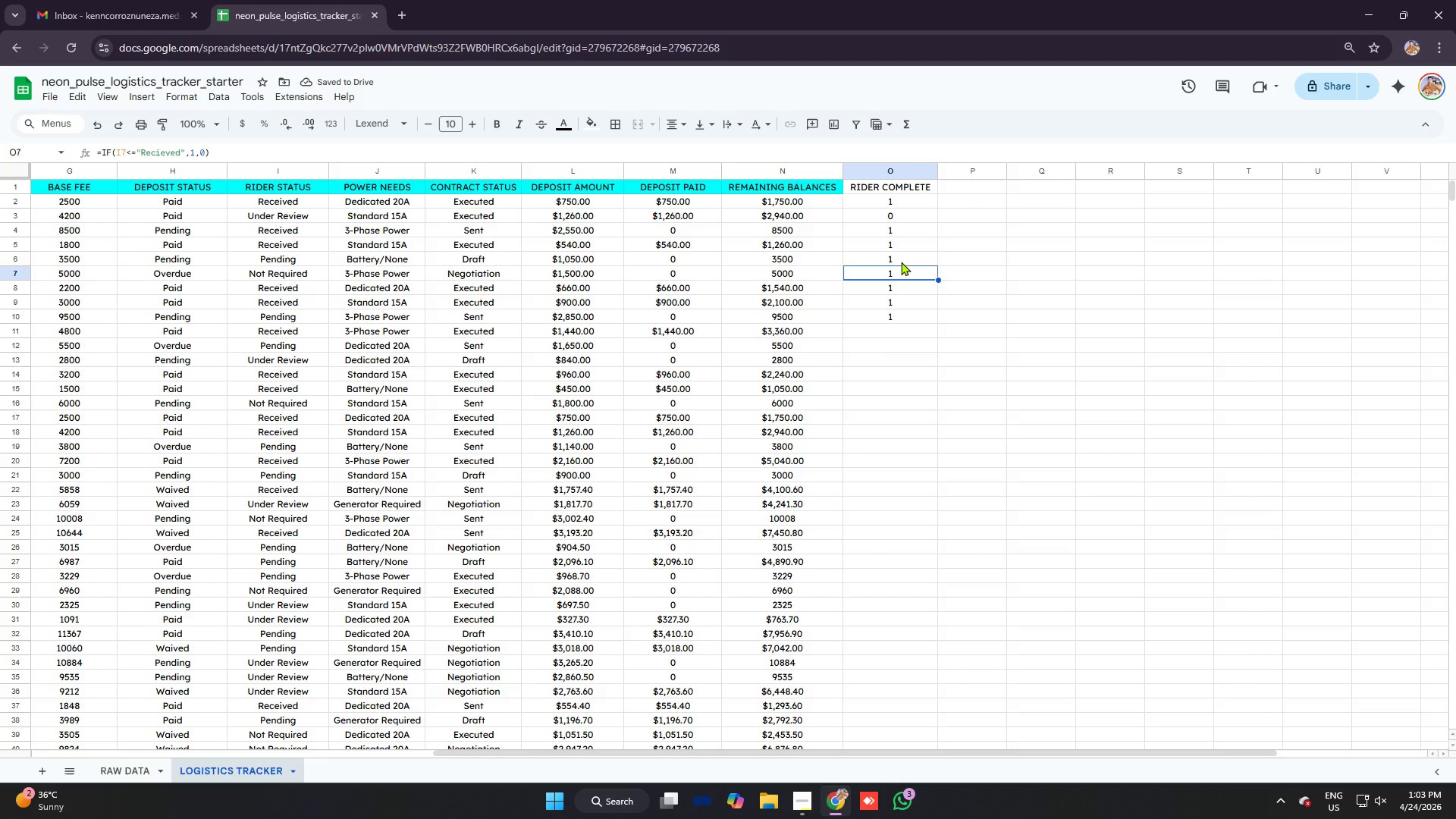 
left_click([901, 262])
 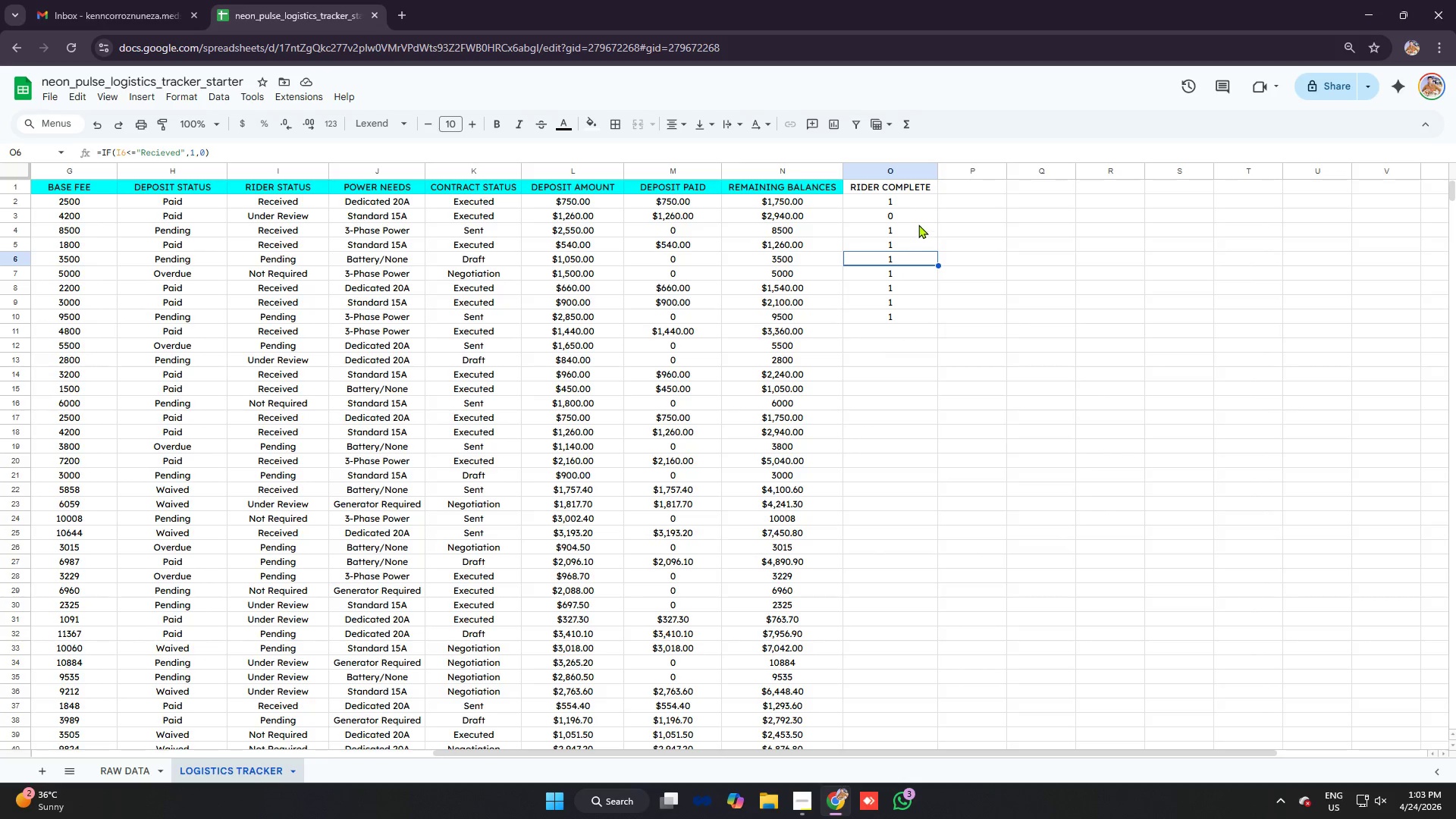 
left_click([918, 216])
 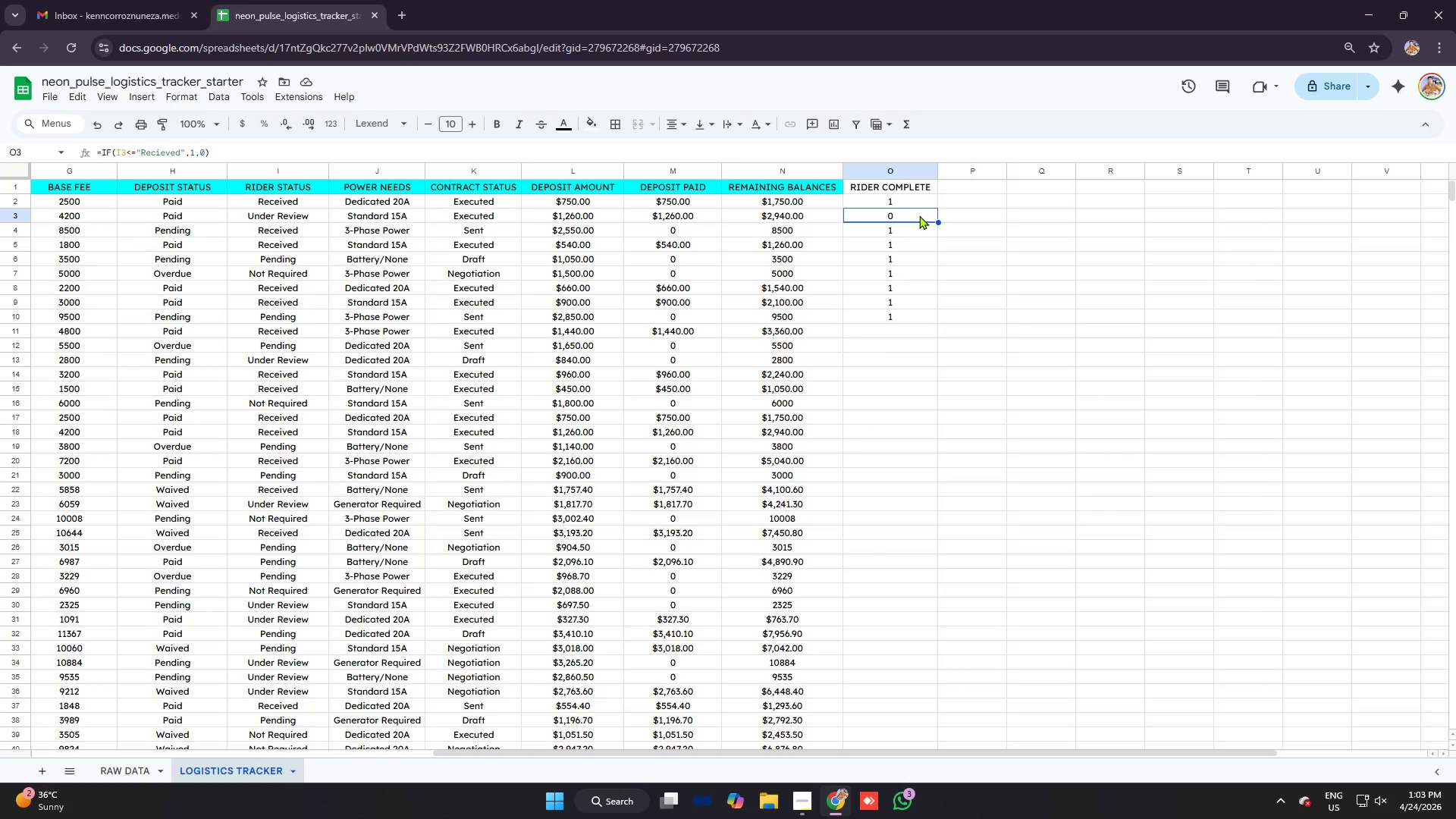 
left_click_drag(start_coordinate=[919, 215], to_coordinate=[926, 317])
 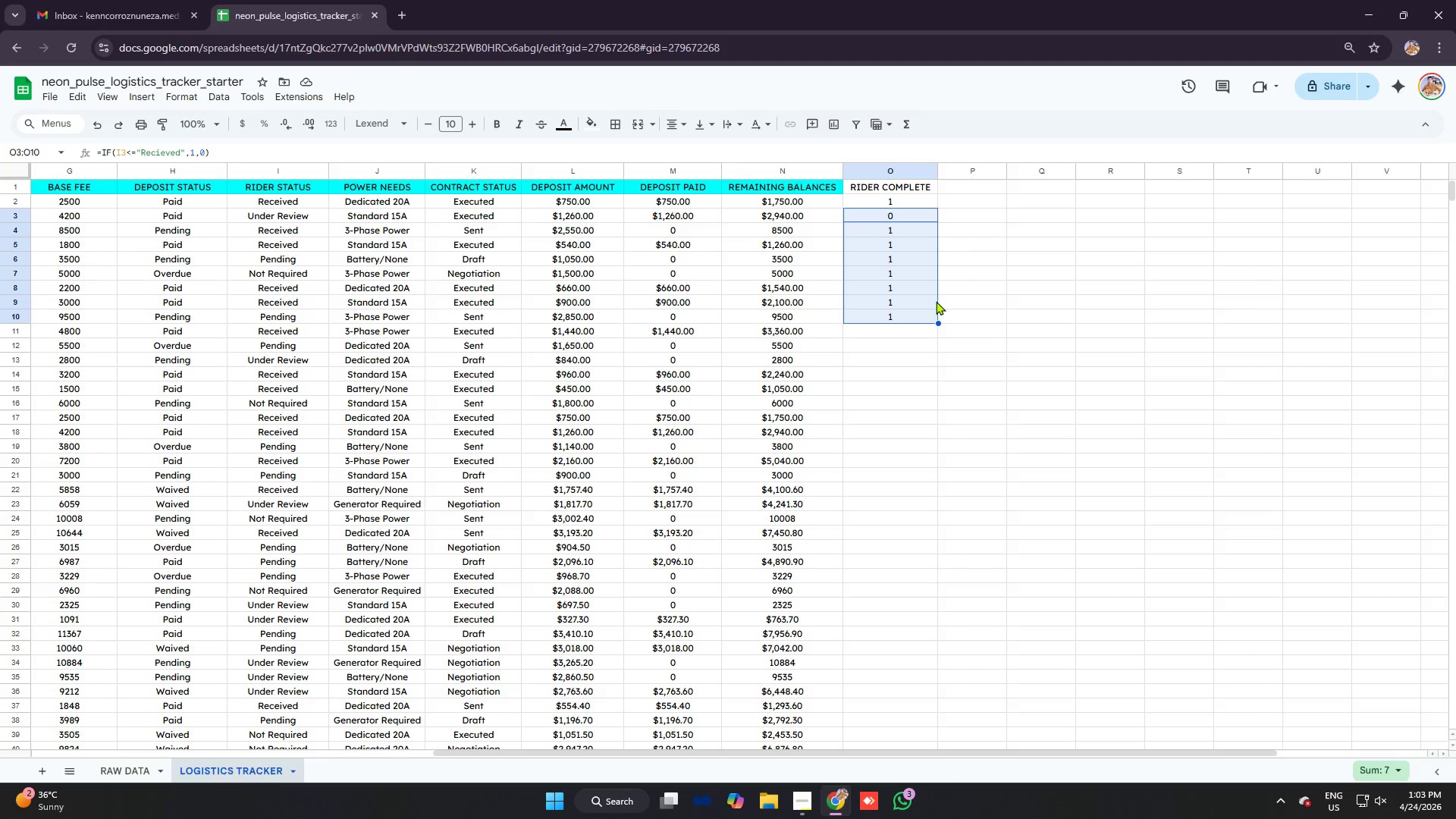 
key(Backspace)
 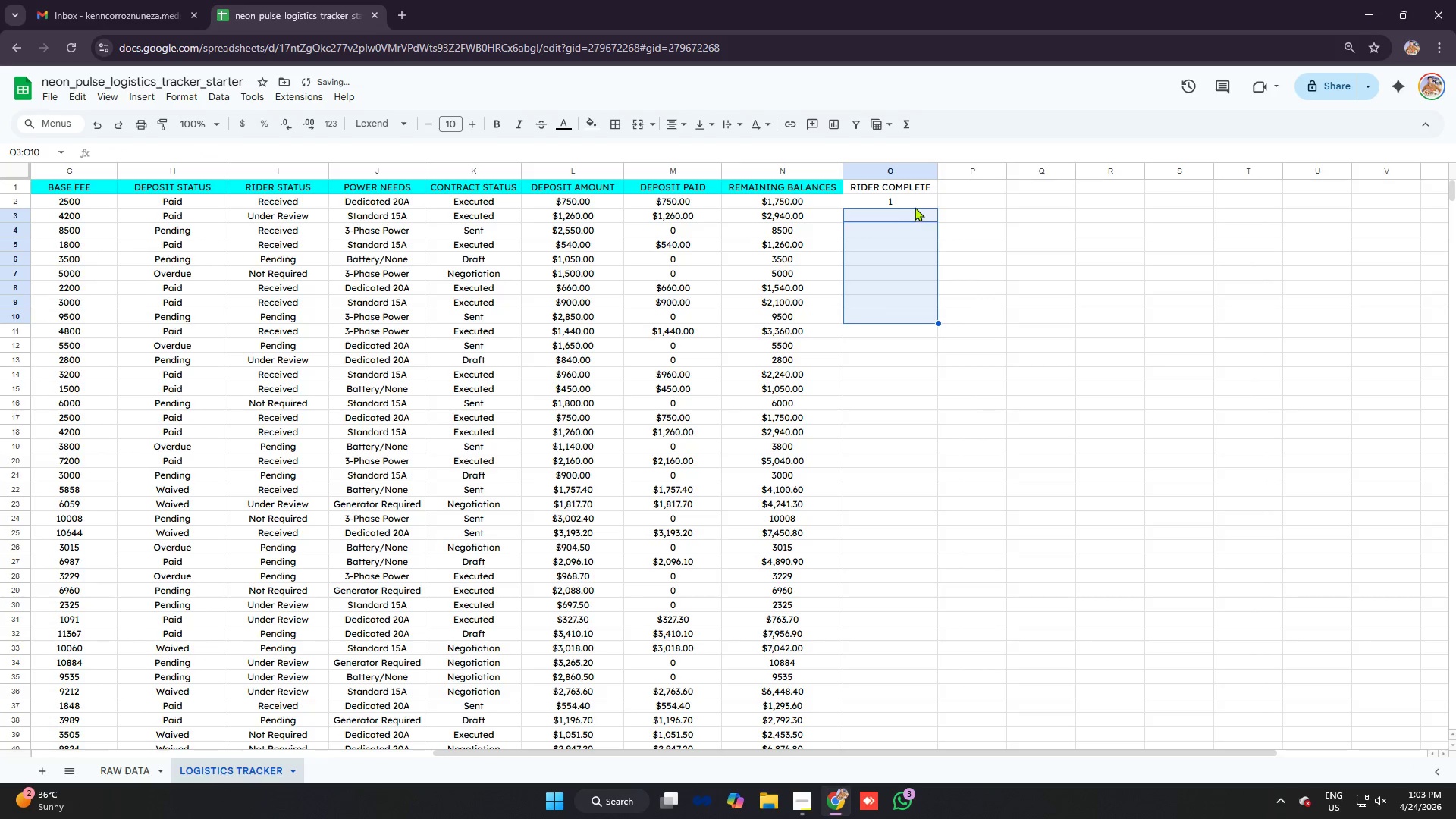 
left_click([915, 206])
 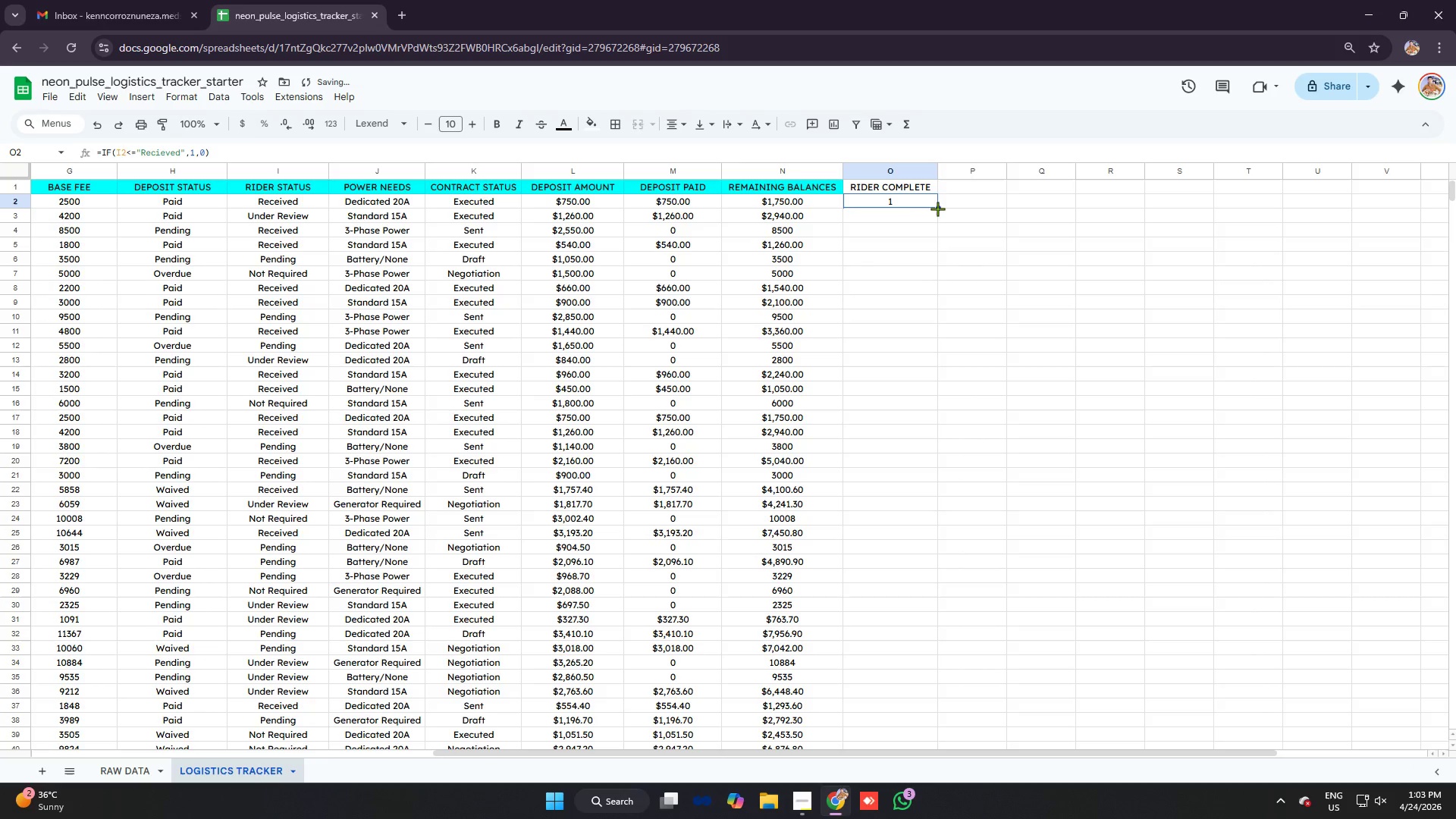 
left_click_drag(start_coordinate=[938, 209], to_coordinate=[946, 669])
 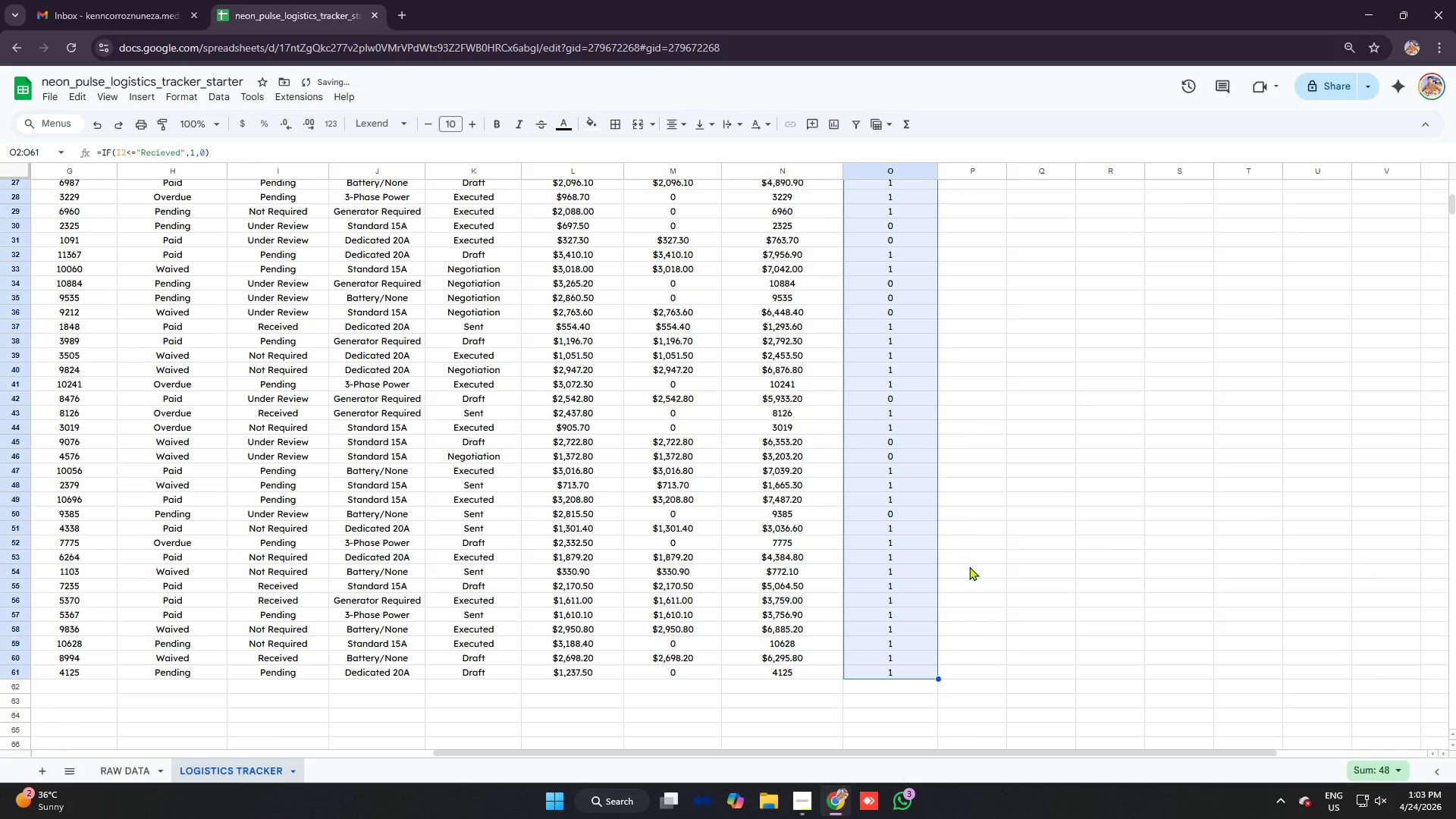 
scroll: coordinate [946, 423], scroll_direction: down, amount: 5.0
 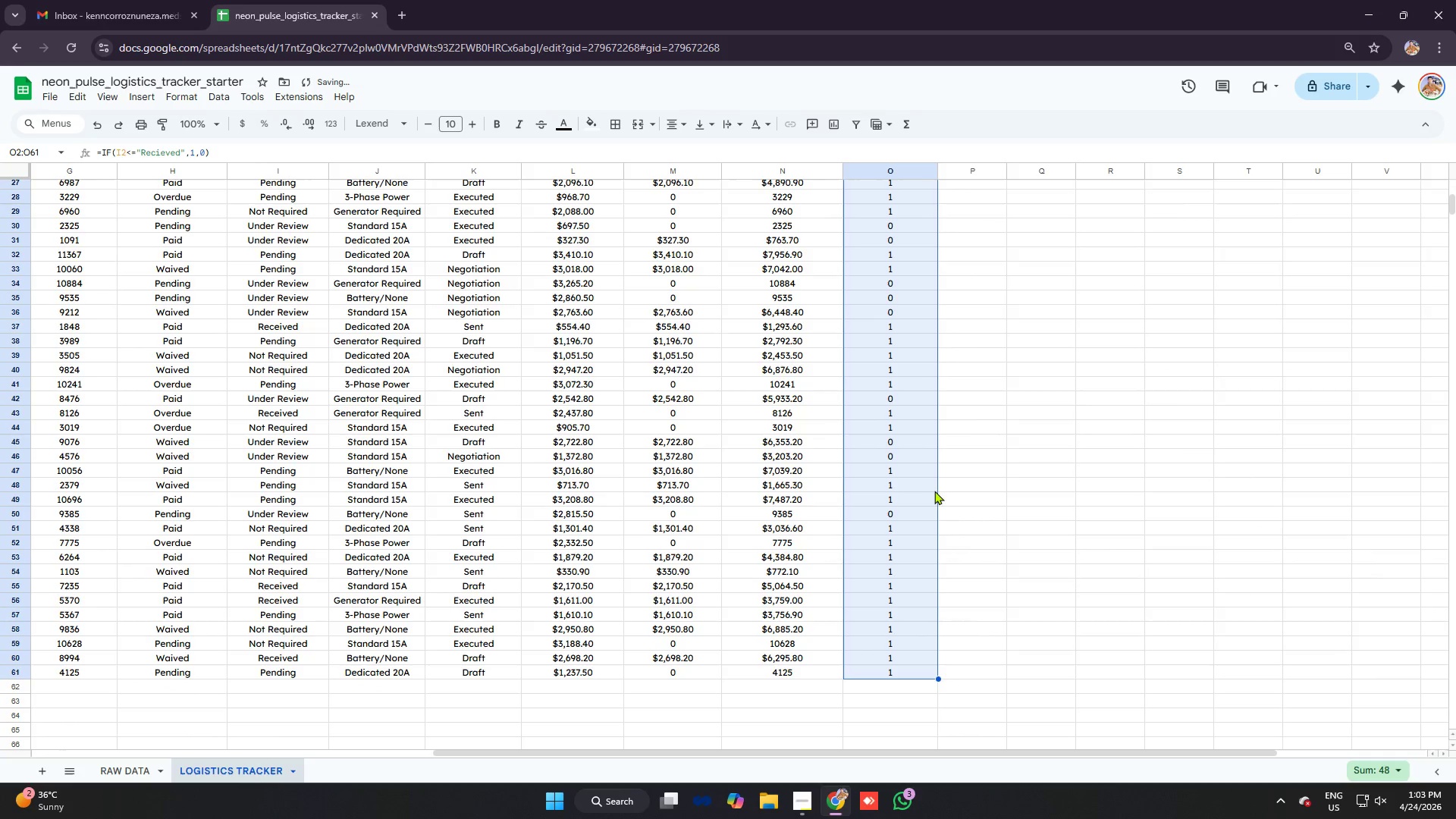 
scroll: coordinate [904, 422], scroll_direction: up, amount: 8.0
 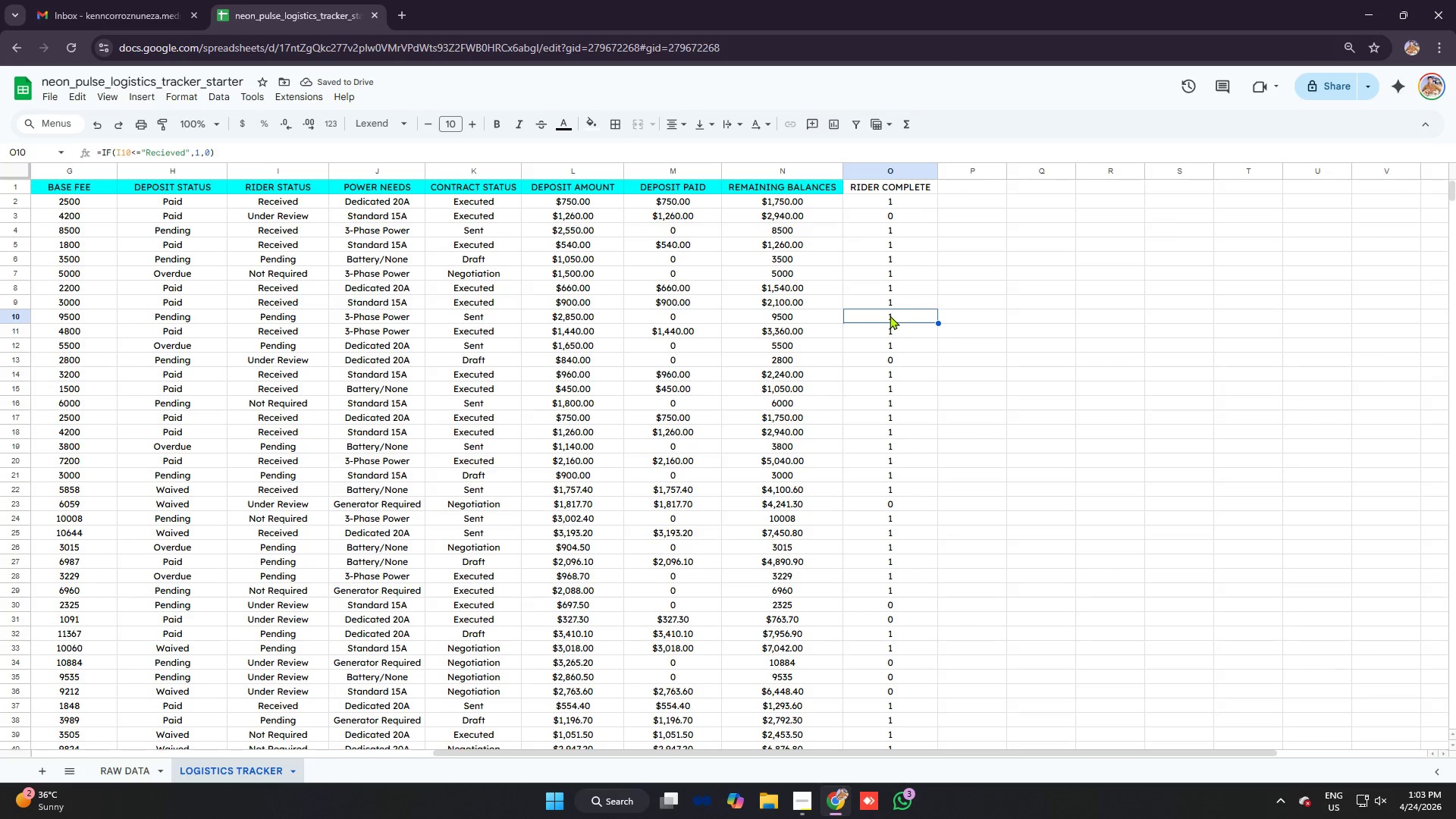 
double_click([892, 260])
 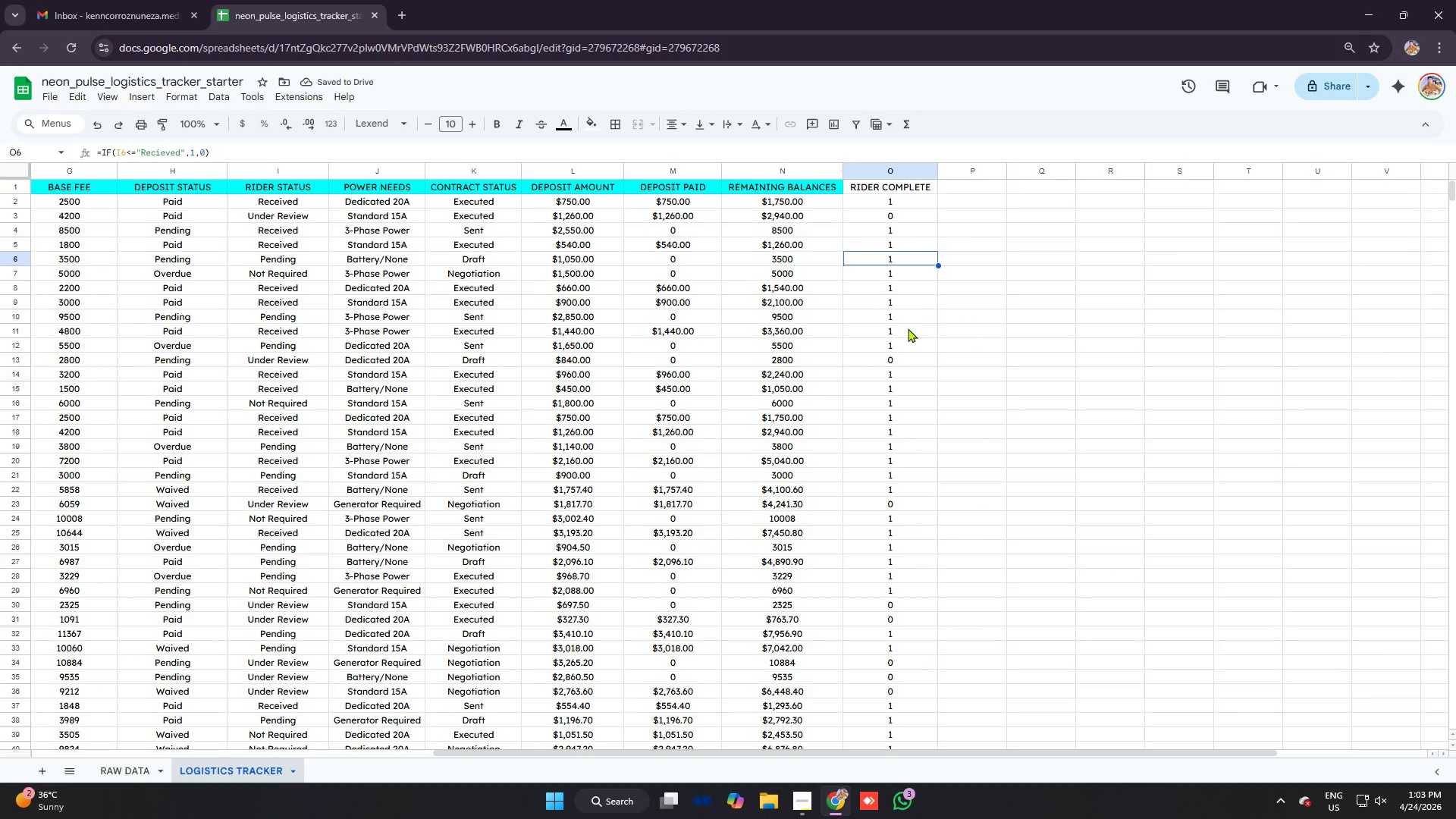 
triple_click([909, 331])
 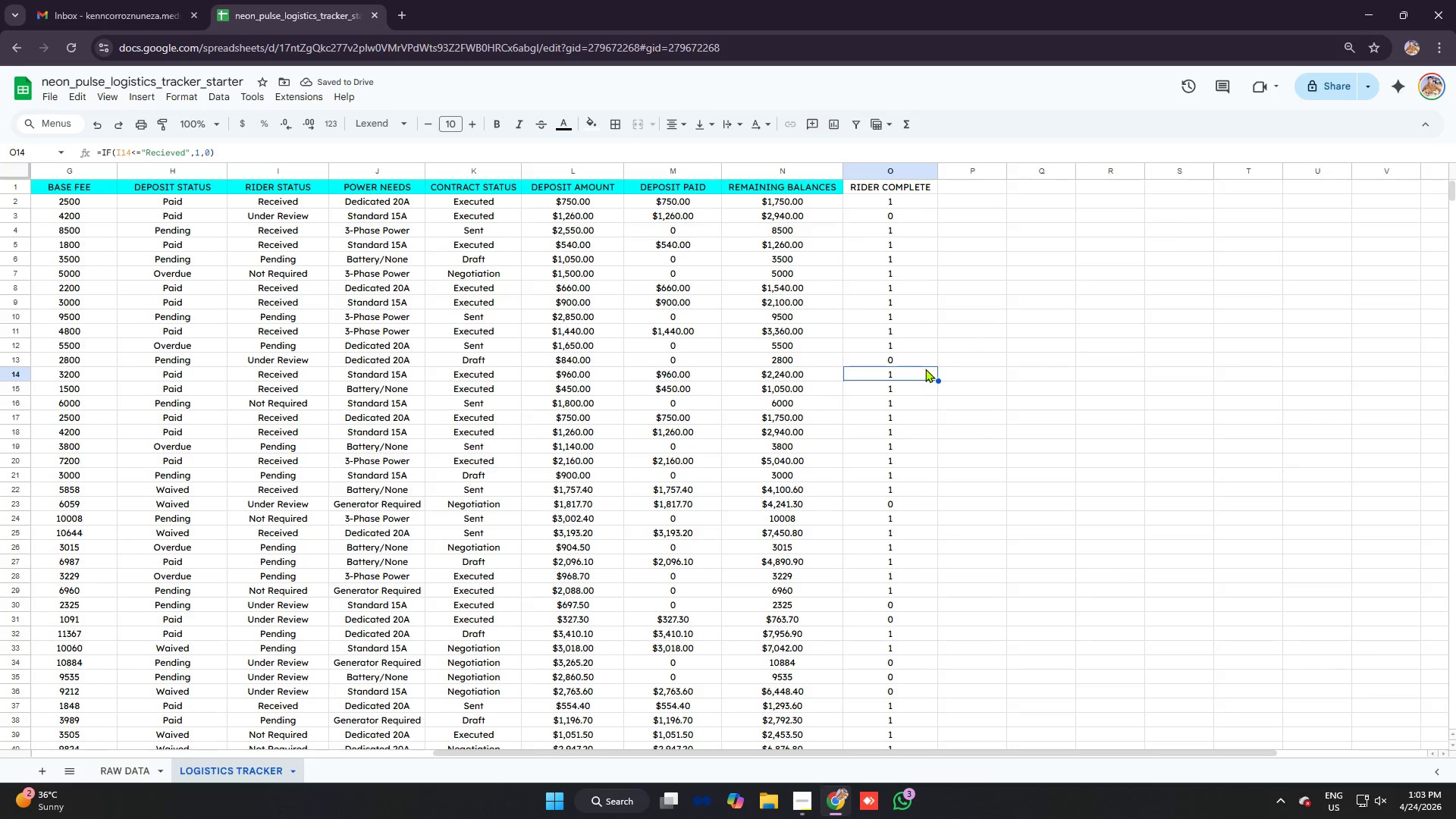 
left_click([920, 358])
 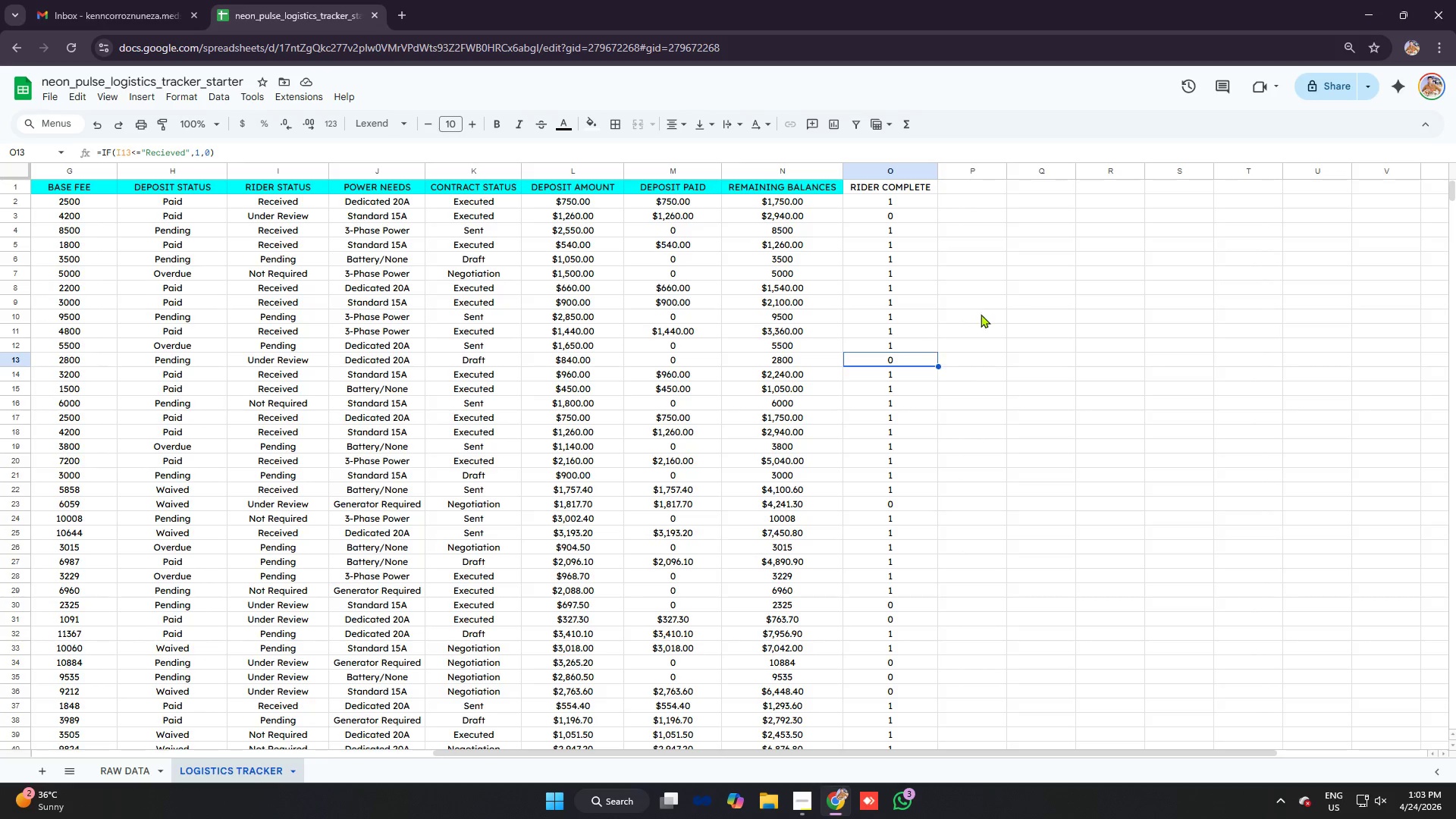 
scroll: coordinate [1008, 255], scroll_direction: up, amount: 5.0
 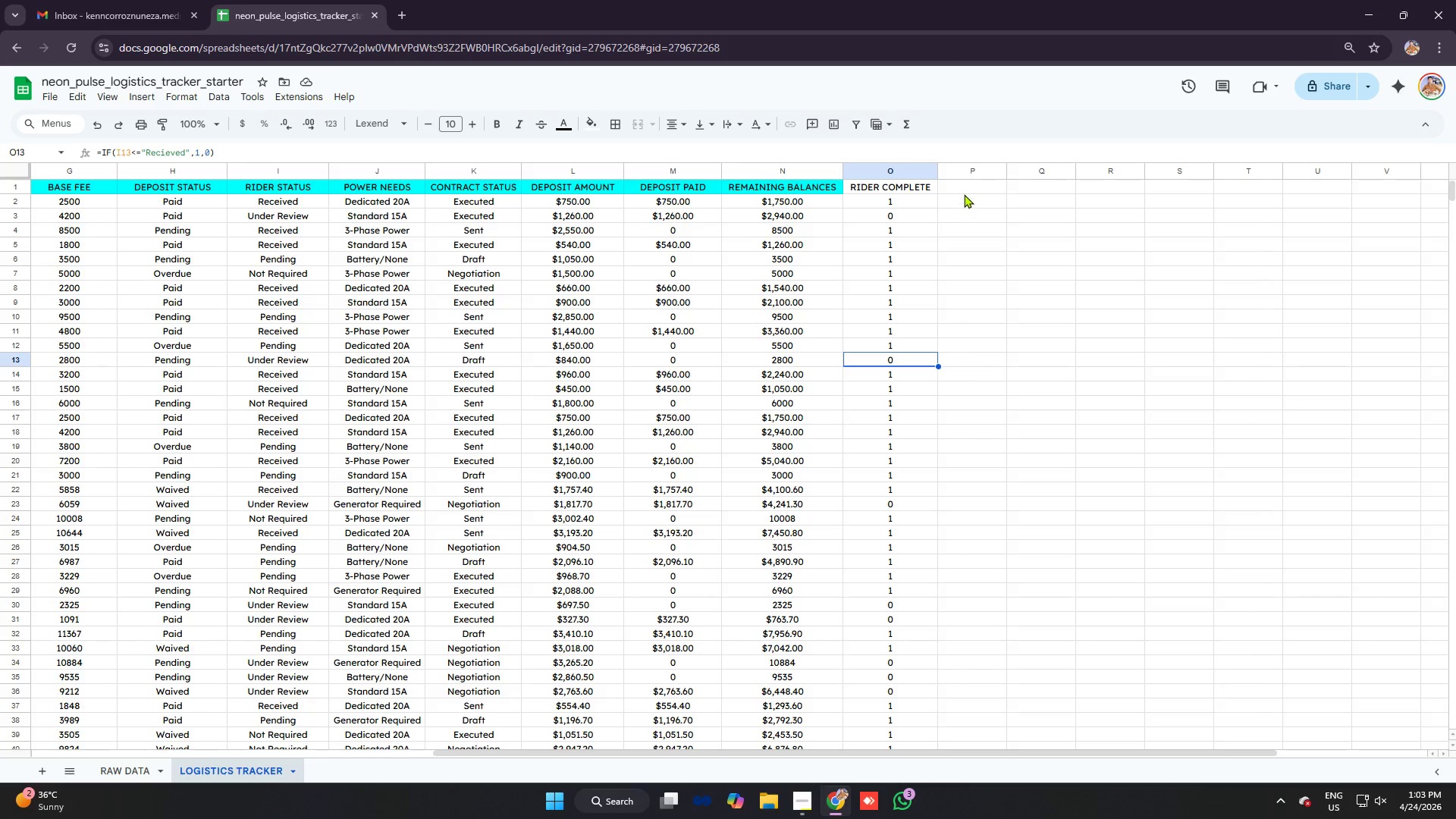 
left_click([965, 187])
 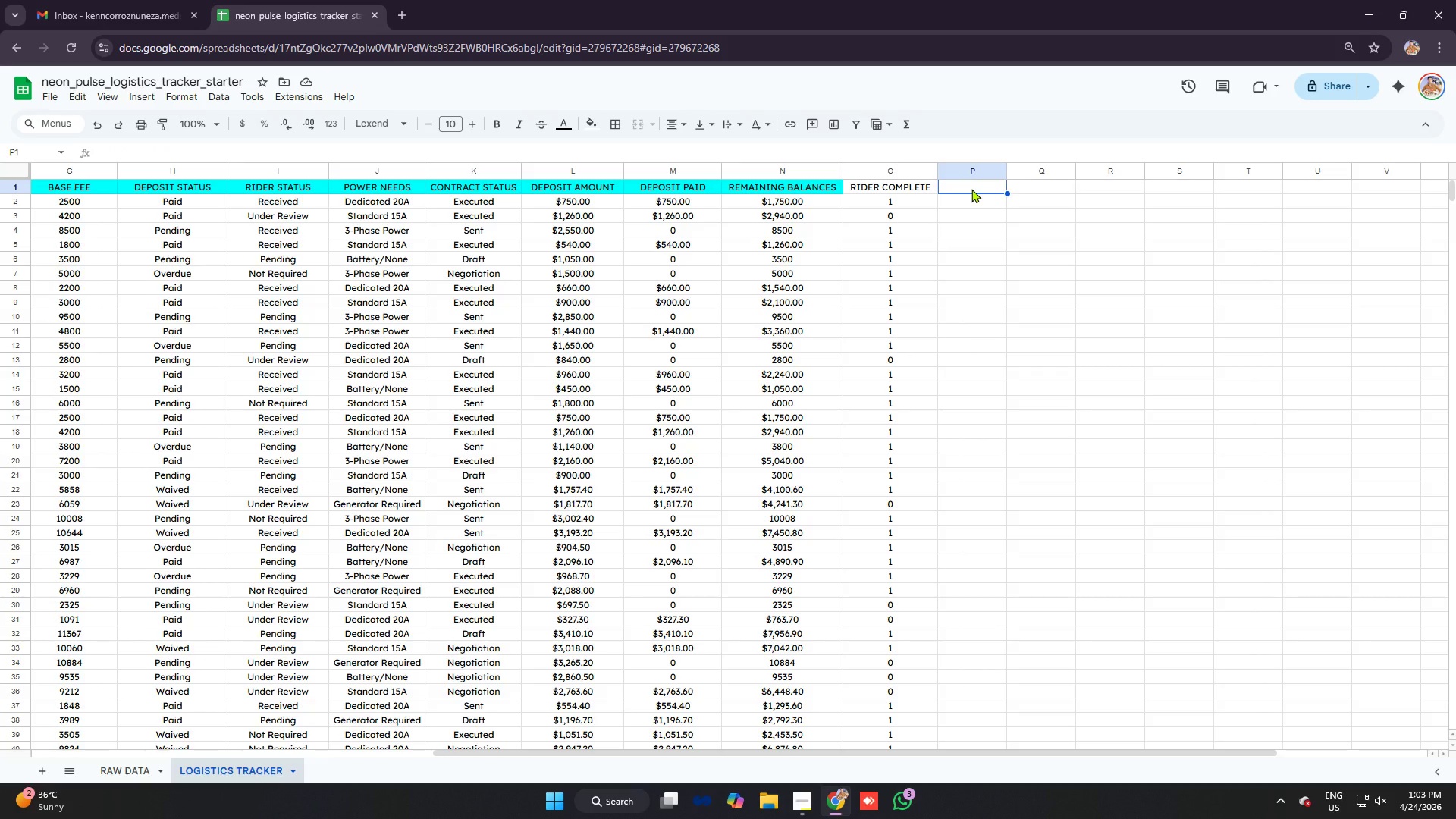 
wait(11.05)
 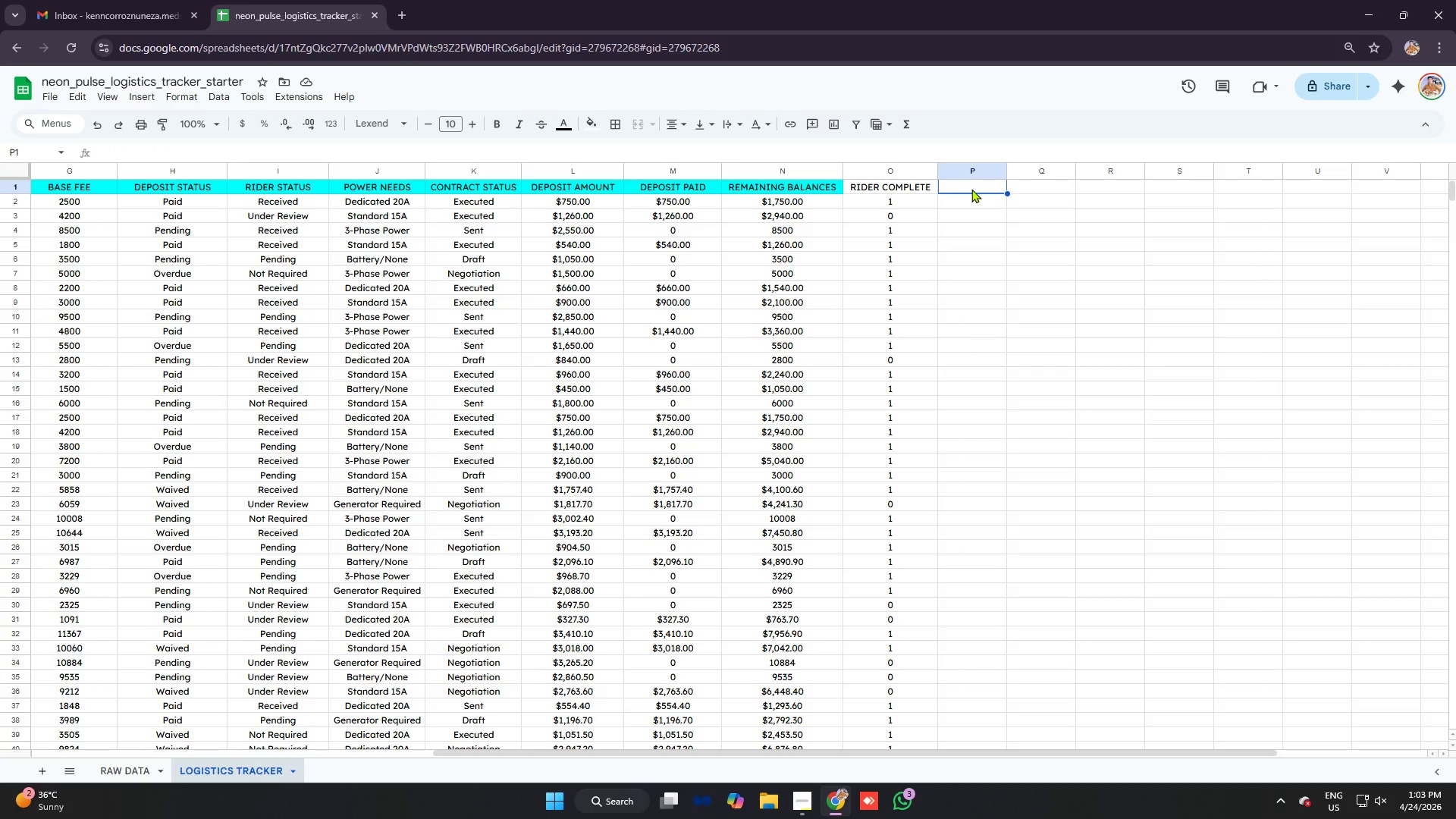 
left_click_drag(start_coordinate=[1009, 173], to_coordinate=[1019, 173])
 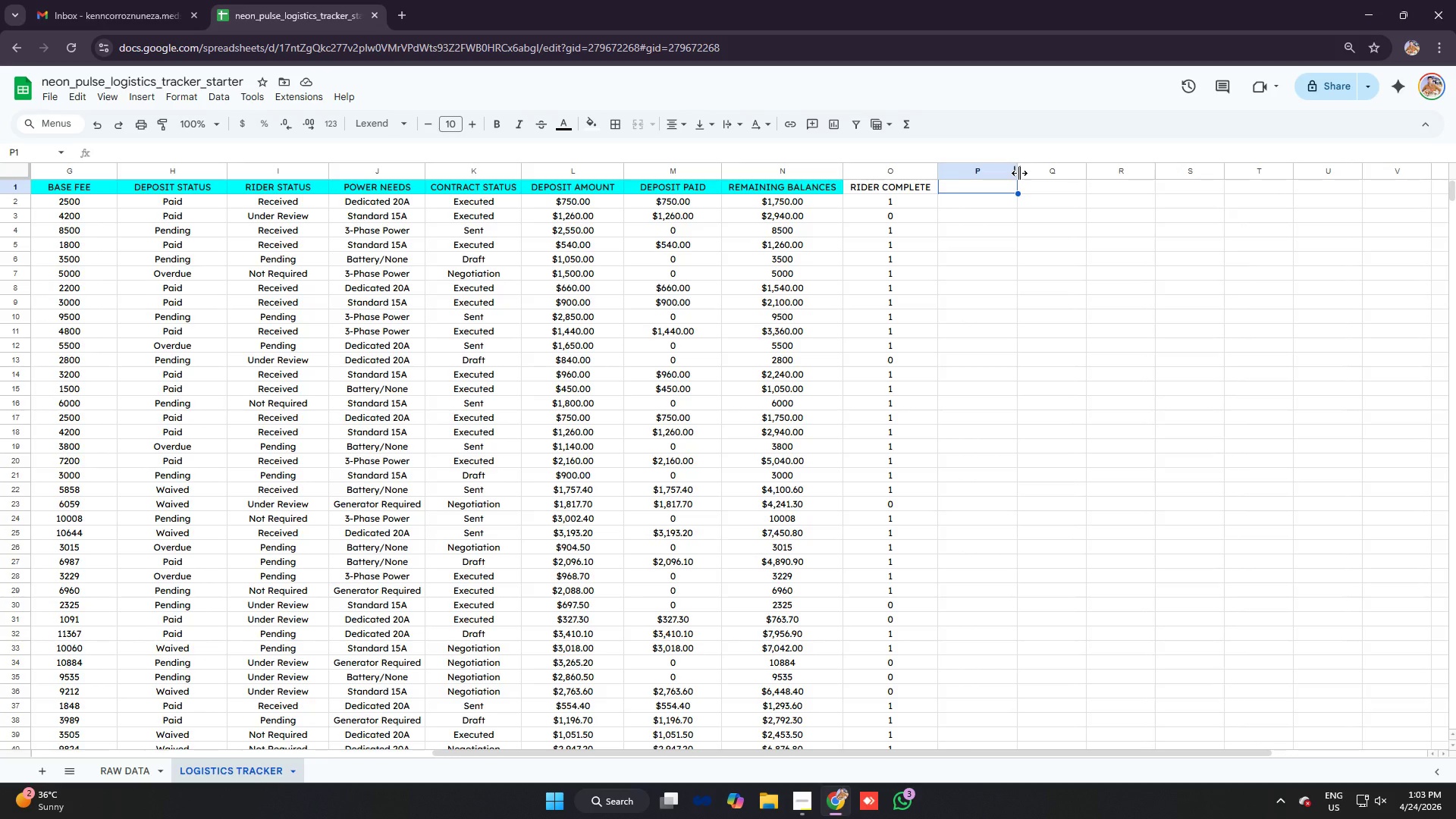 
wait(17.62)
 